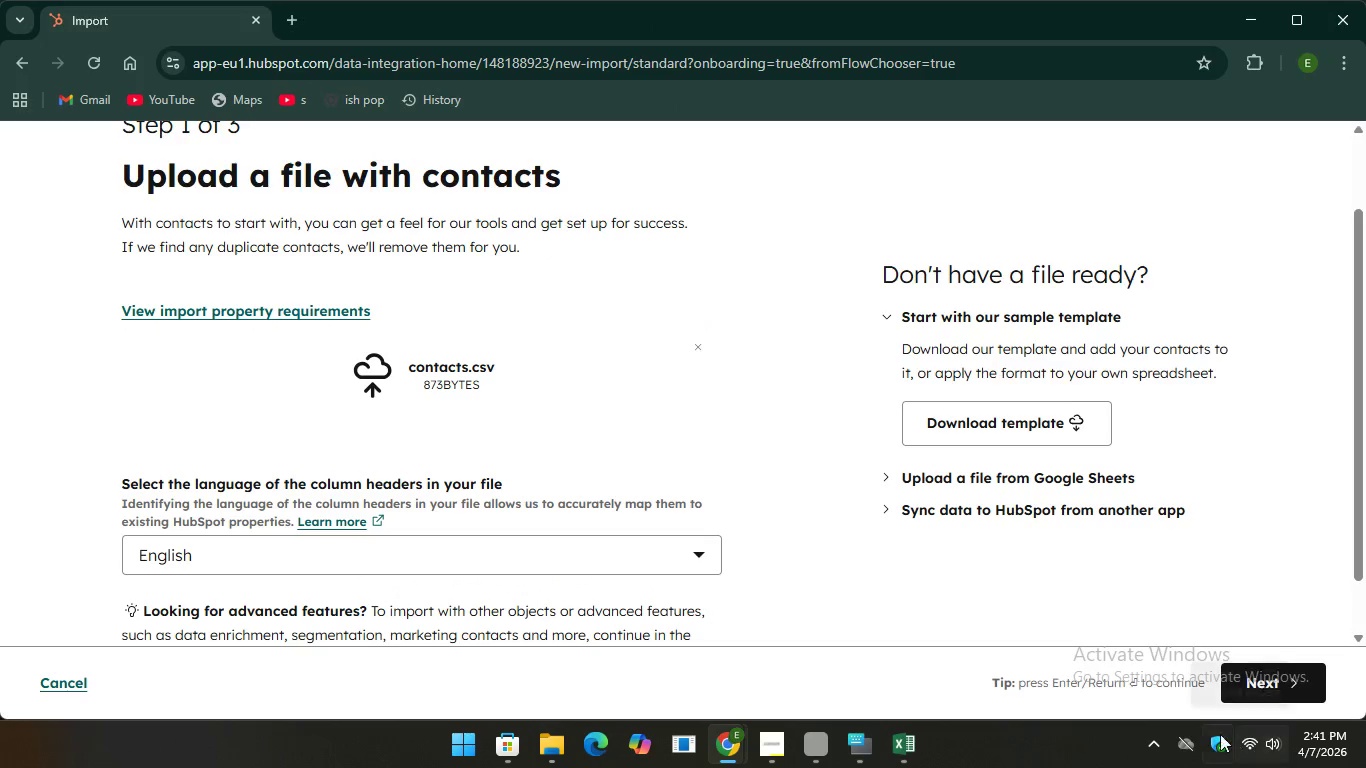 
left_click([1303, 679])
 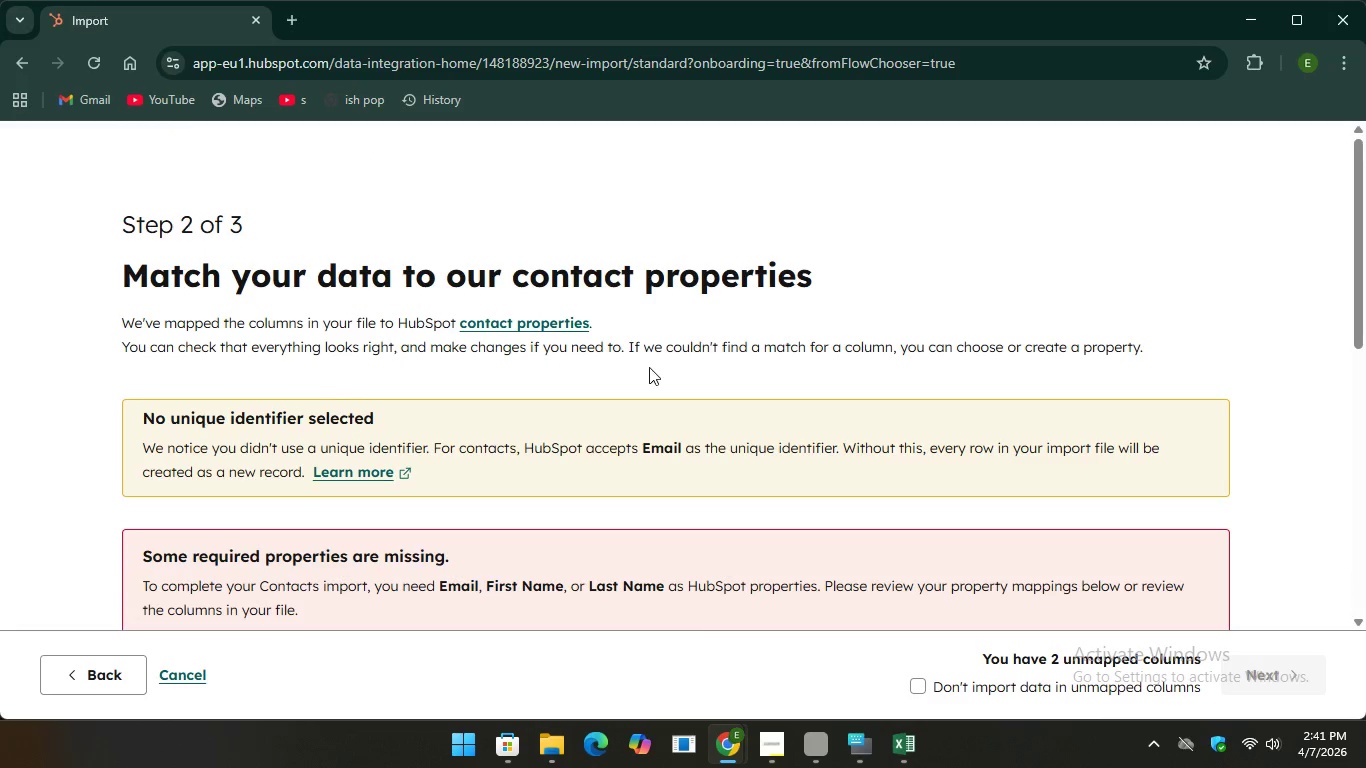 
scroll: coordinate [715, 443], scroll_direction: down, amount: 13.0
 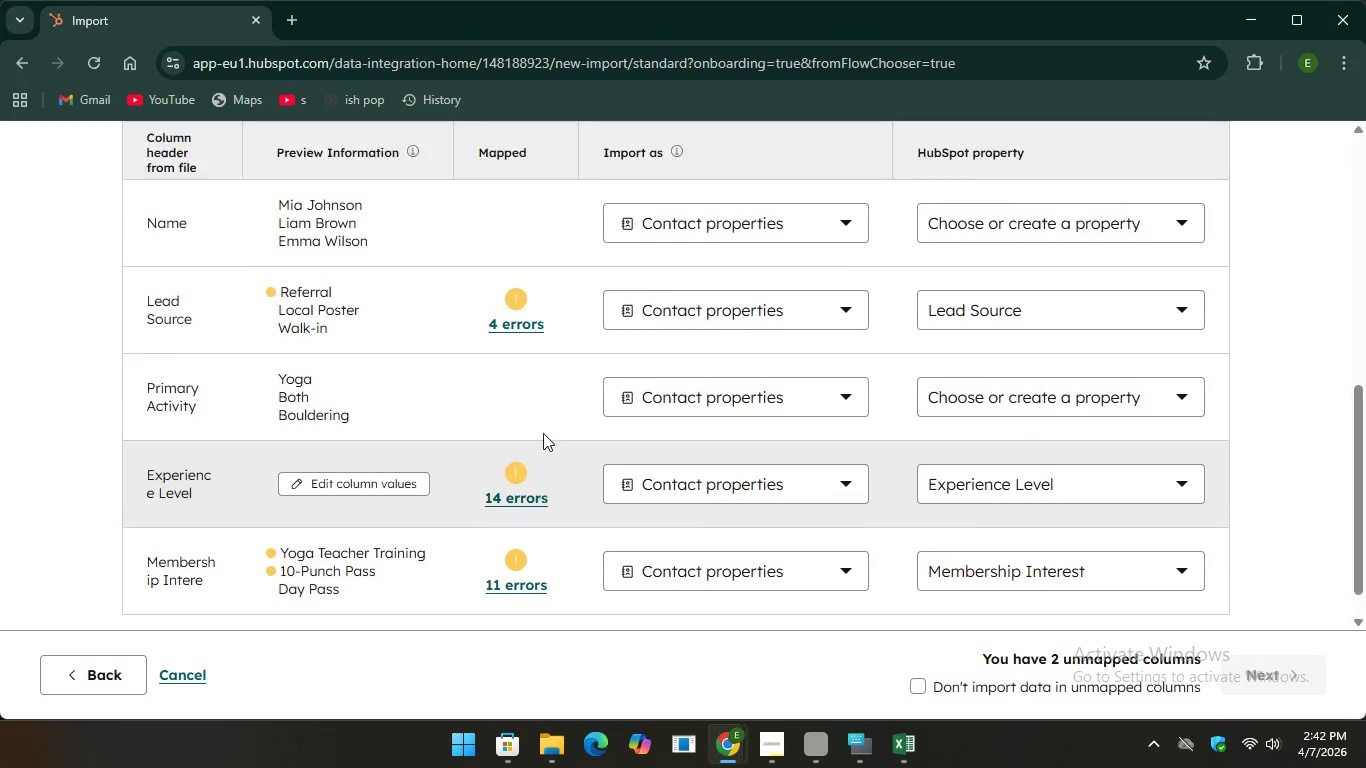 
scroll: coordinate [544, 432], scroll_direction: up, amount: 4.0
 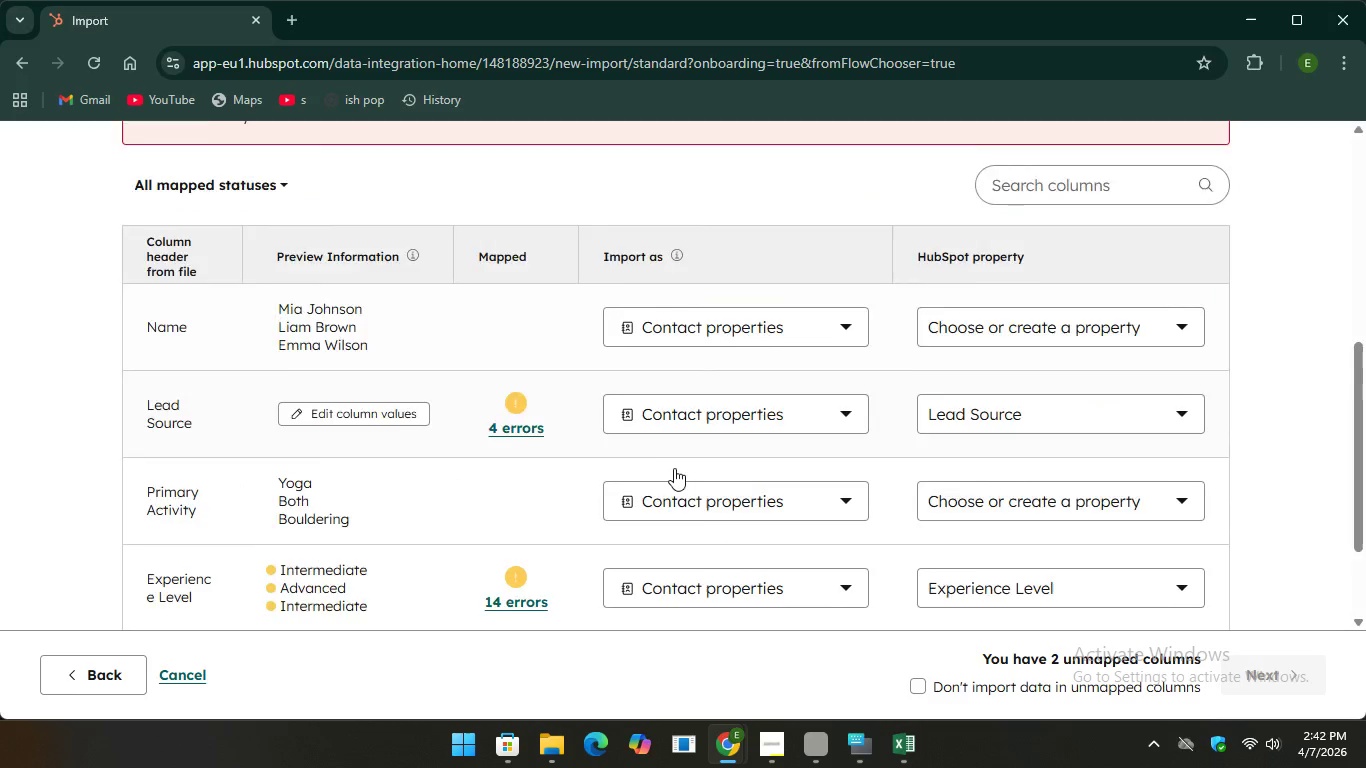 
scroll: coordinate [659, 464], scroll_direction: down, amount: 4.0
 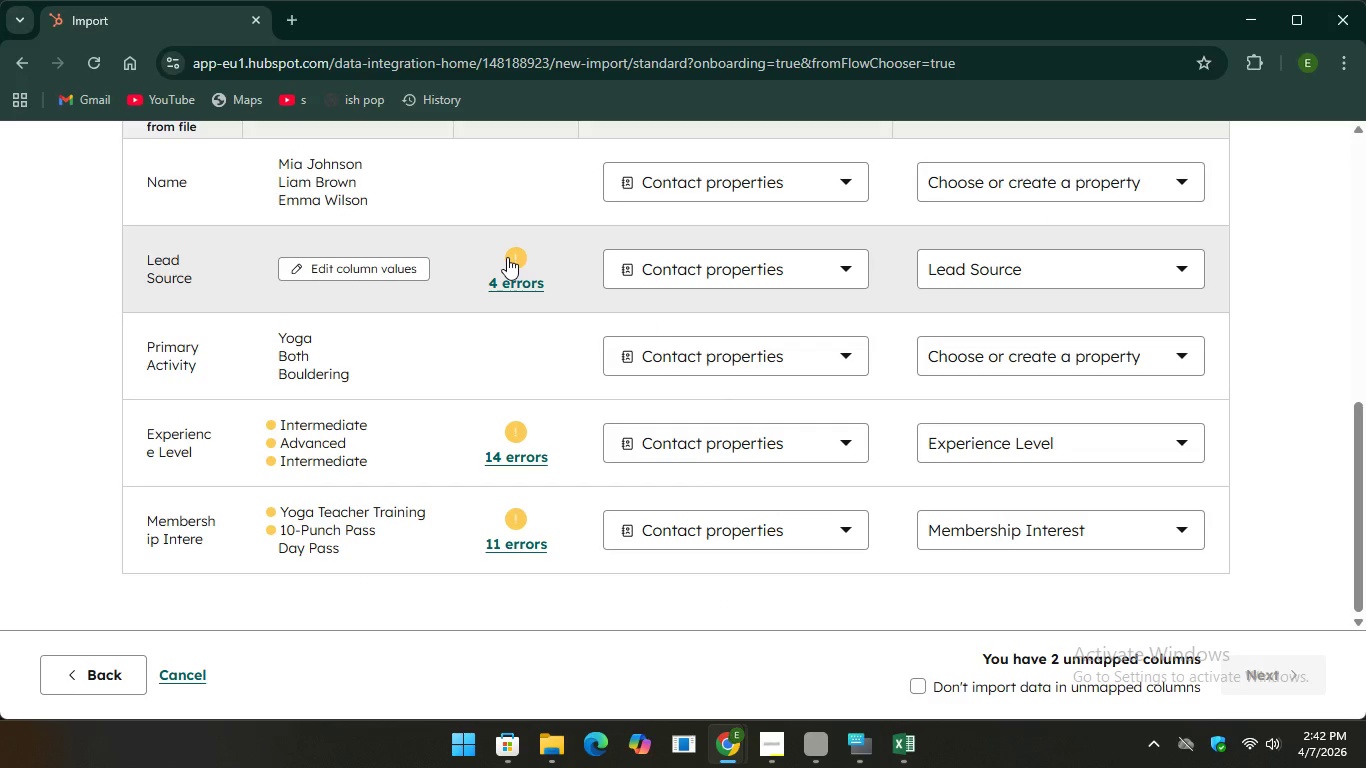 
left_click([507, 257])
 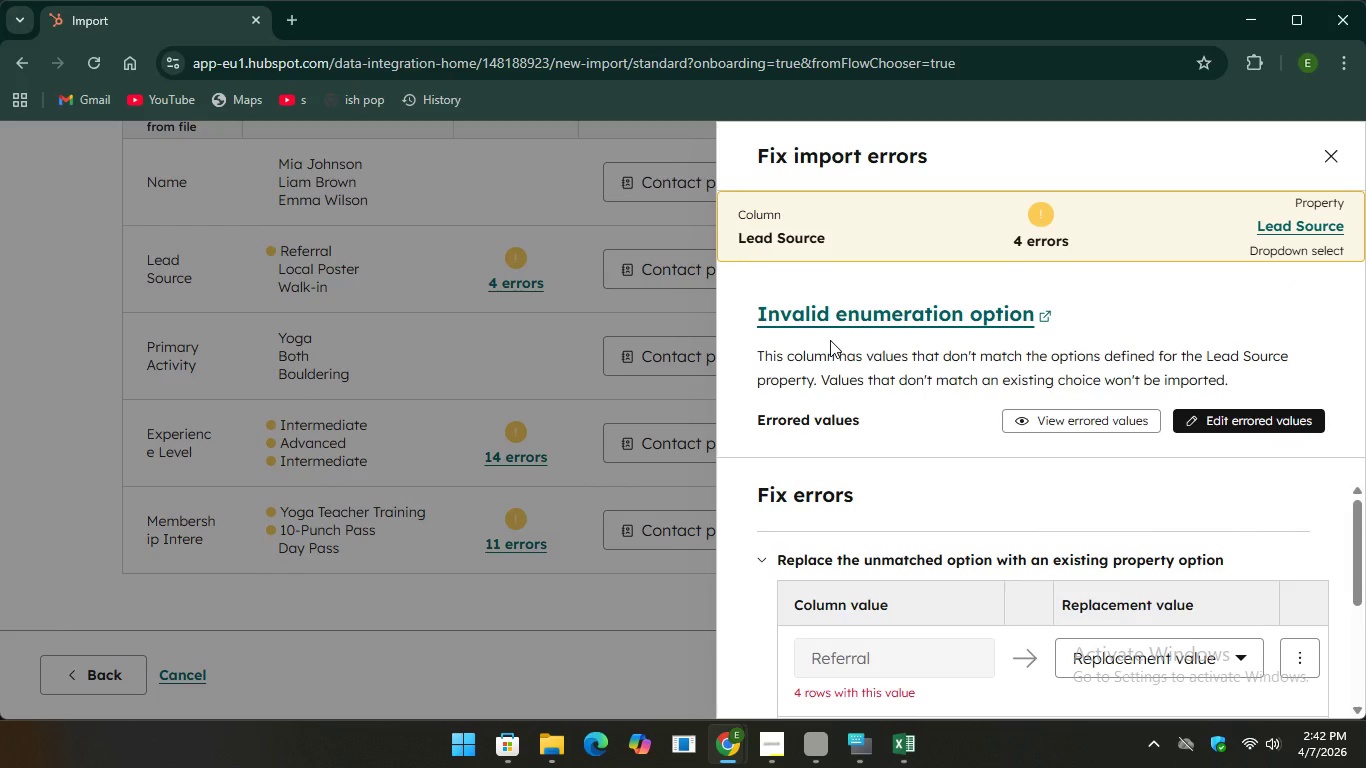 
wait(5.92)
 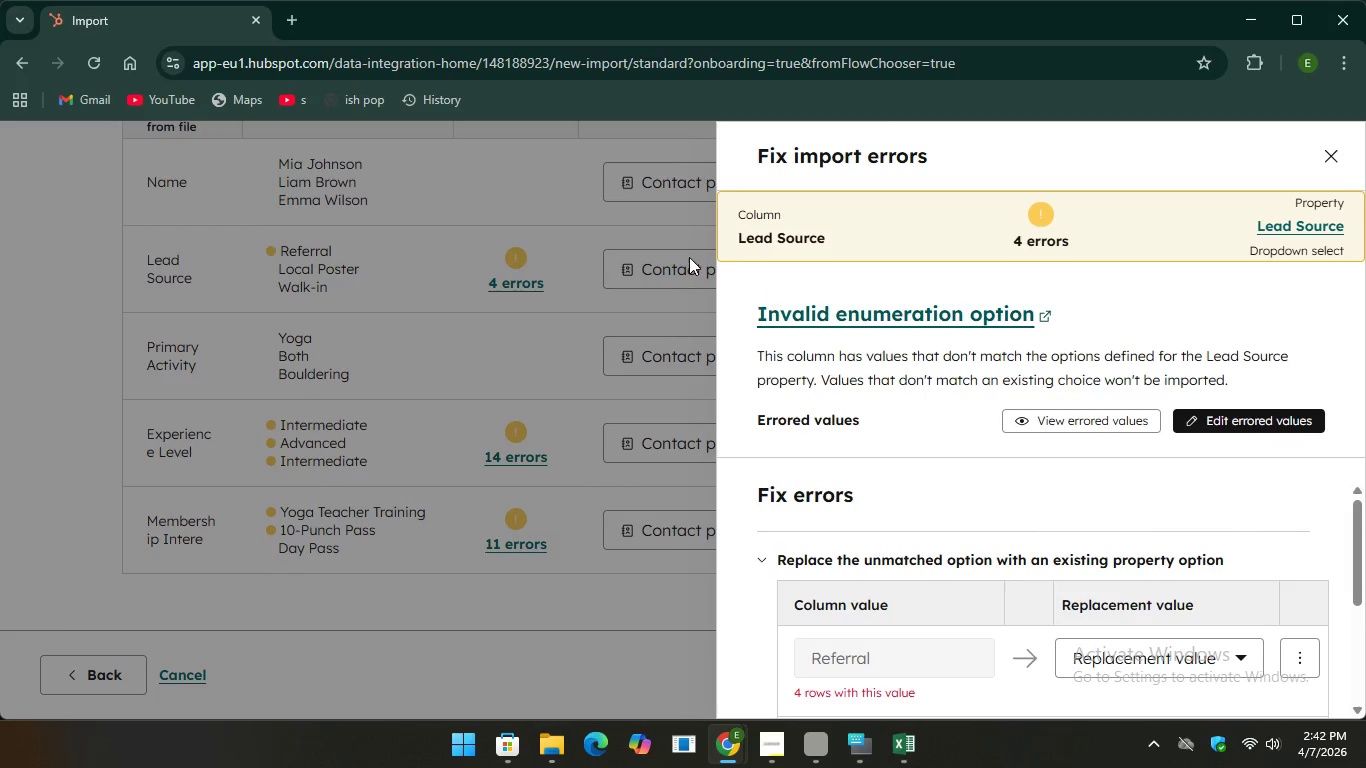 
scroll: coordinate [981, 617], scroll_direction: down, amount: 15.0
 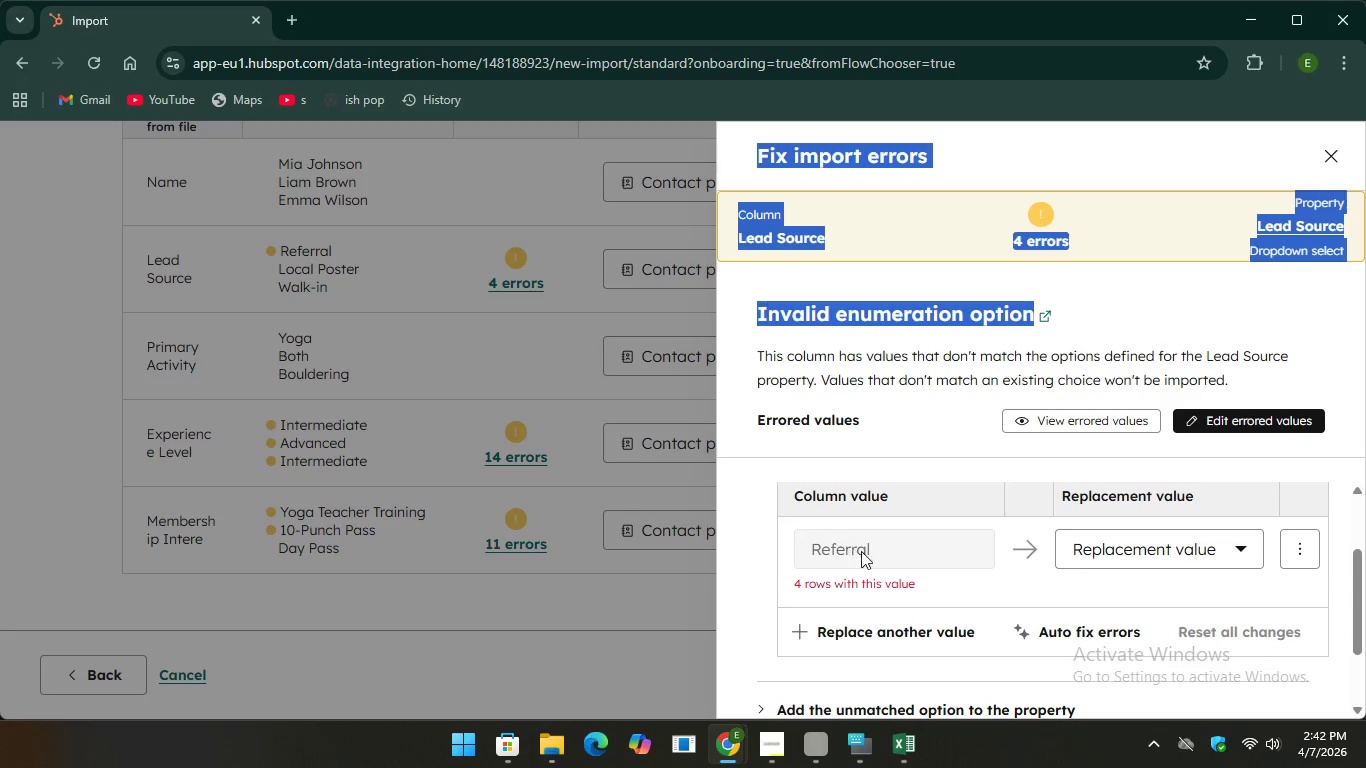 
left_click([863, 551])
 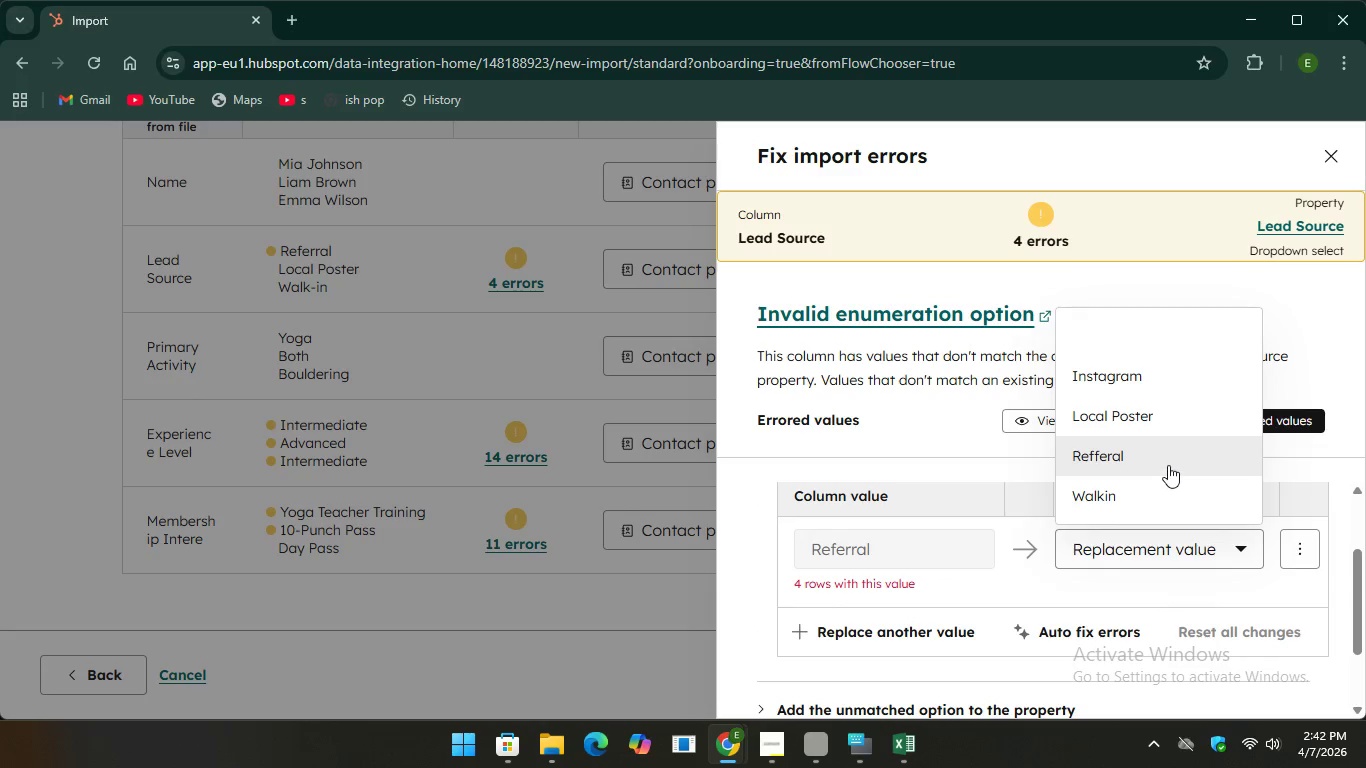 
left_click([1166, 458])
 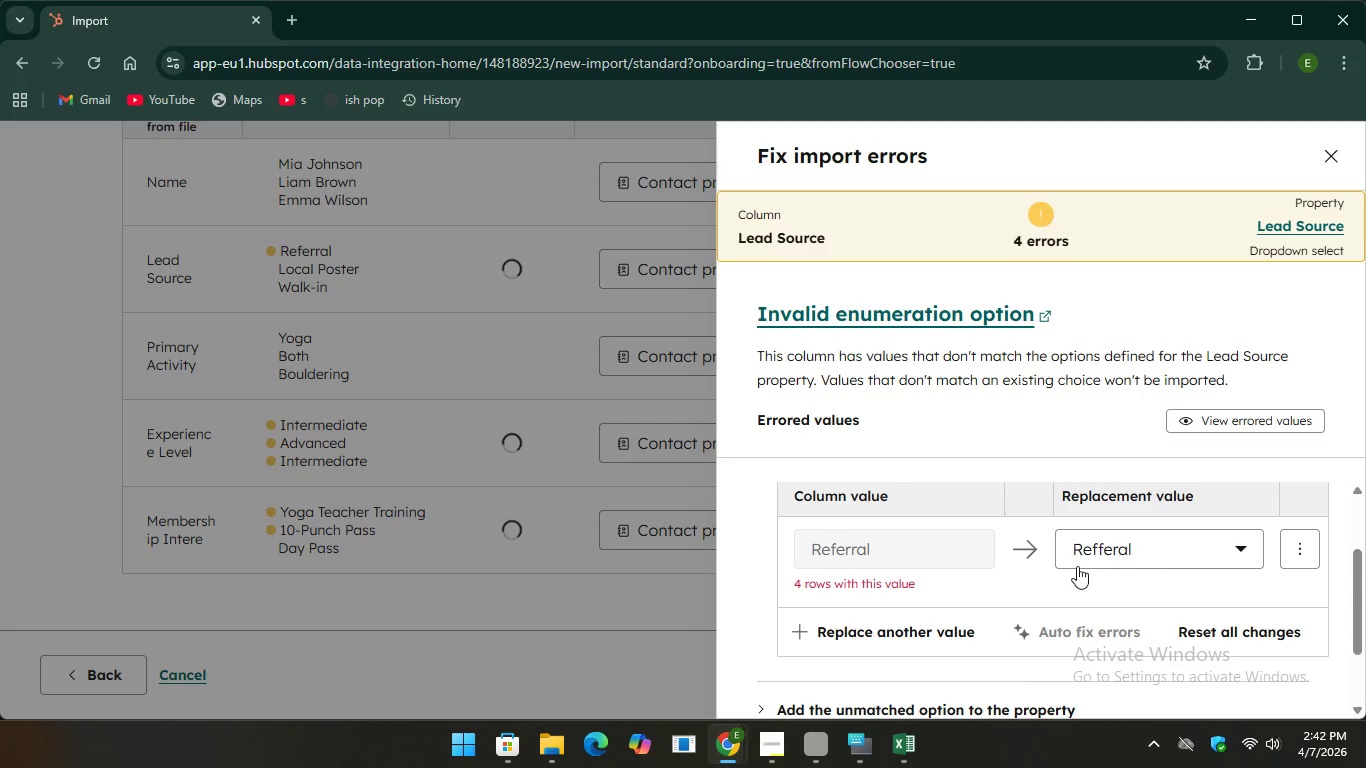 
left_click_drag(start_coordinate=[1128, 546], to_coordinate=[1120, 552])
 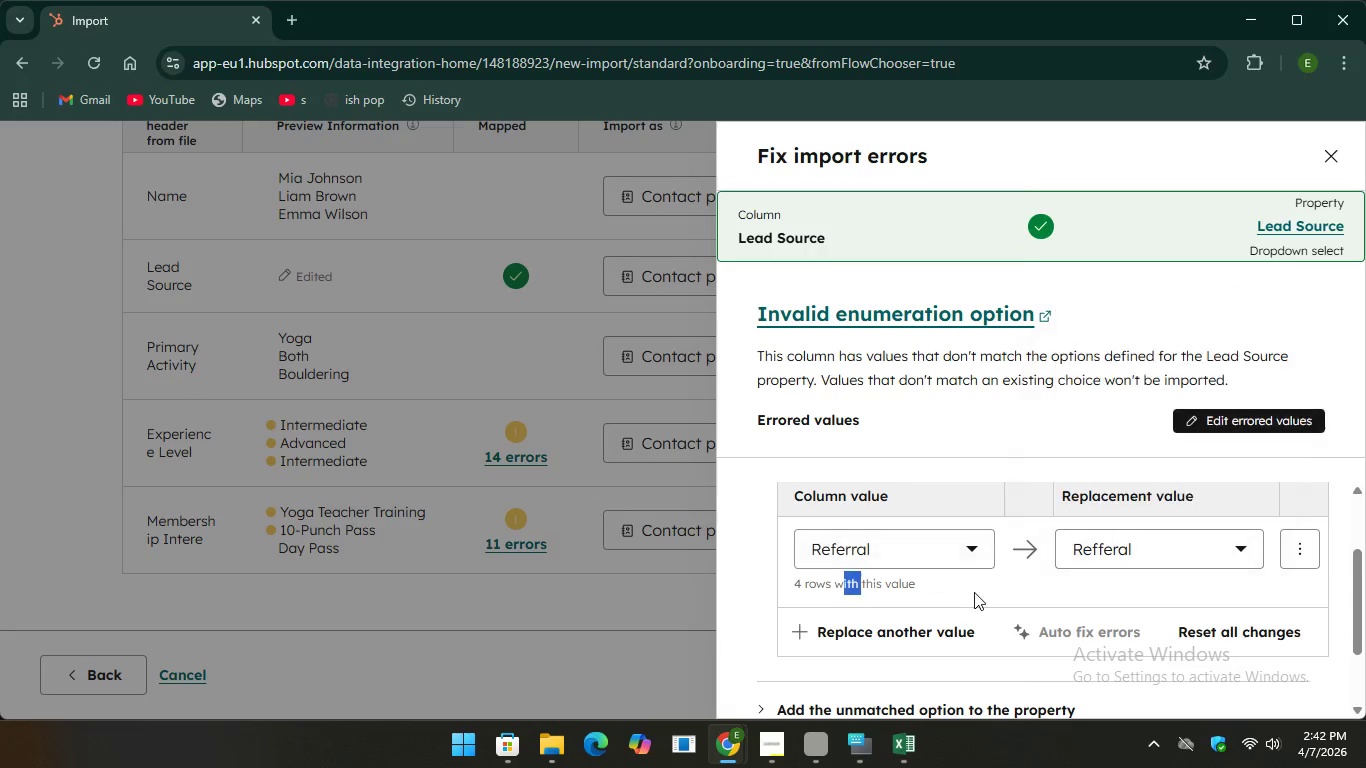 
left_click_drag(start_coordinate=[840, 577], to_coordinate=[860, 588])
 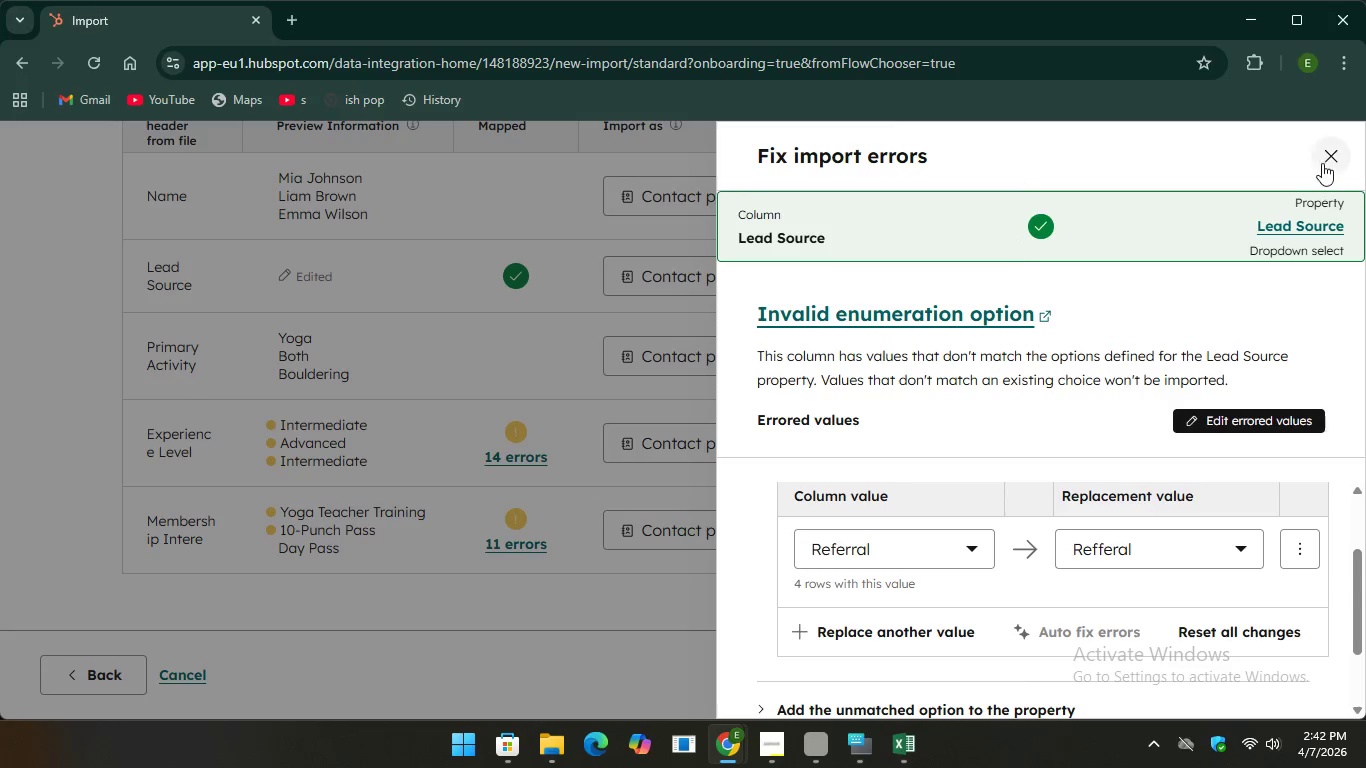 
scroll: coordinate [1104, 568], scroll_direction: down, amount: 16.0
 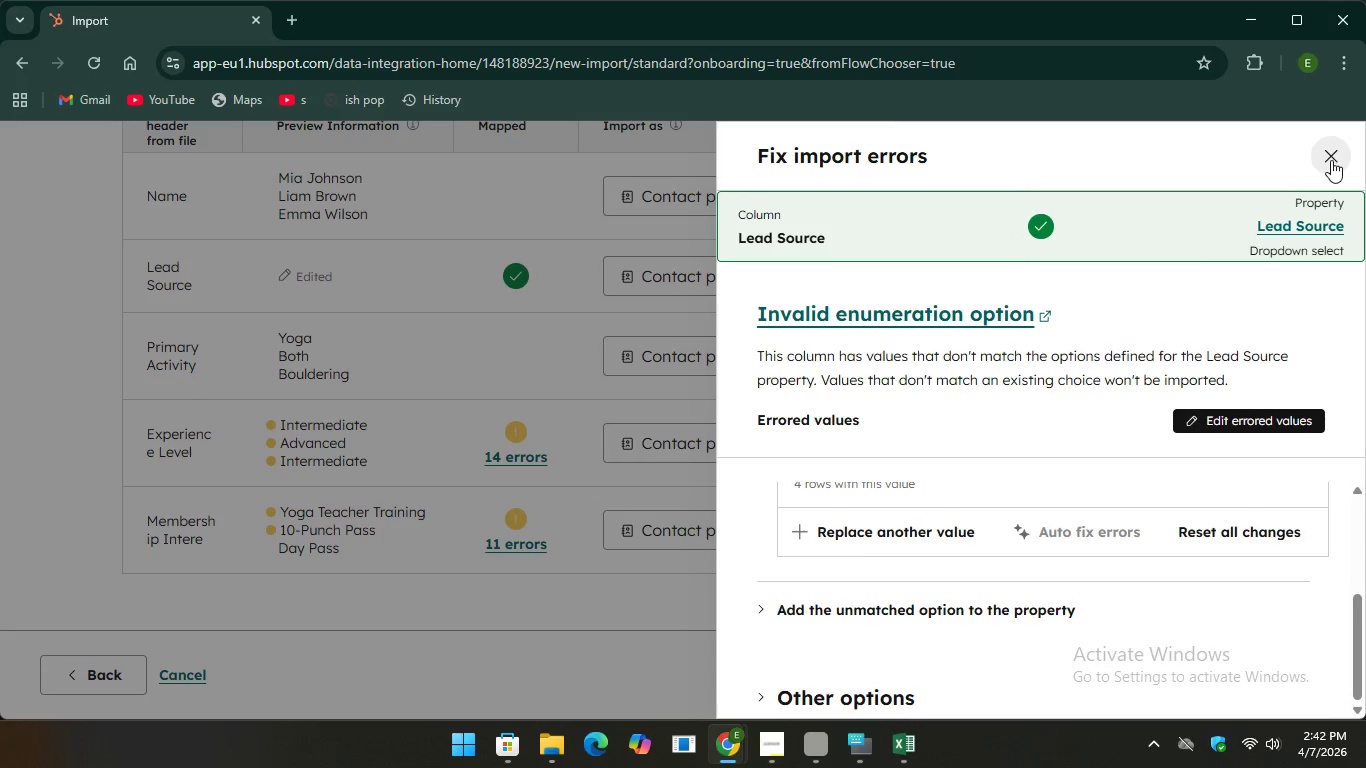 
left_click([1331, 160])
 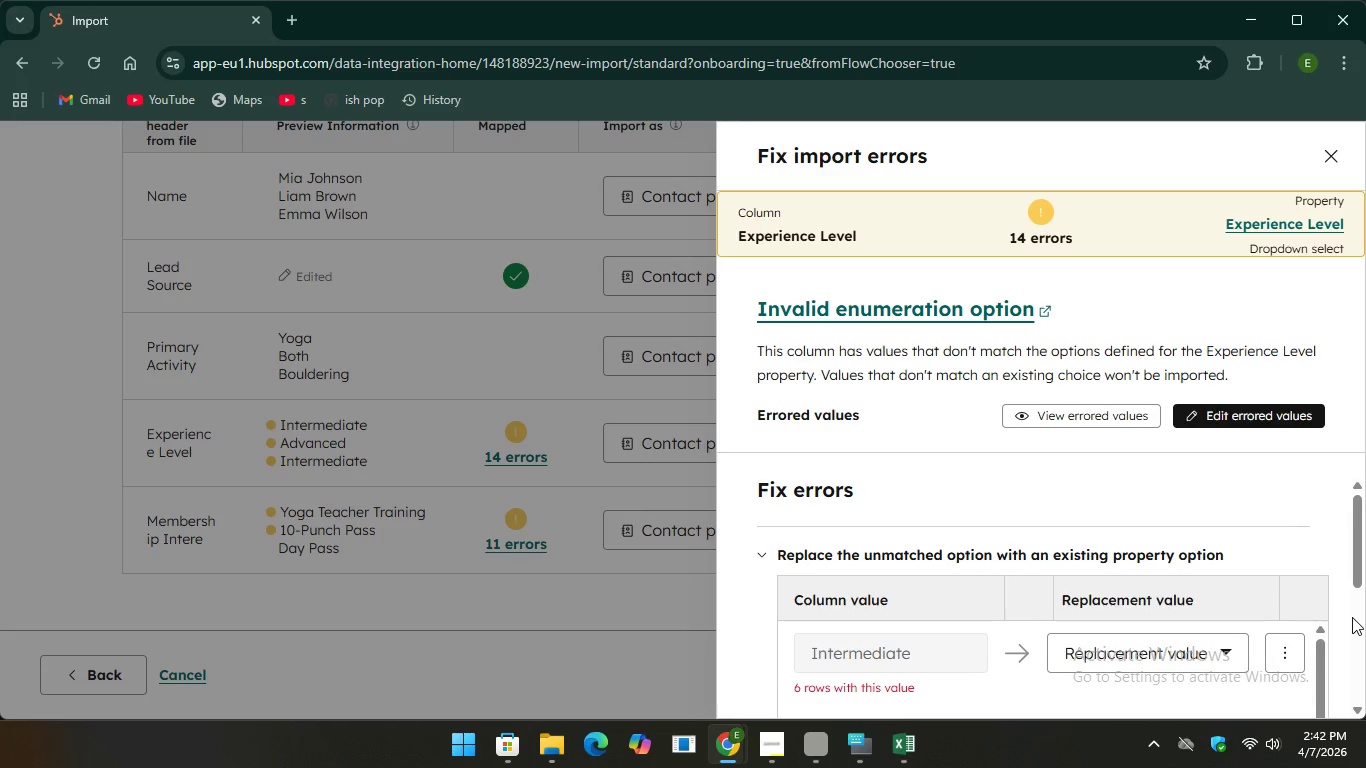 
scroll: coordinate [993, 500], scroll_direction: down, amount: 8.0
 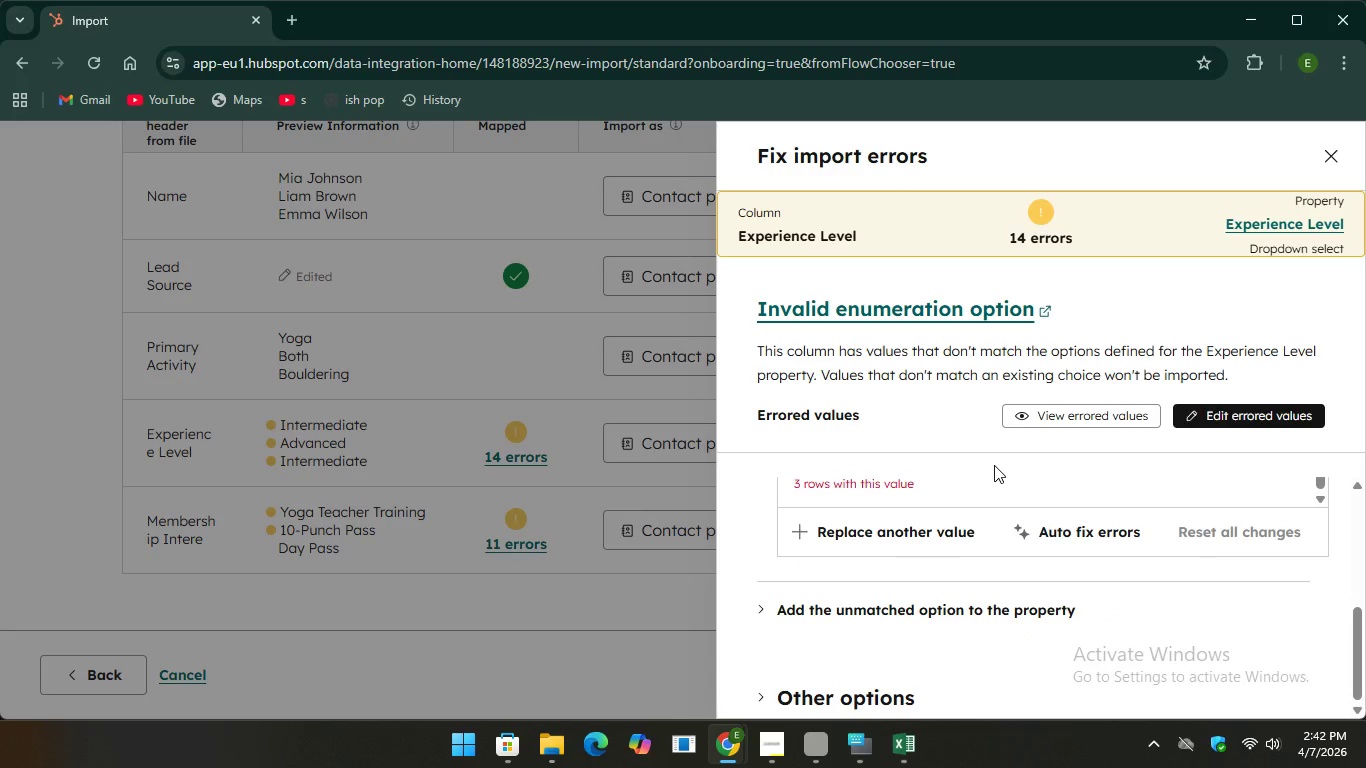 
scroll: coordinate [949, 573], scroll_direction: up, amount: 6.0
 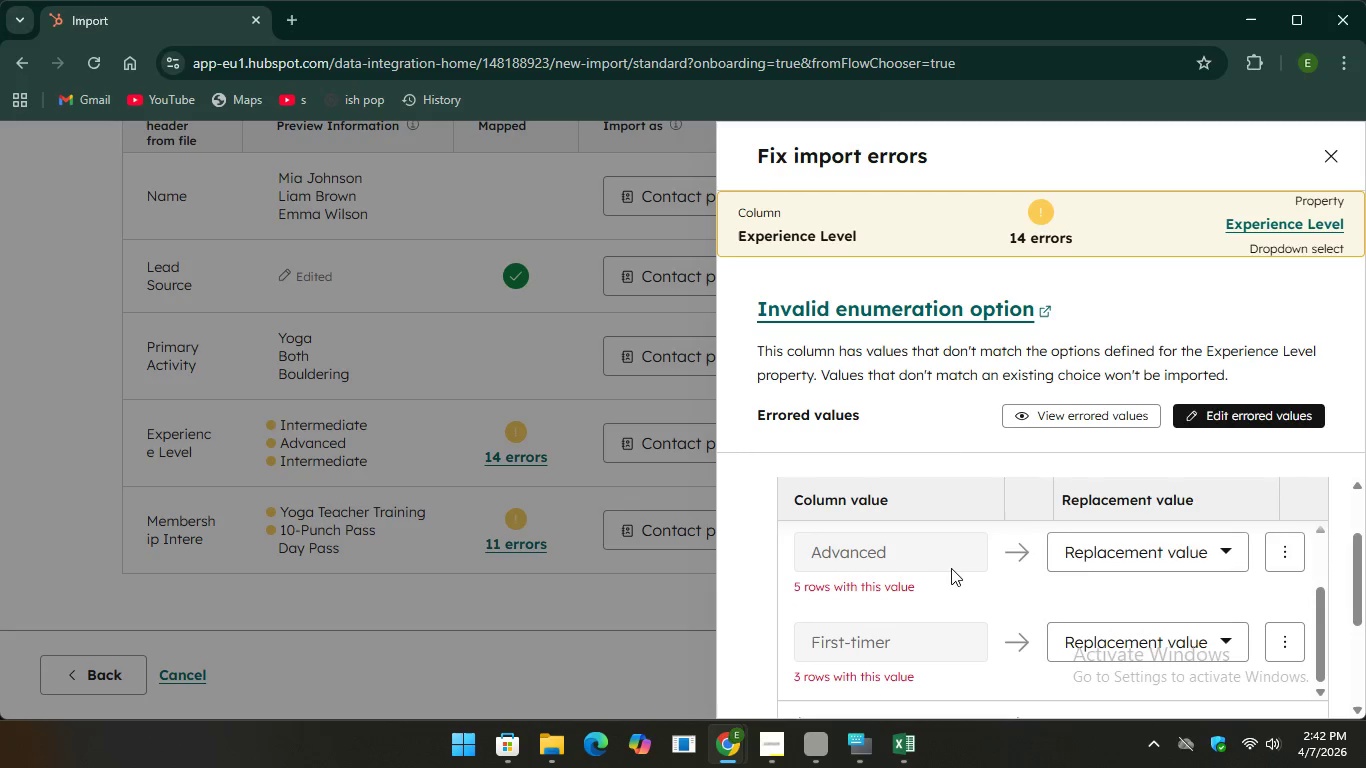 
scroll: coordinate [951, 568], scroll_direction: down, amount: 1.0
 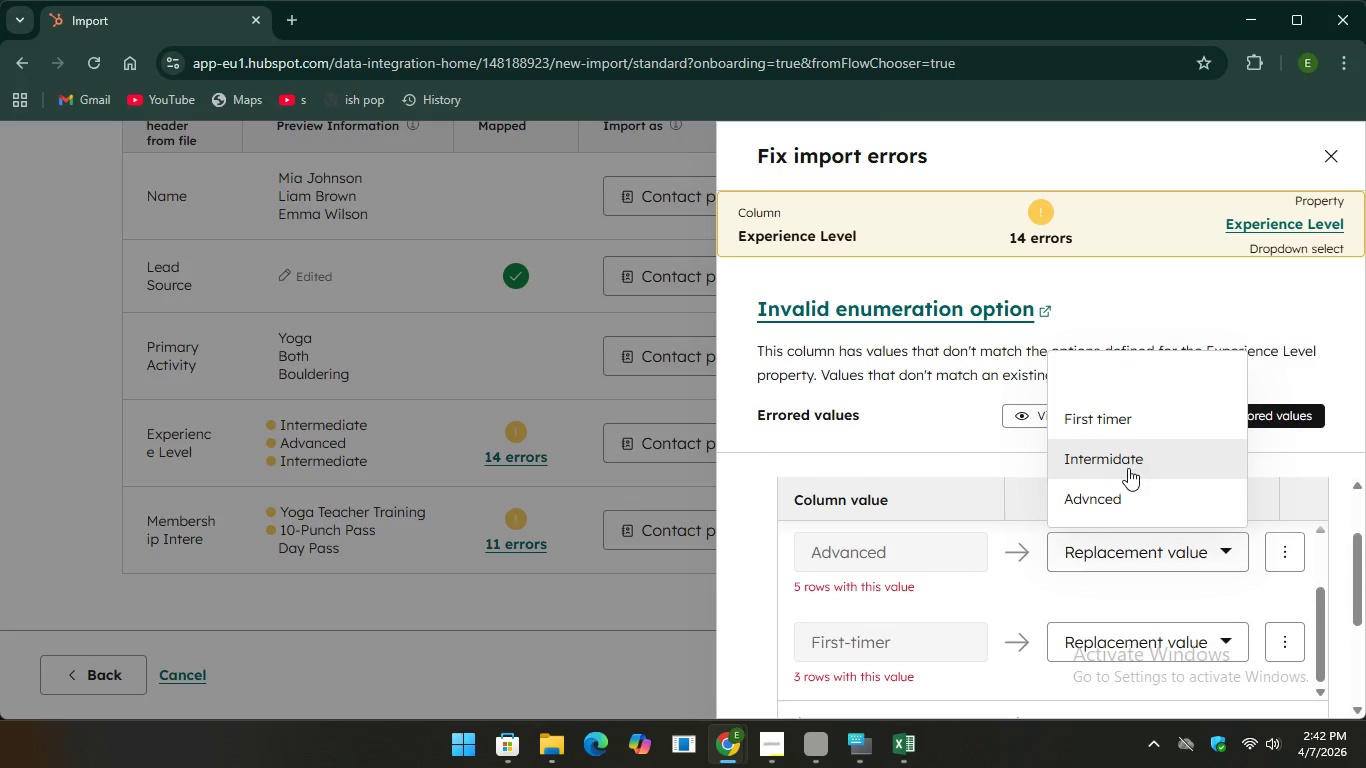 
left_click([1128, 469])
 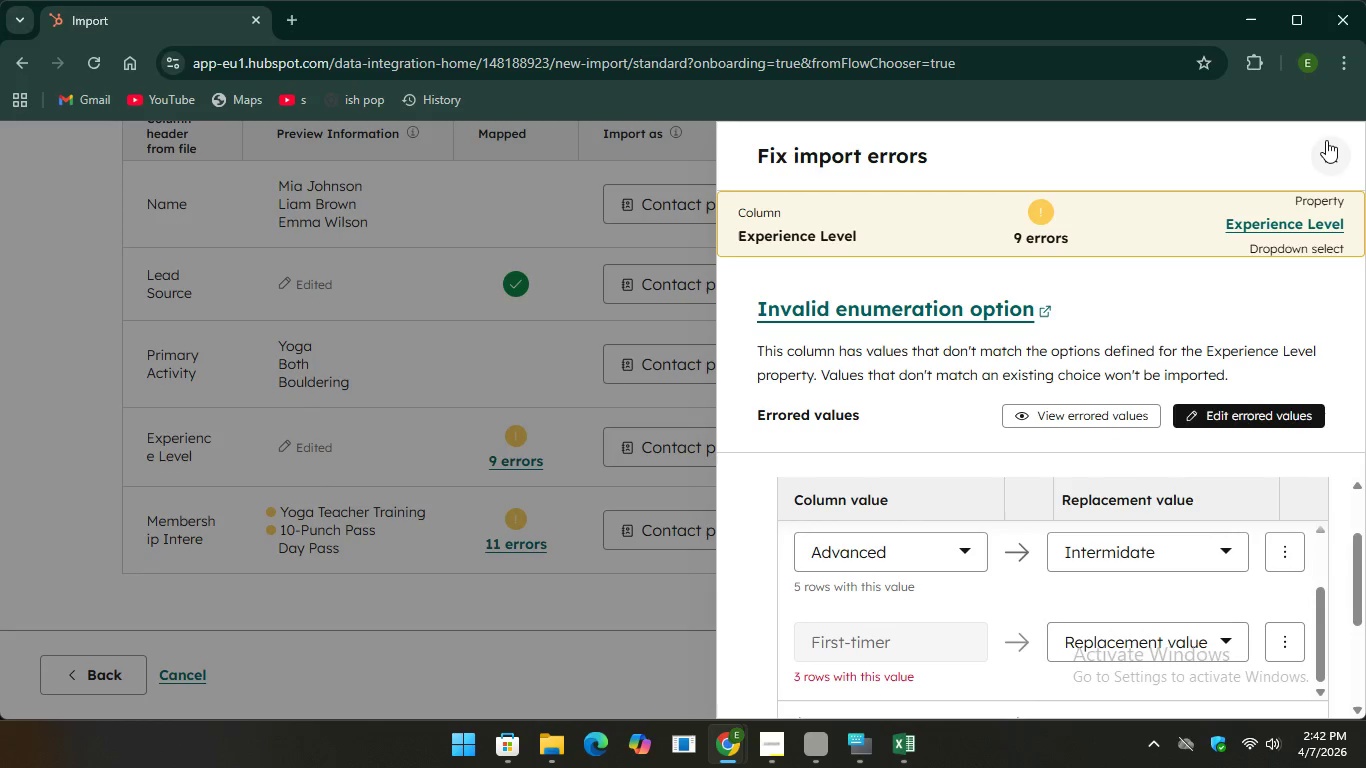 
wait(5.58)
 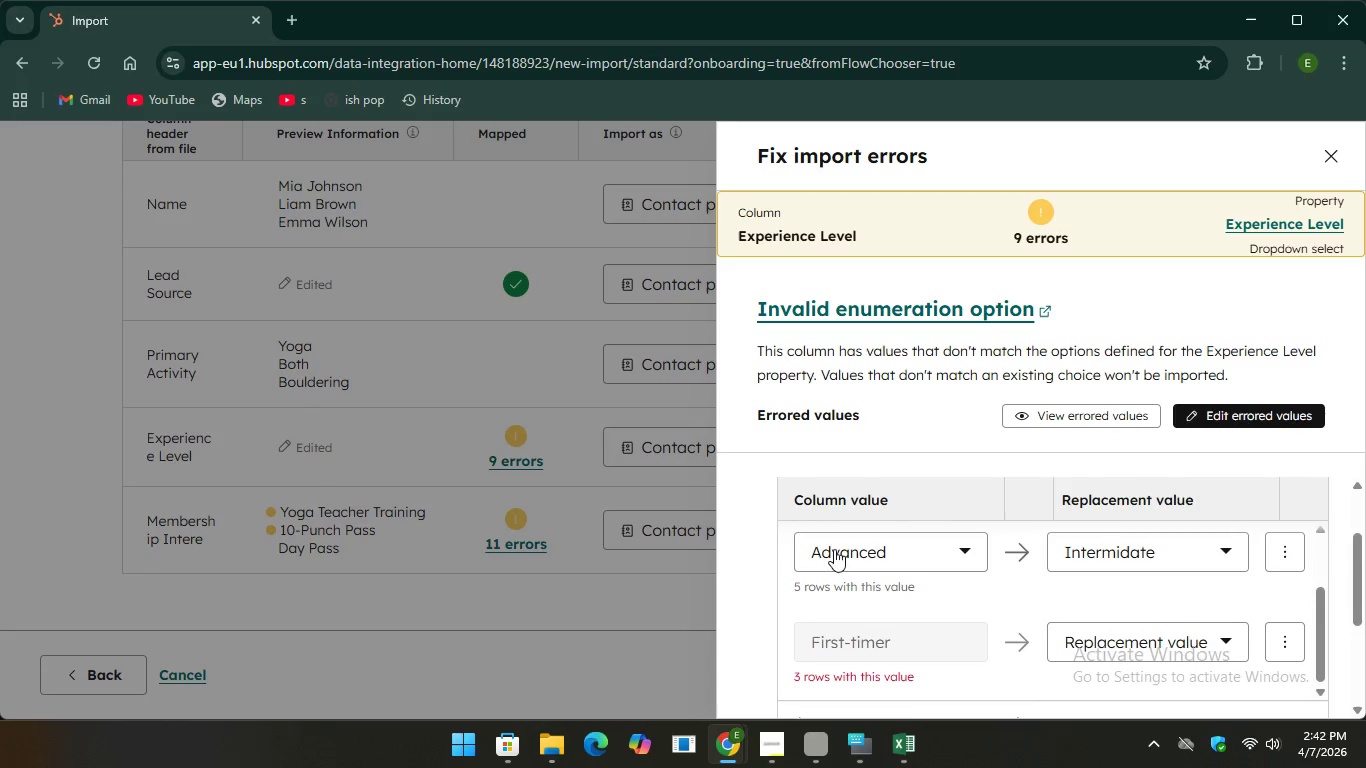 
scroll: coordinate [534, 381], scroll_direction: none, amount: 0.0
 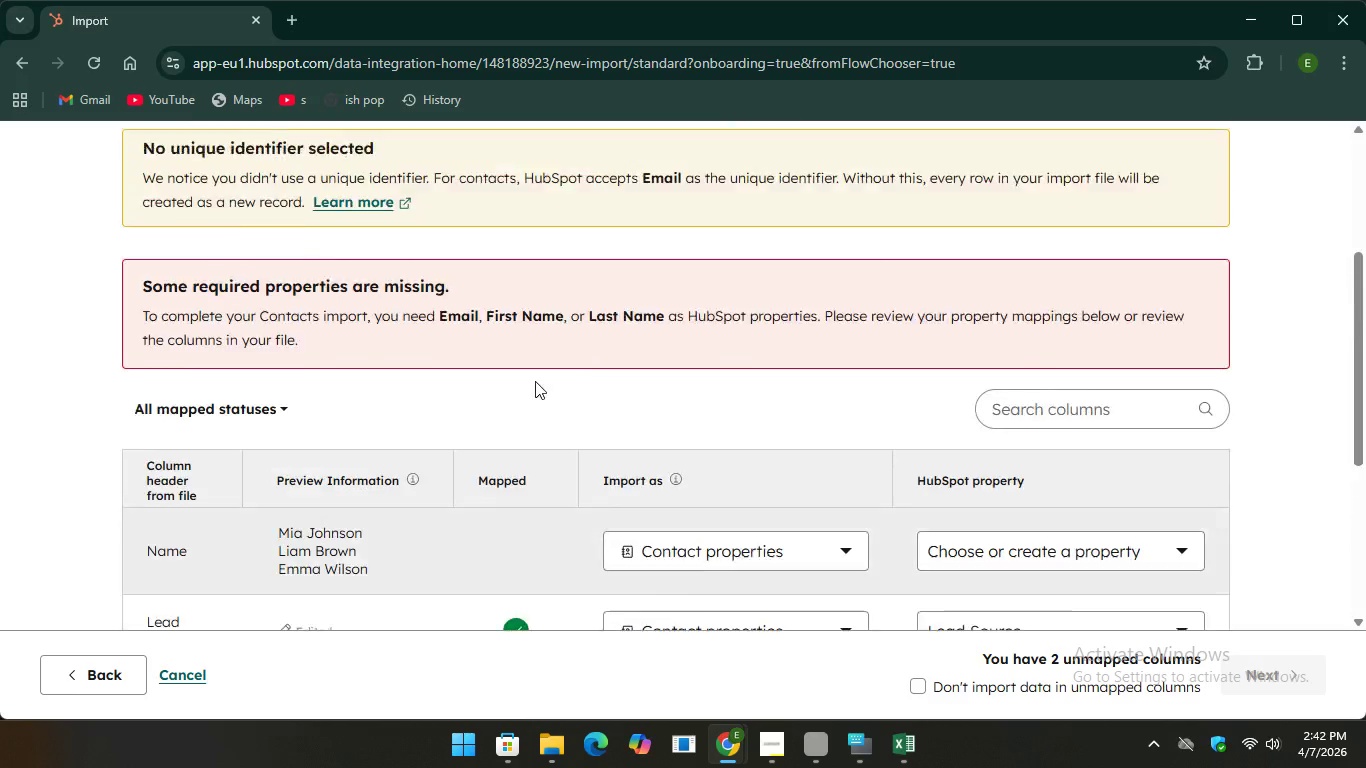 
scroll: coordinate [535, 381], scroll_direction: up, amount: 4.0
 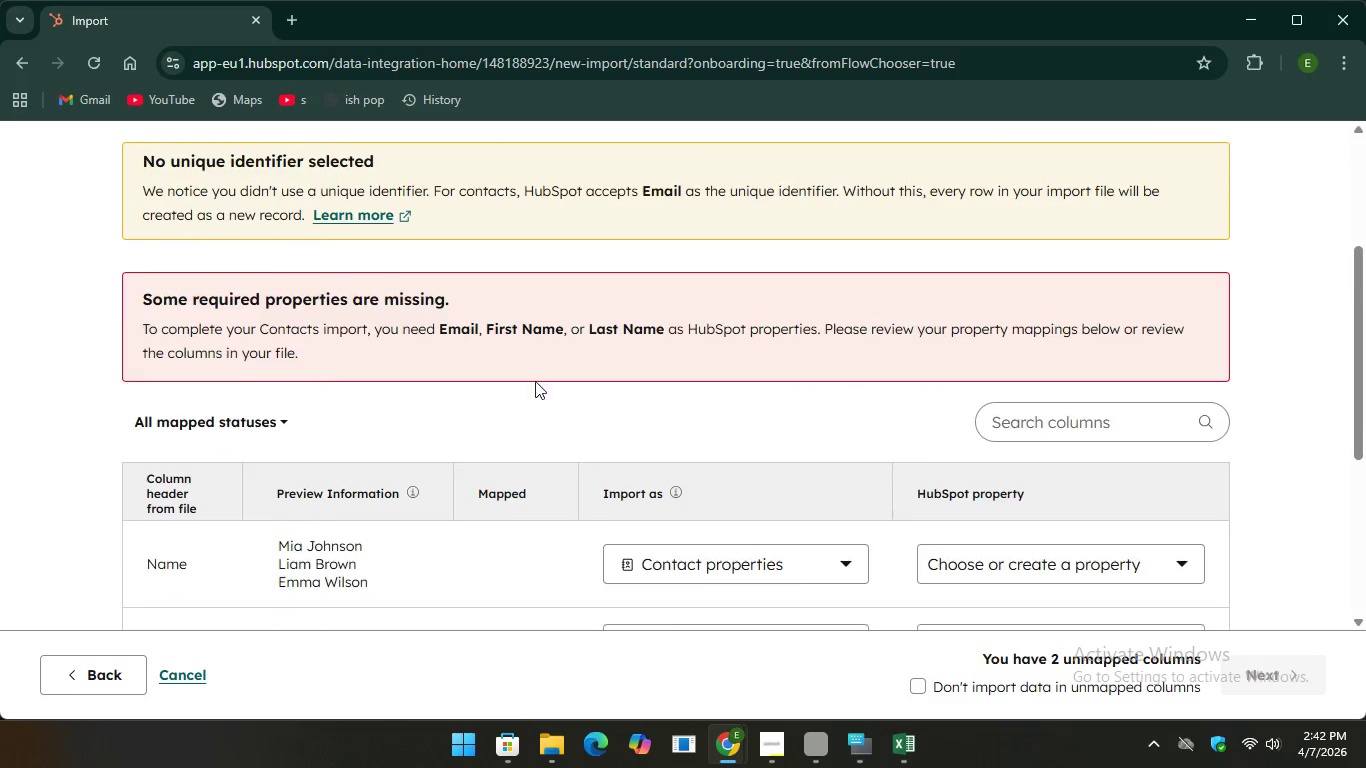 
scroll: coordinate [543, 375], scroll_direction: down, amount: 7.0
 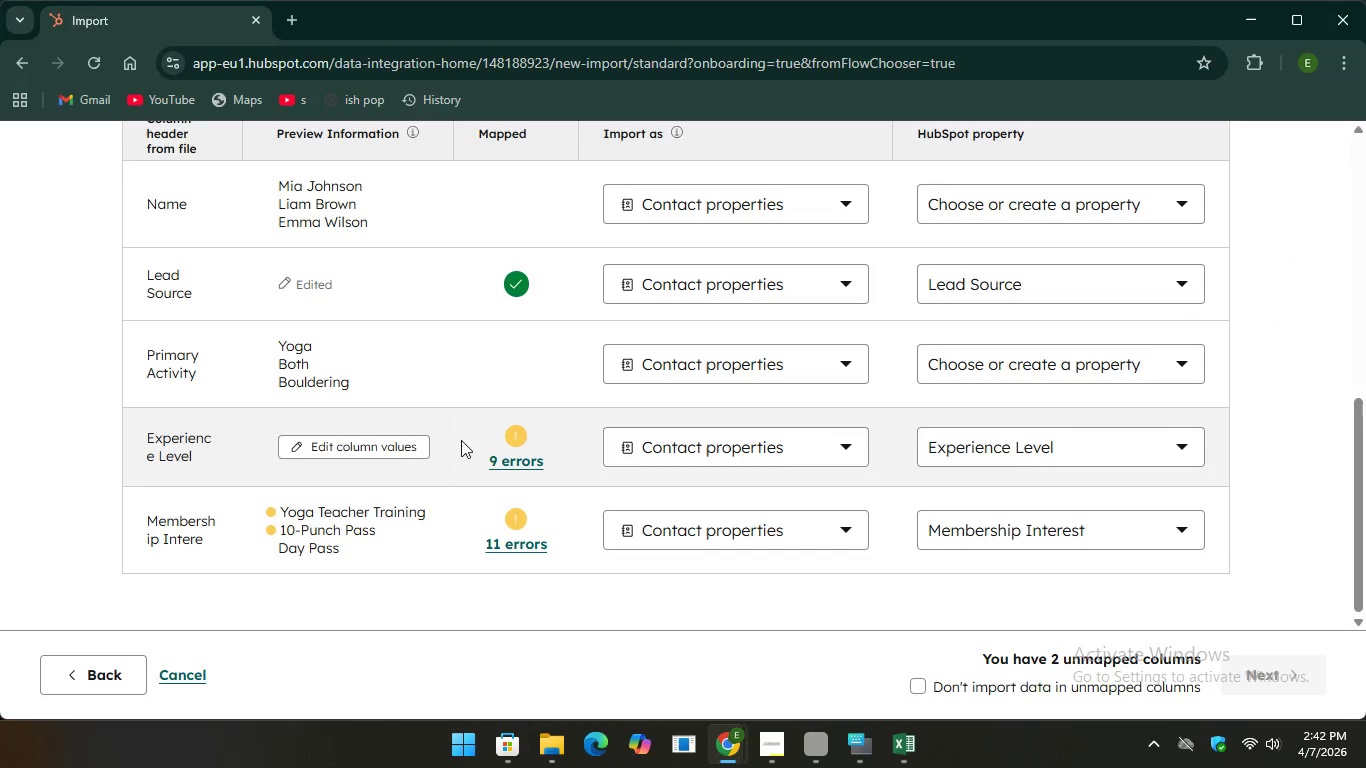 
wait(5.3)
 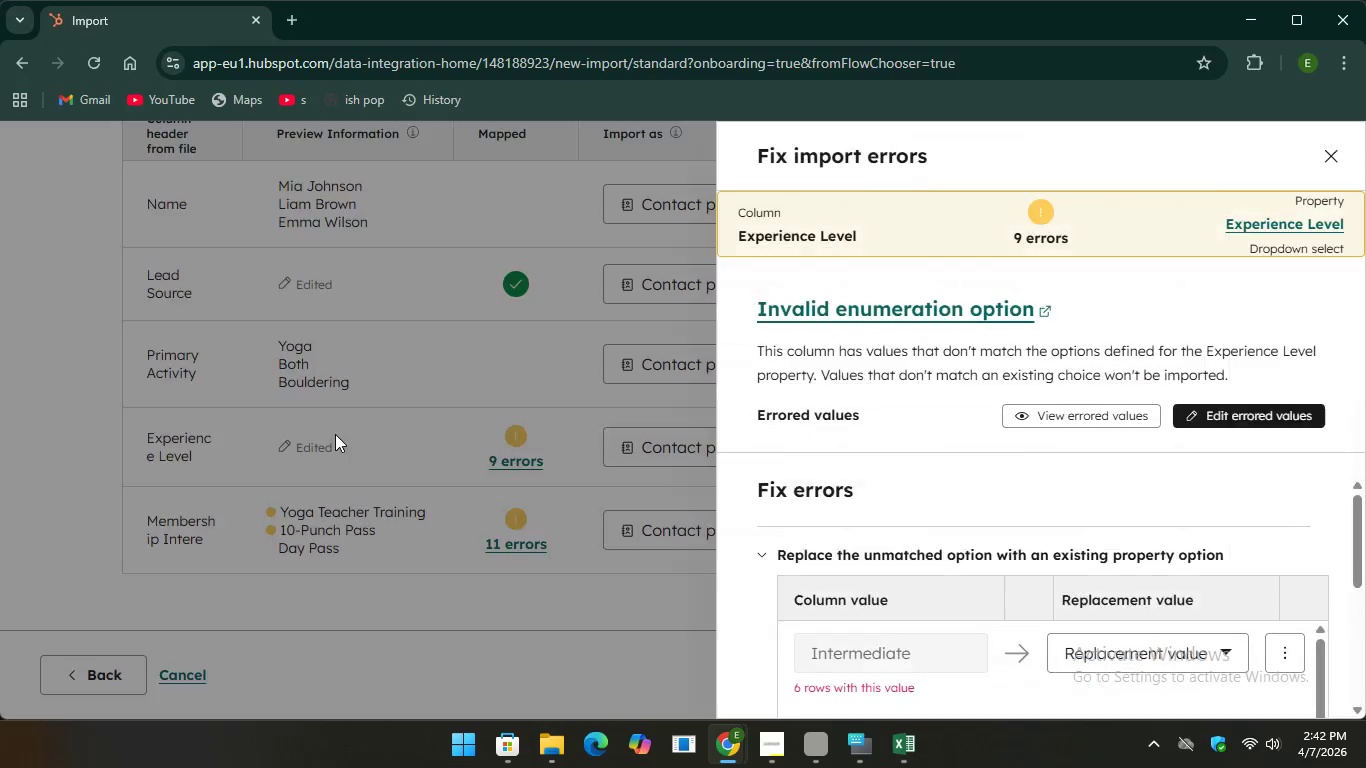 
left_click([361, 442])
 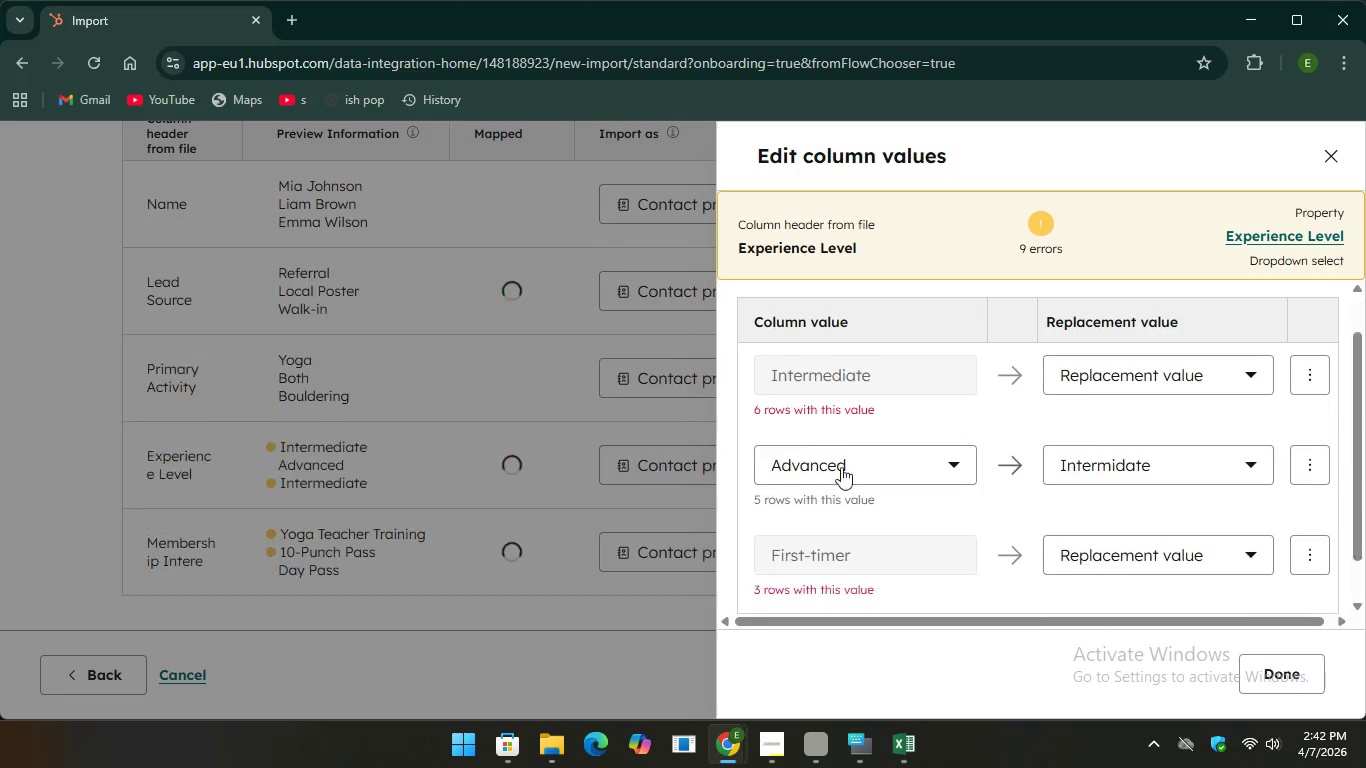 
scroll: coordinate [846, 468], scroll_direction: down, amount: 3.0
 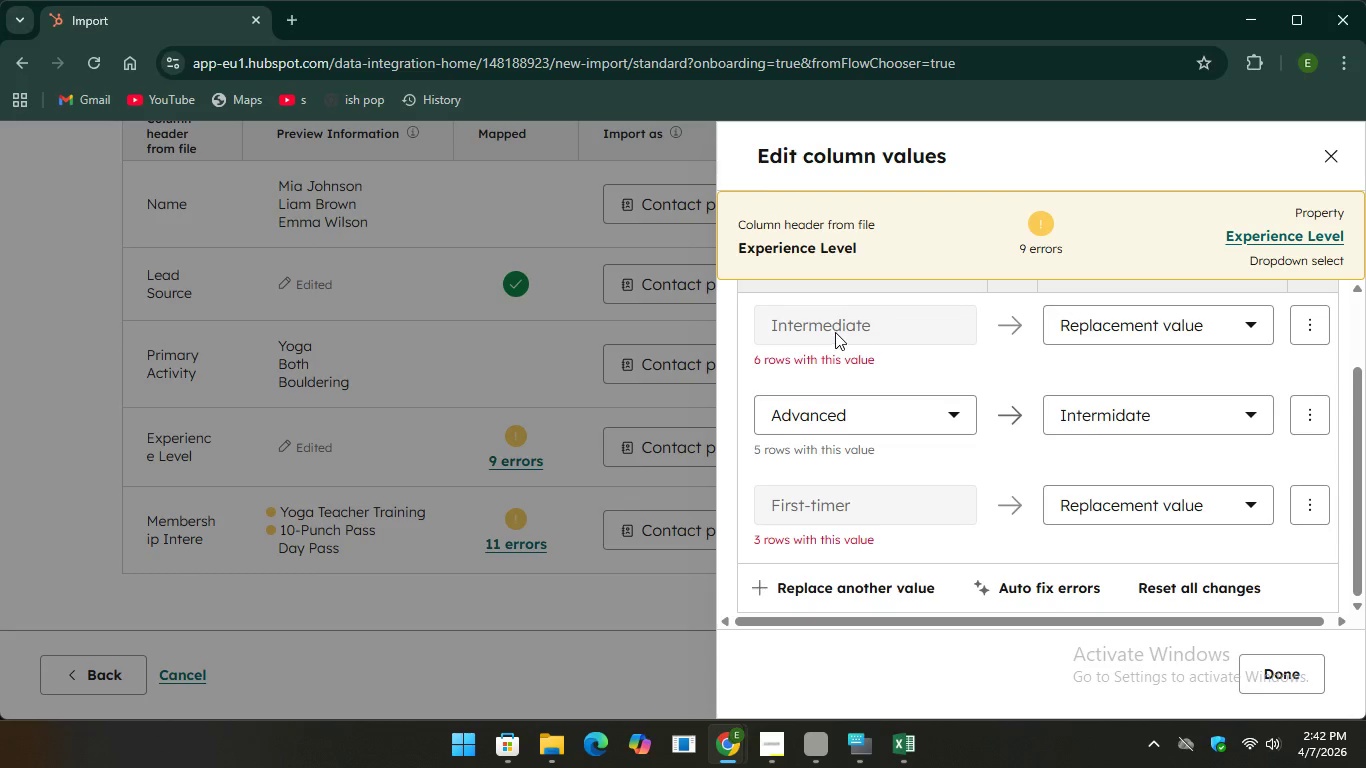 
left_click([835, 332])
 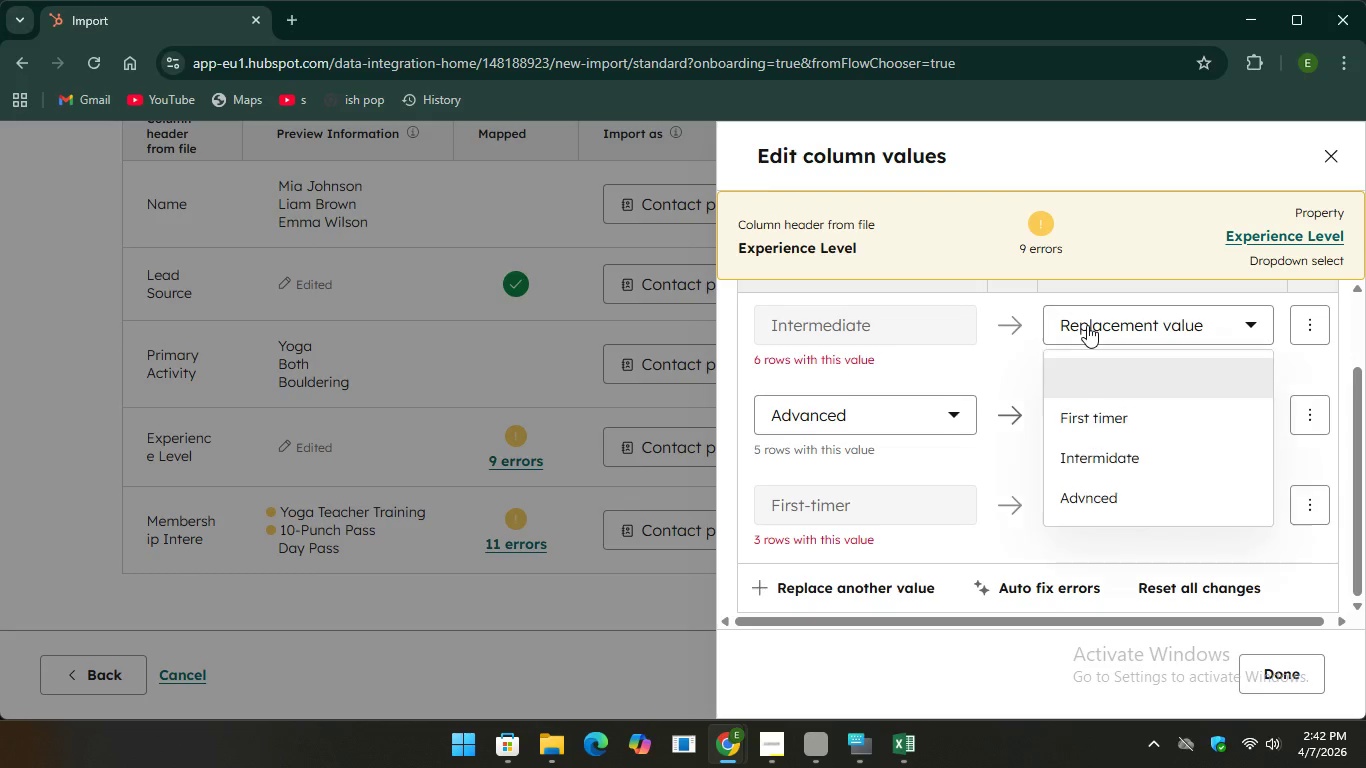 
left_click([1087, 325])
 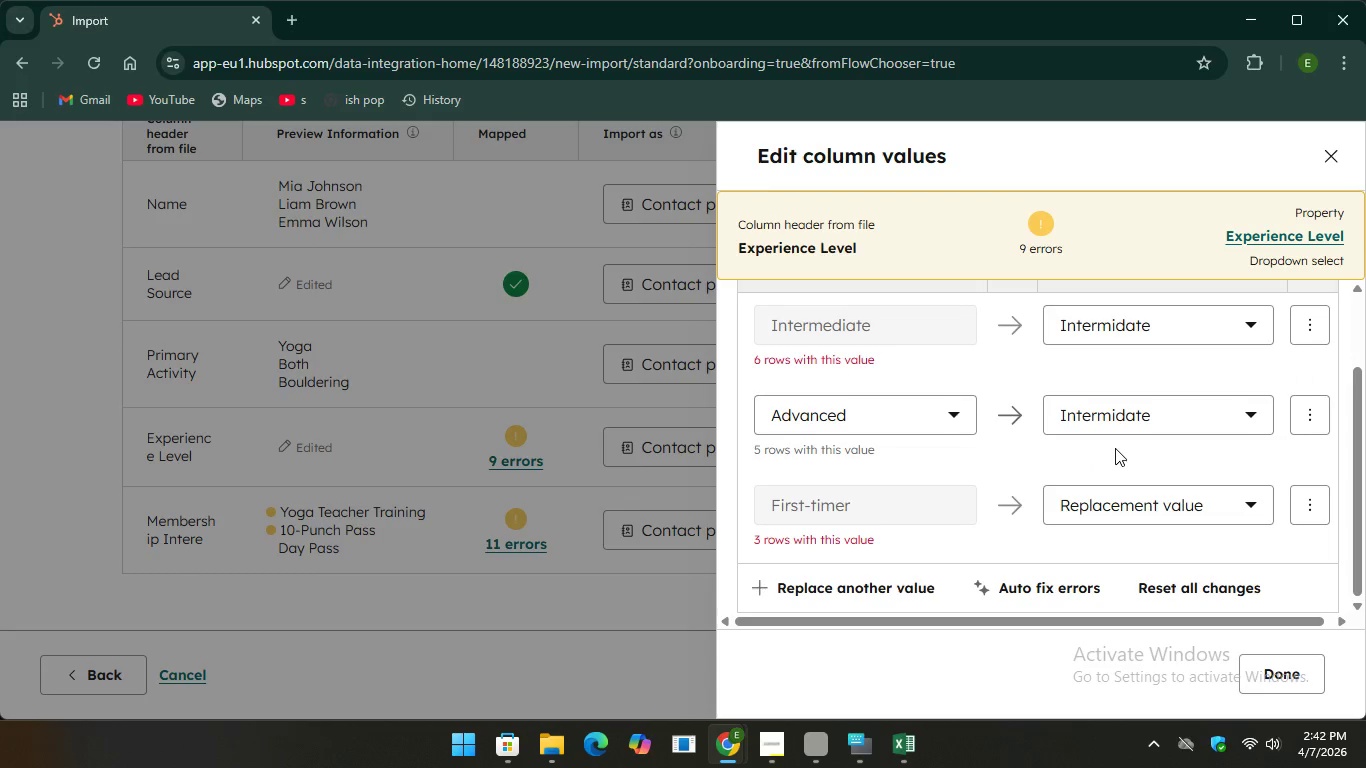 
left_click([1115, 448])
 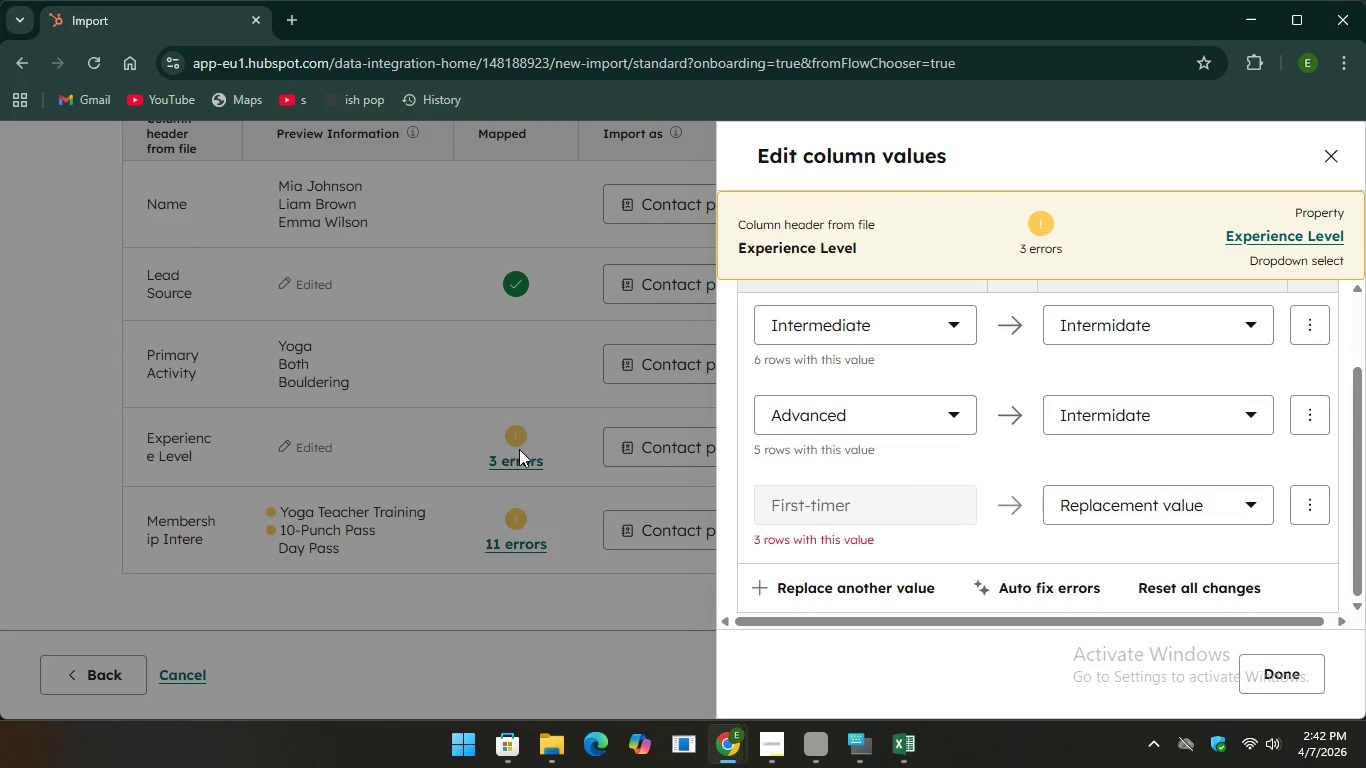 
left_click([514, 452])
 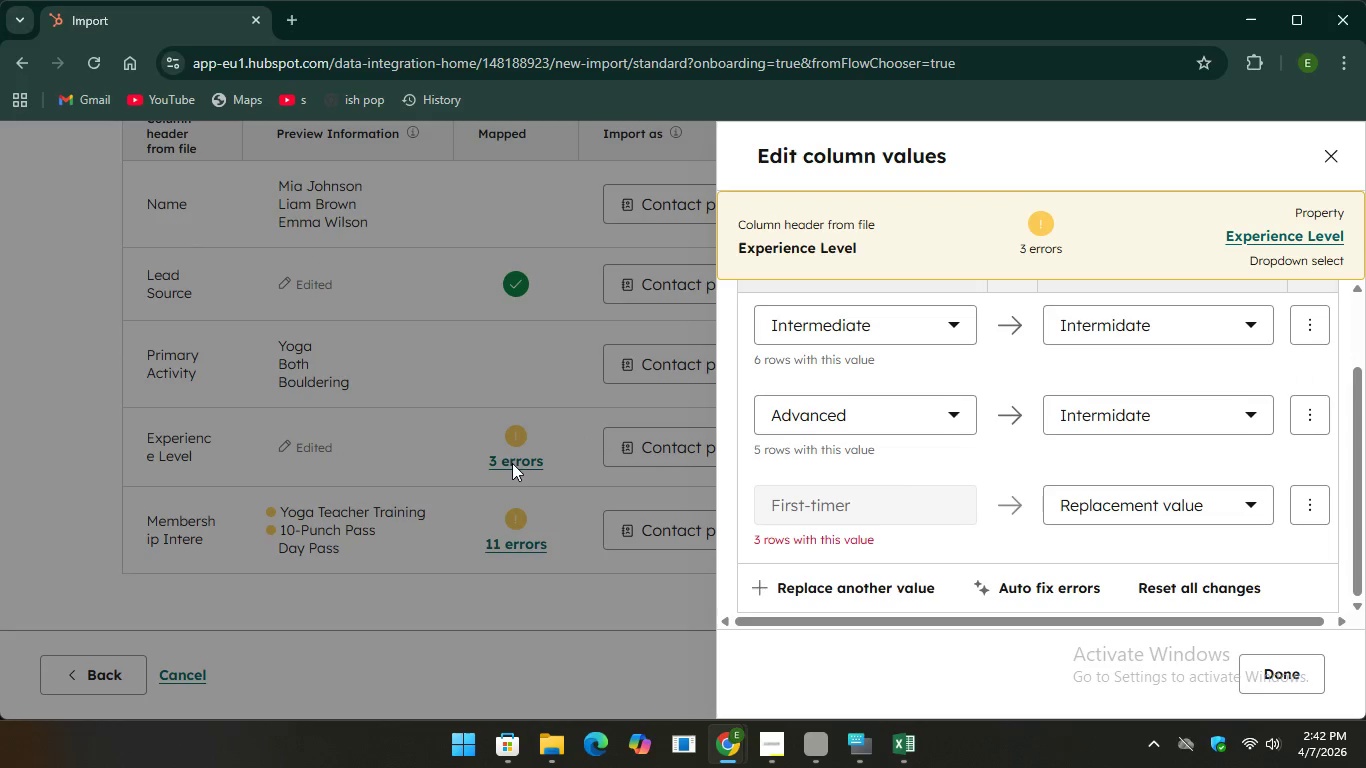 
left_click_drag(start_coordinate=[515, 480], to_coordinate=[511, 474])
 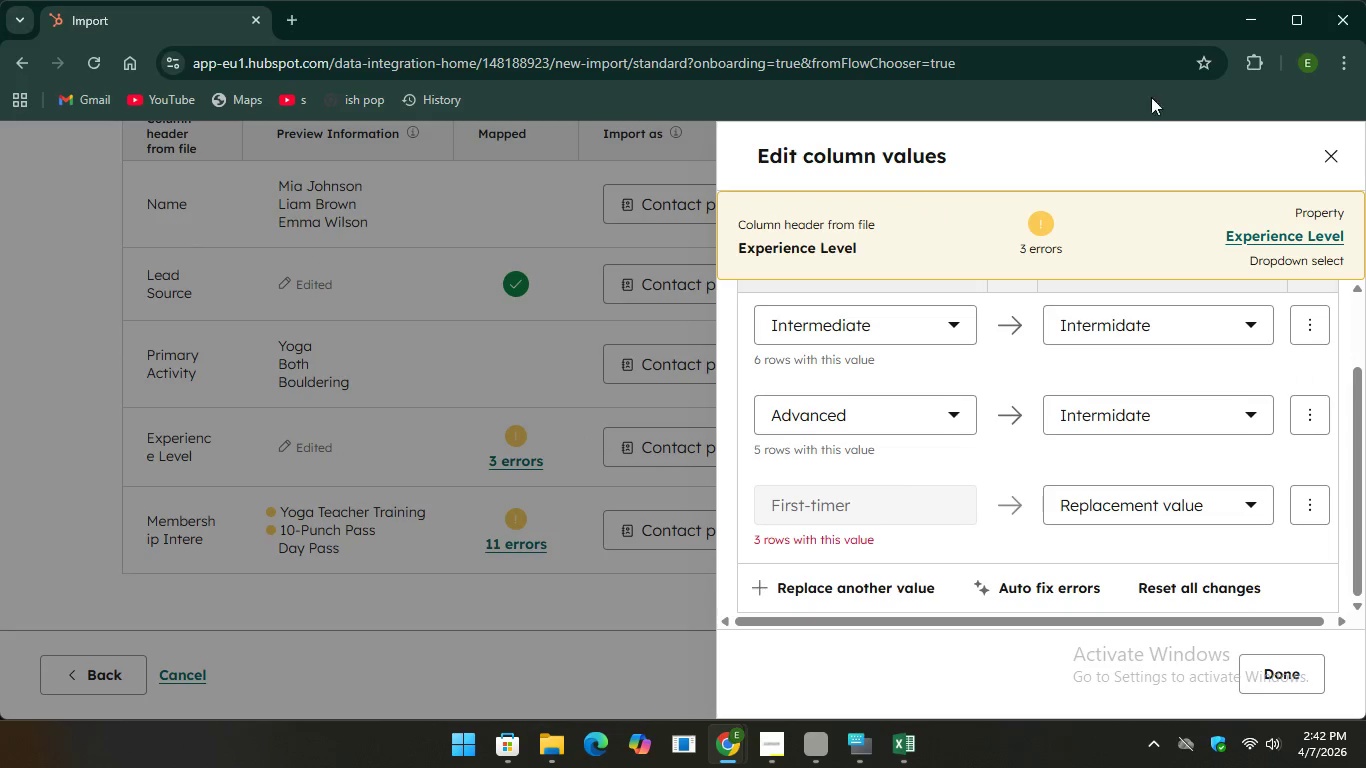 
double_click([513, 463])
 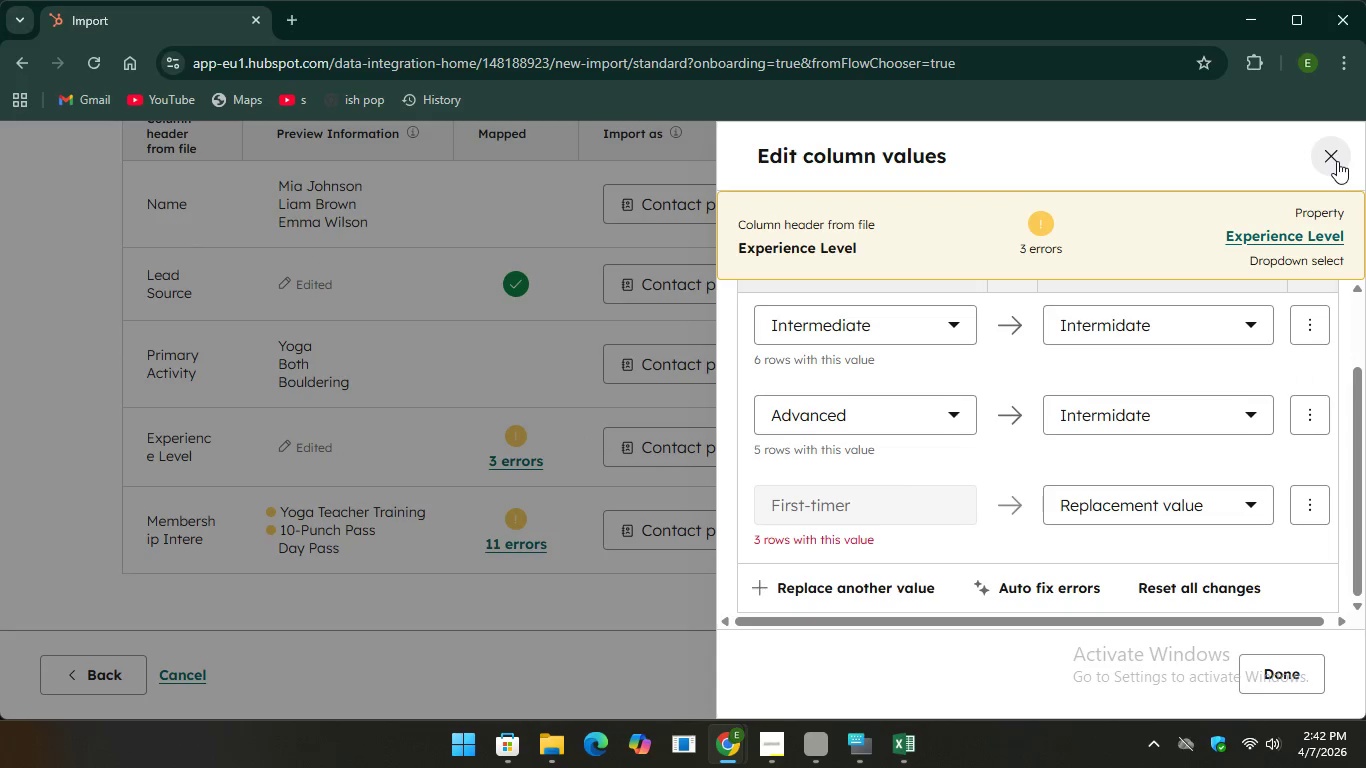 
left_click([1337, 161])
 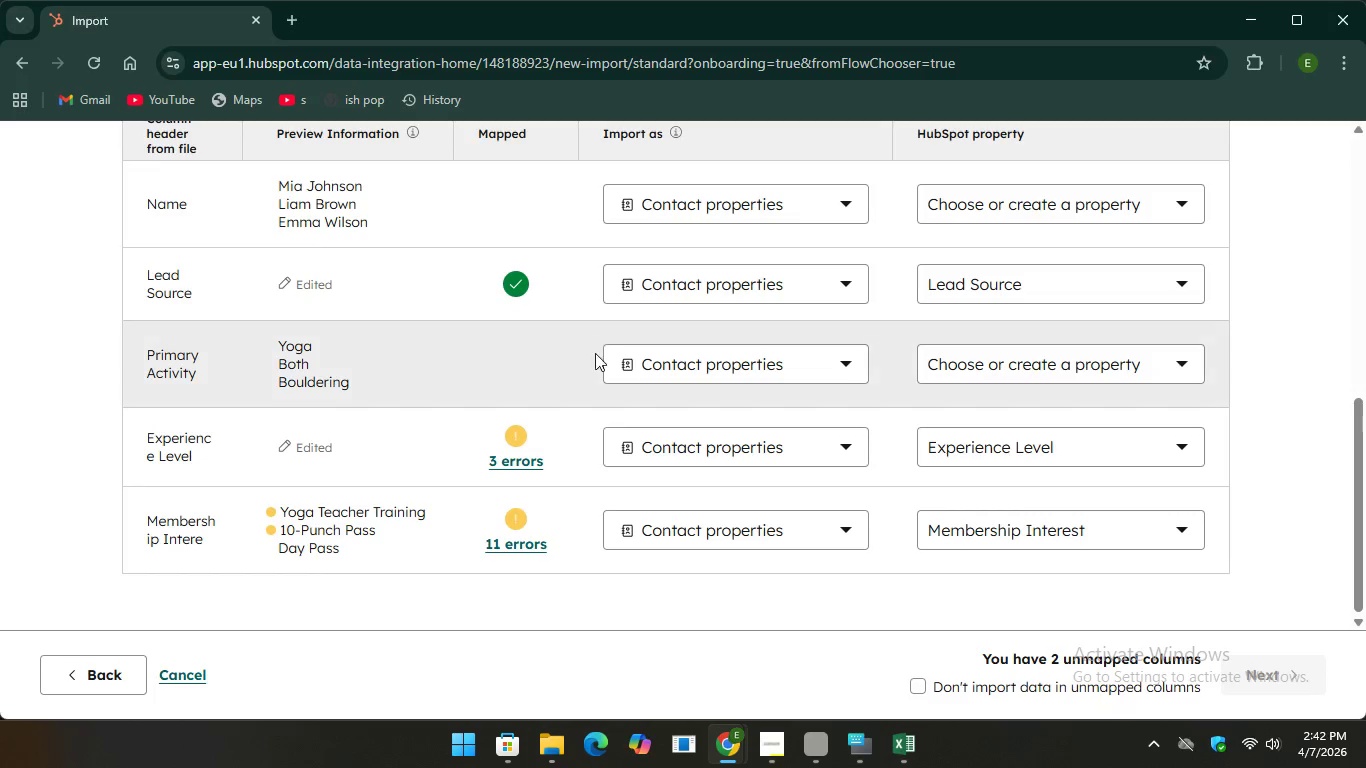 
scroll: coordinate [592, 348], scroll_direction: down, amount: 3.0
 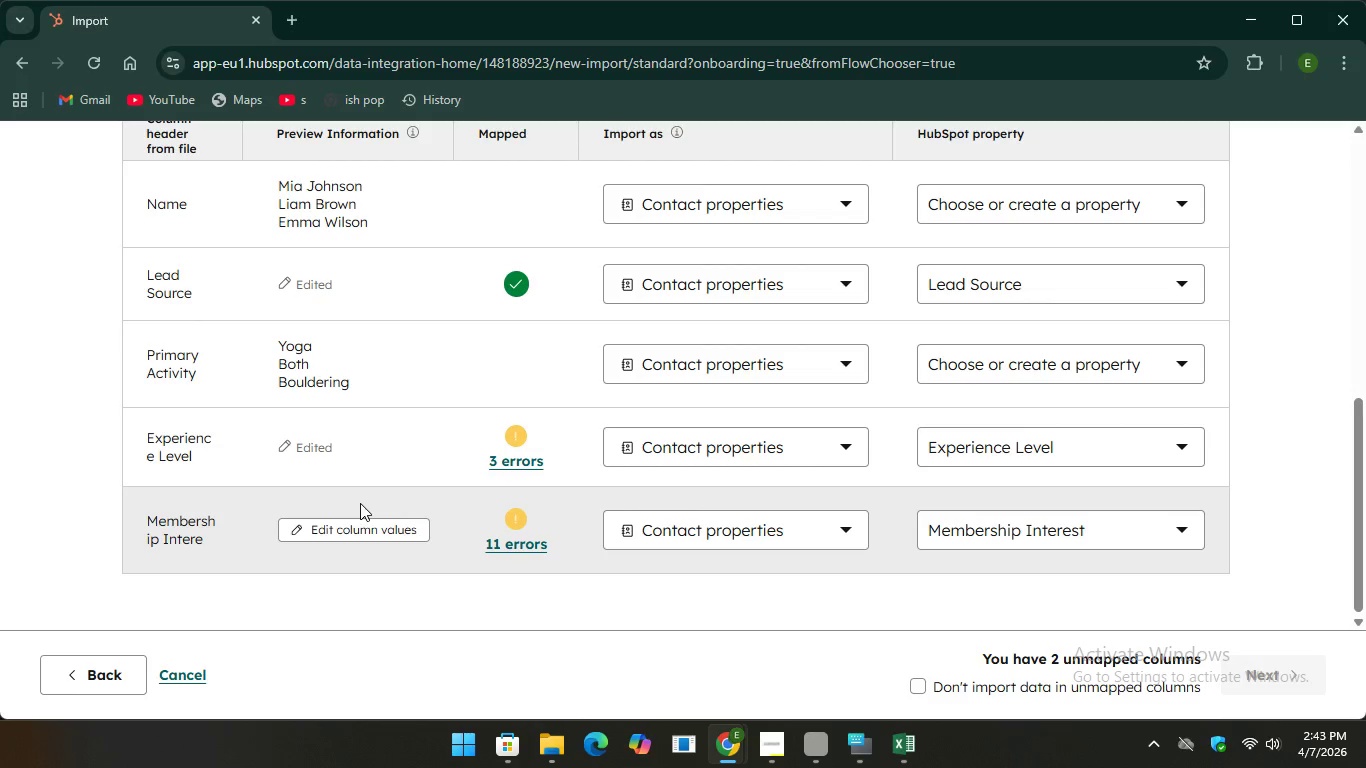 
mouse_move([382, 524])
 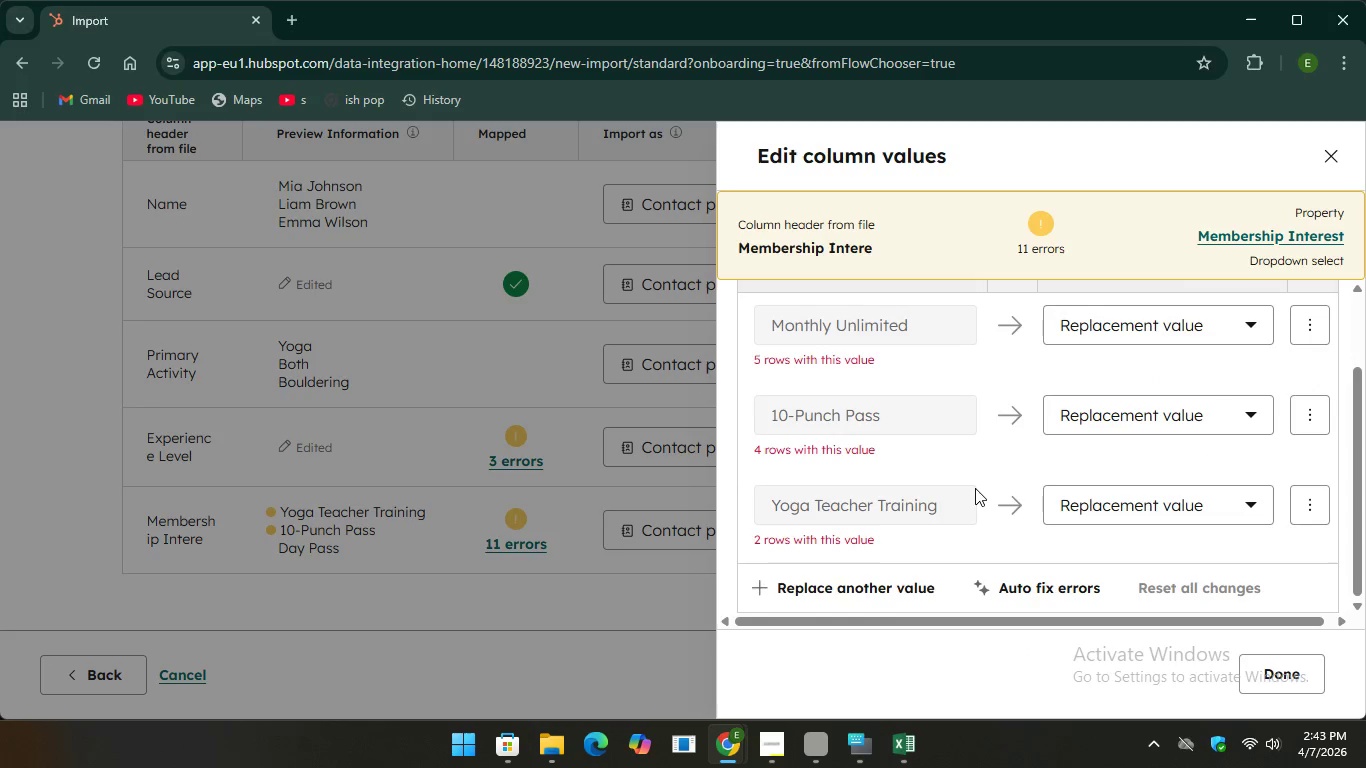 
scroll: coordinate [975, 468], scroll_direction: down, amount: 10.0
 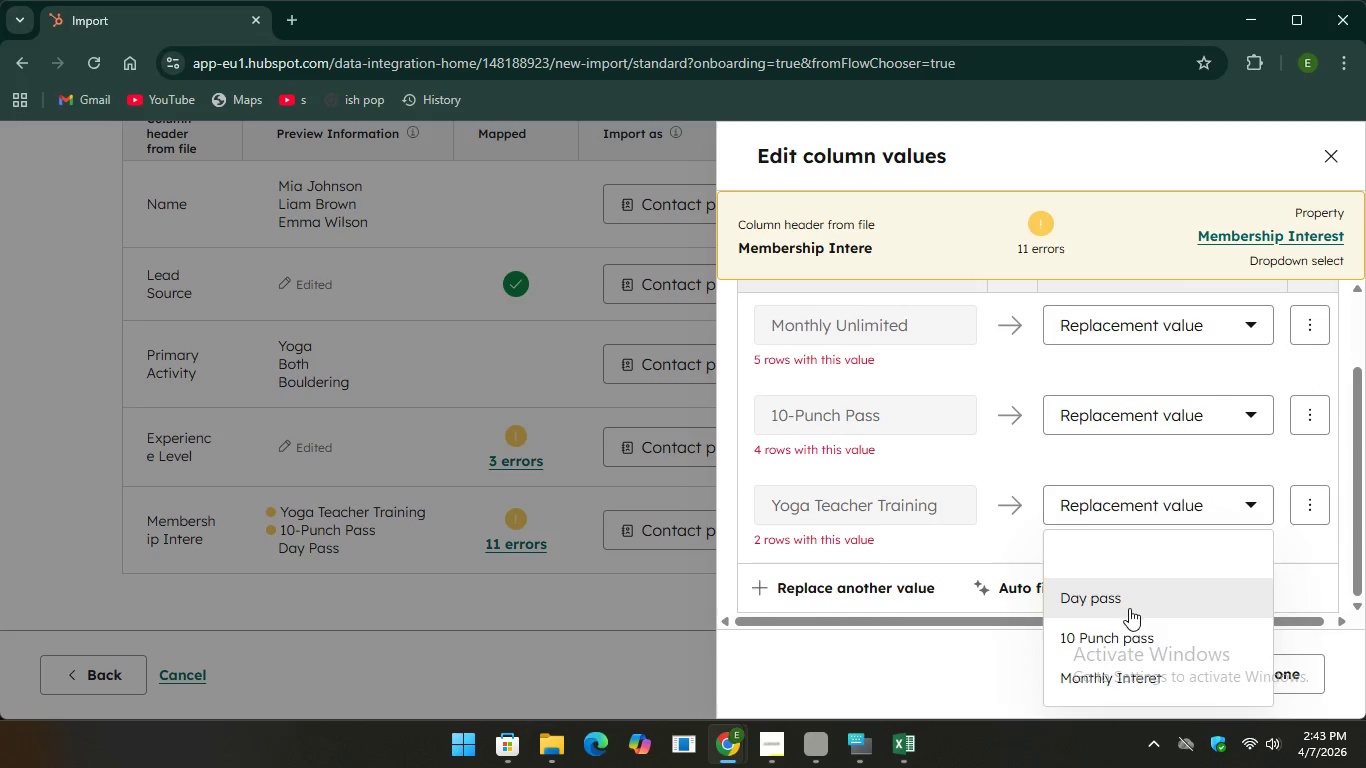 
left_click([1129, 608])
 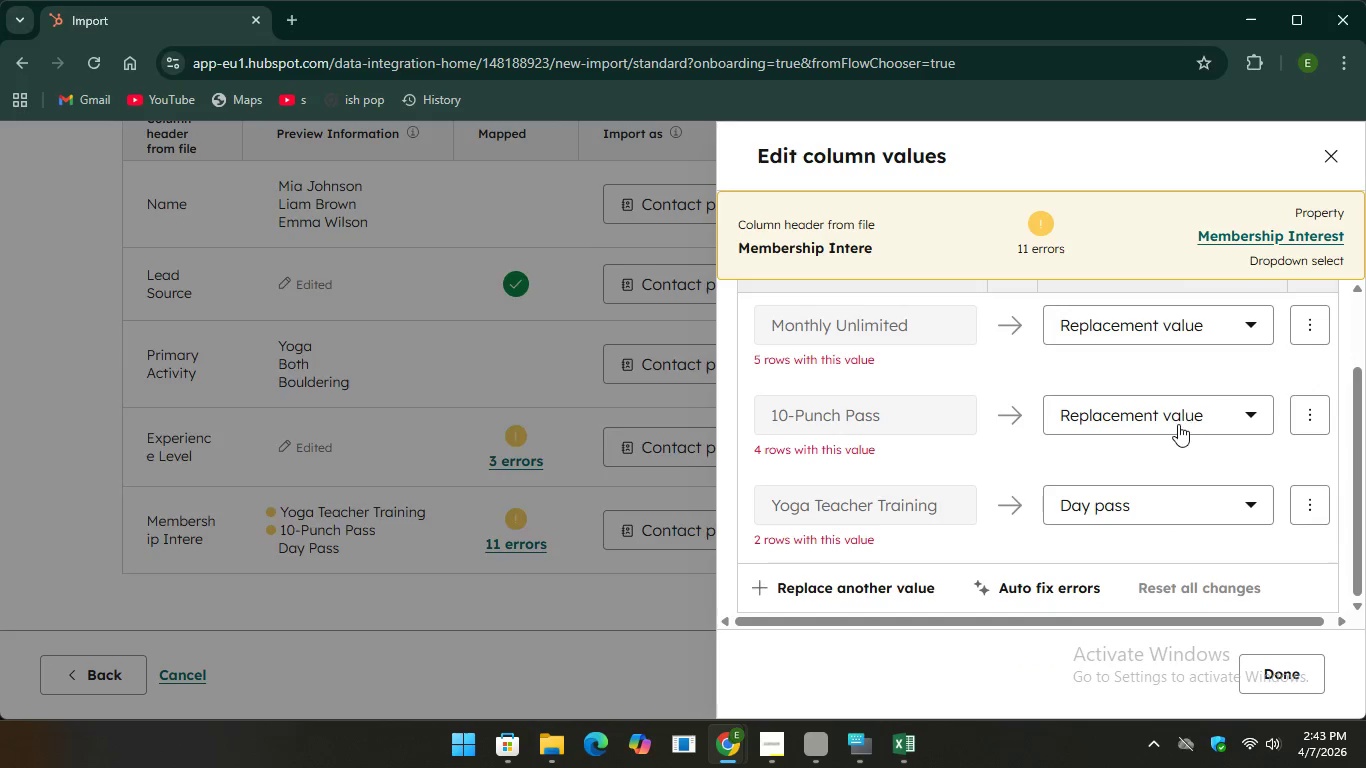 
left_click([1177, 416])
 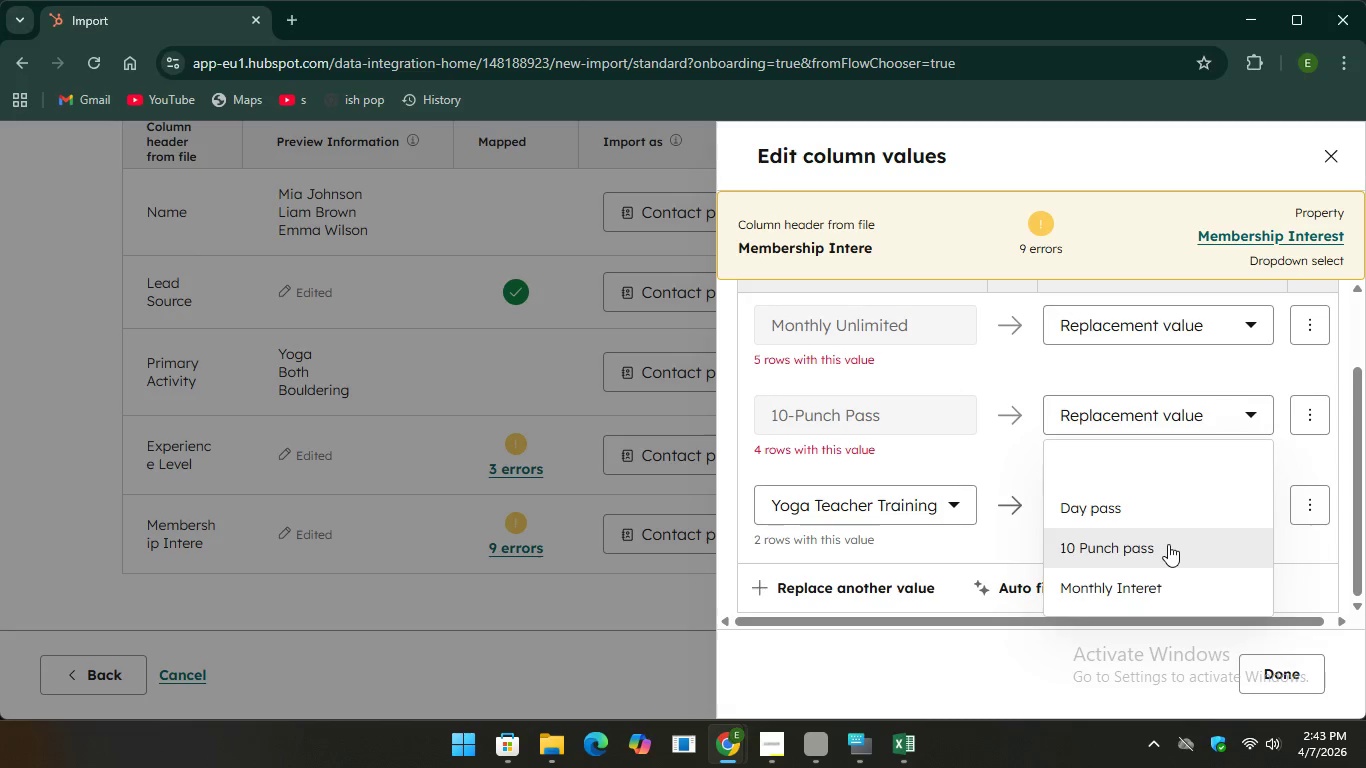 
left_click([1168, 545])
 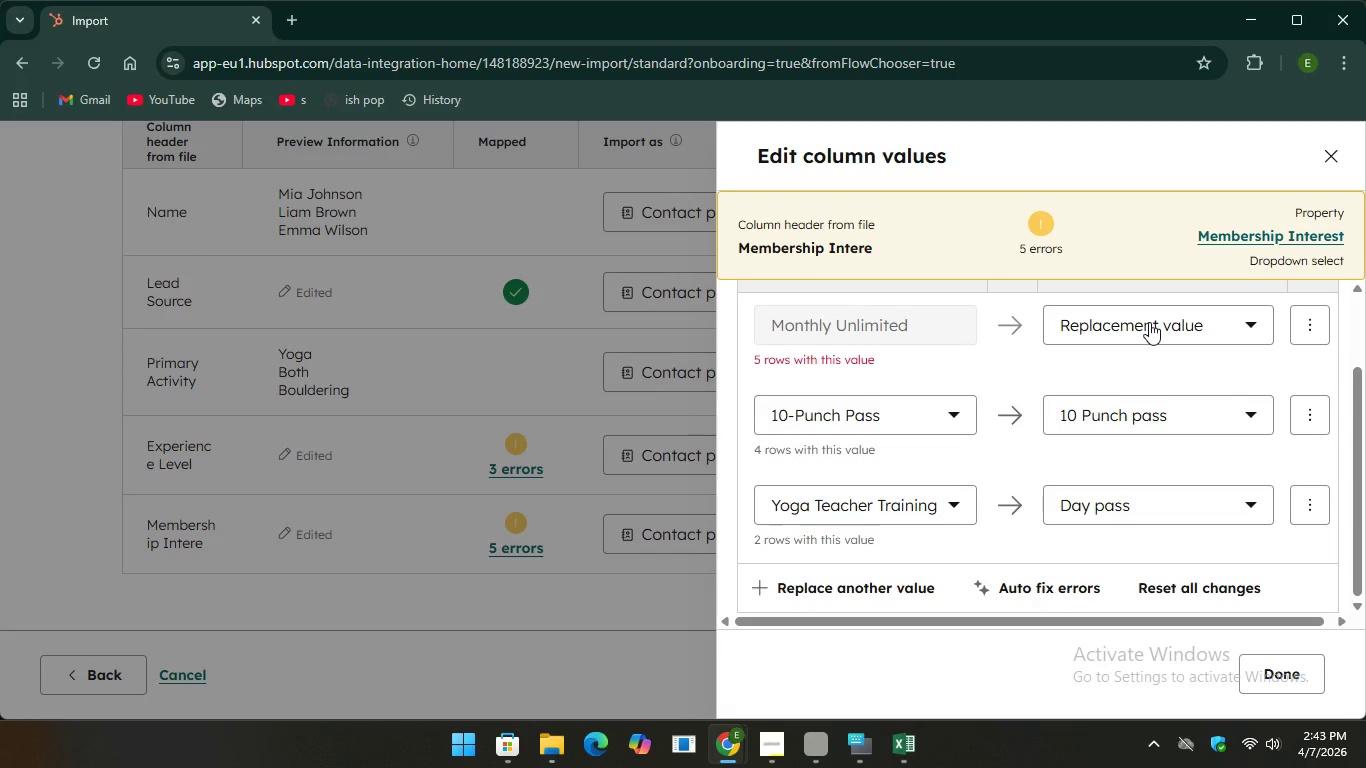 
left_click([1149, 322])
 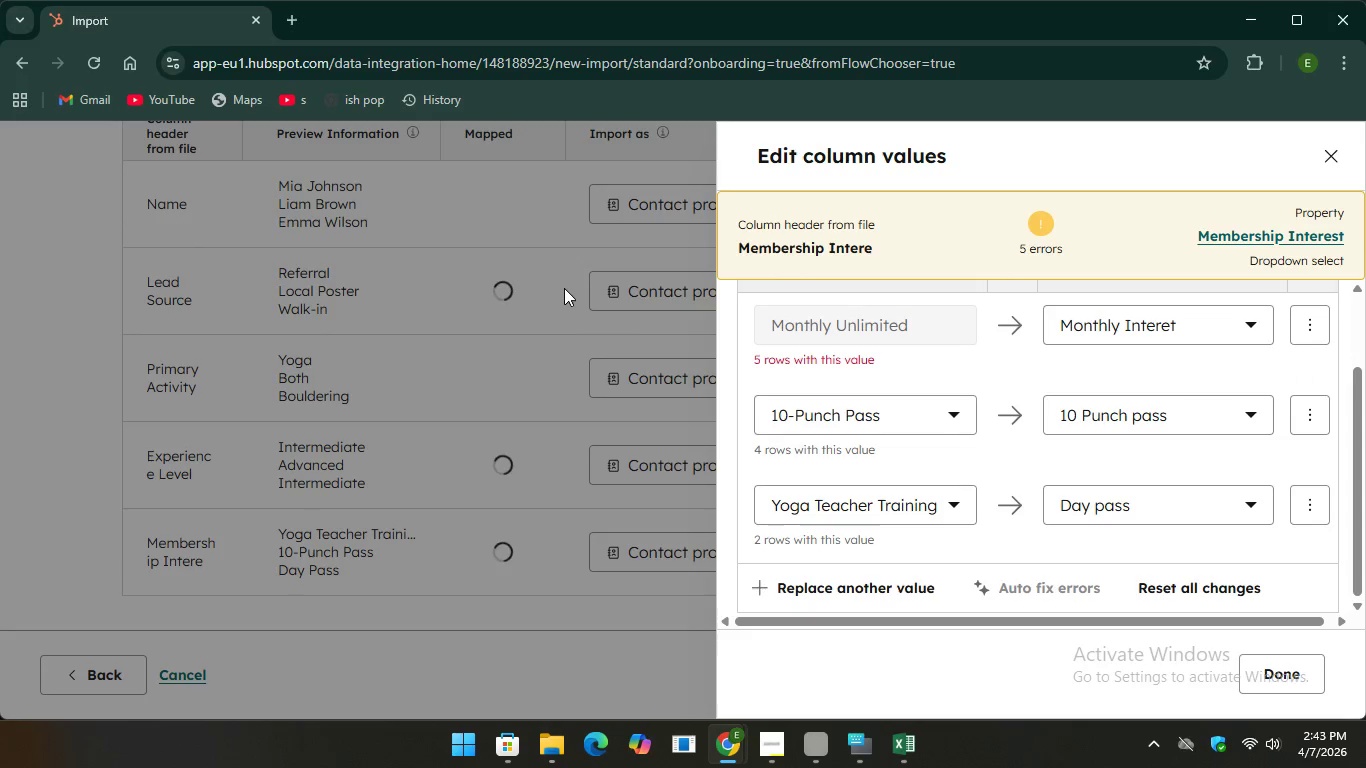 
left_click([564, 288])
 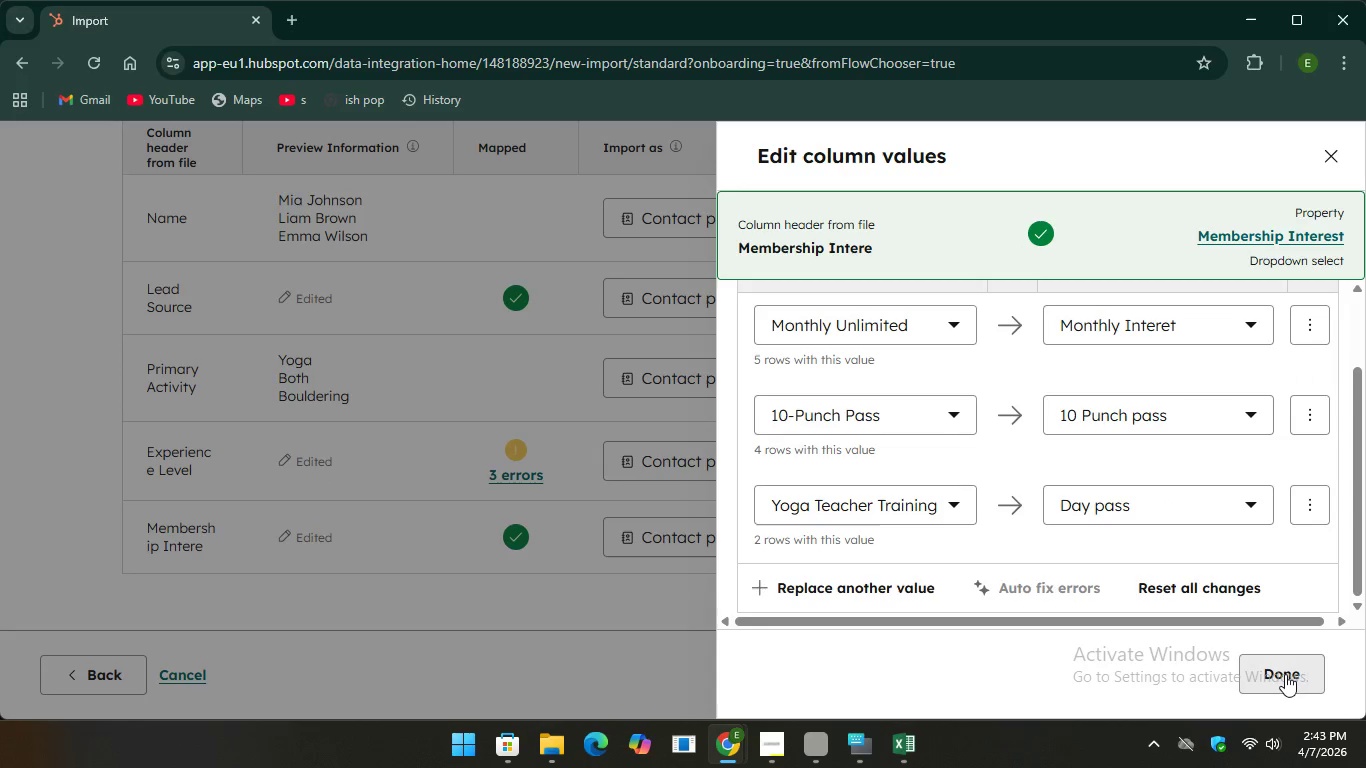 
left_click_drag(start_coordinate=[1289, 658], to_coordinate=[1282, 674])
 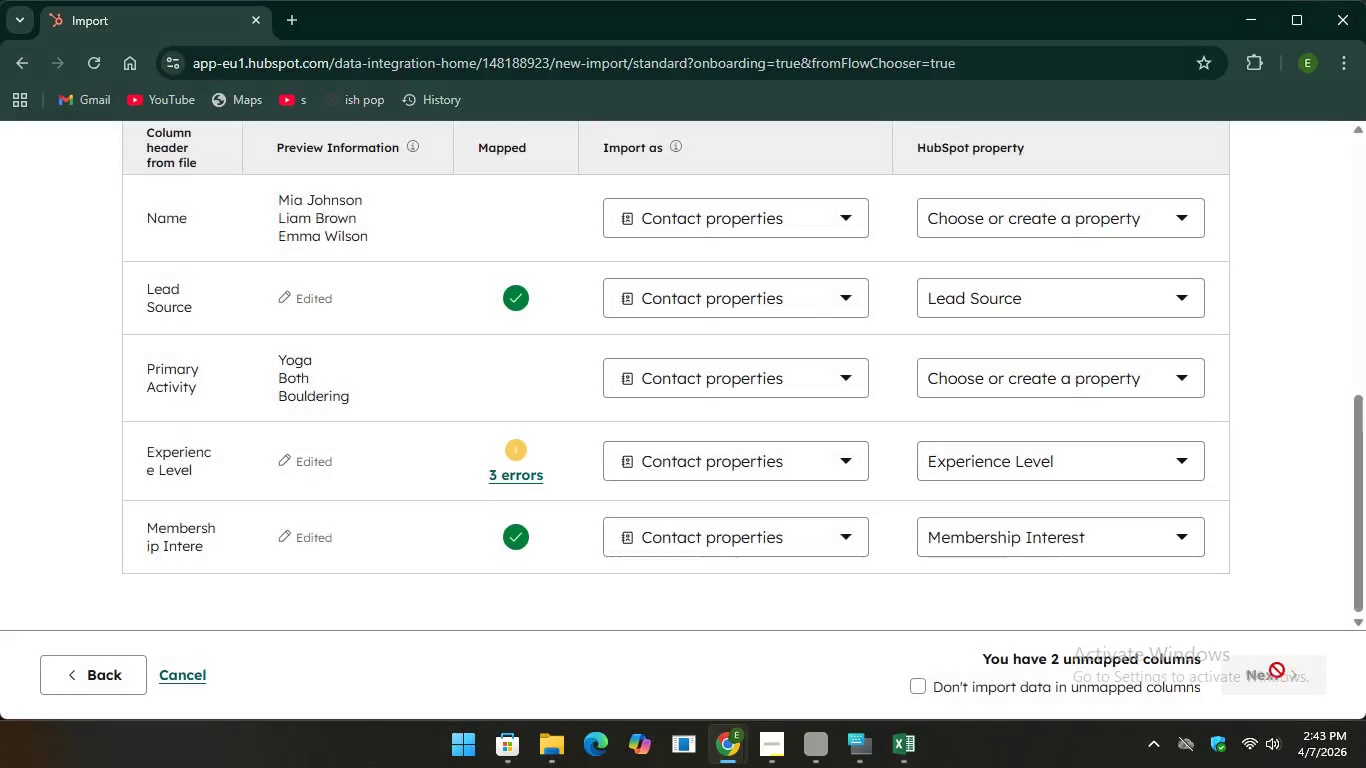 
double_click([1278, 670])
 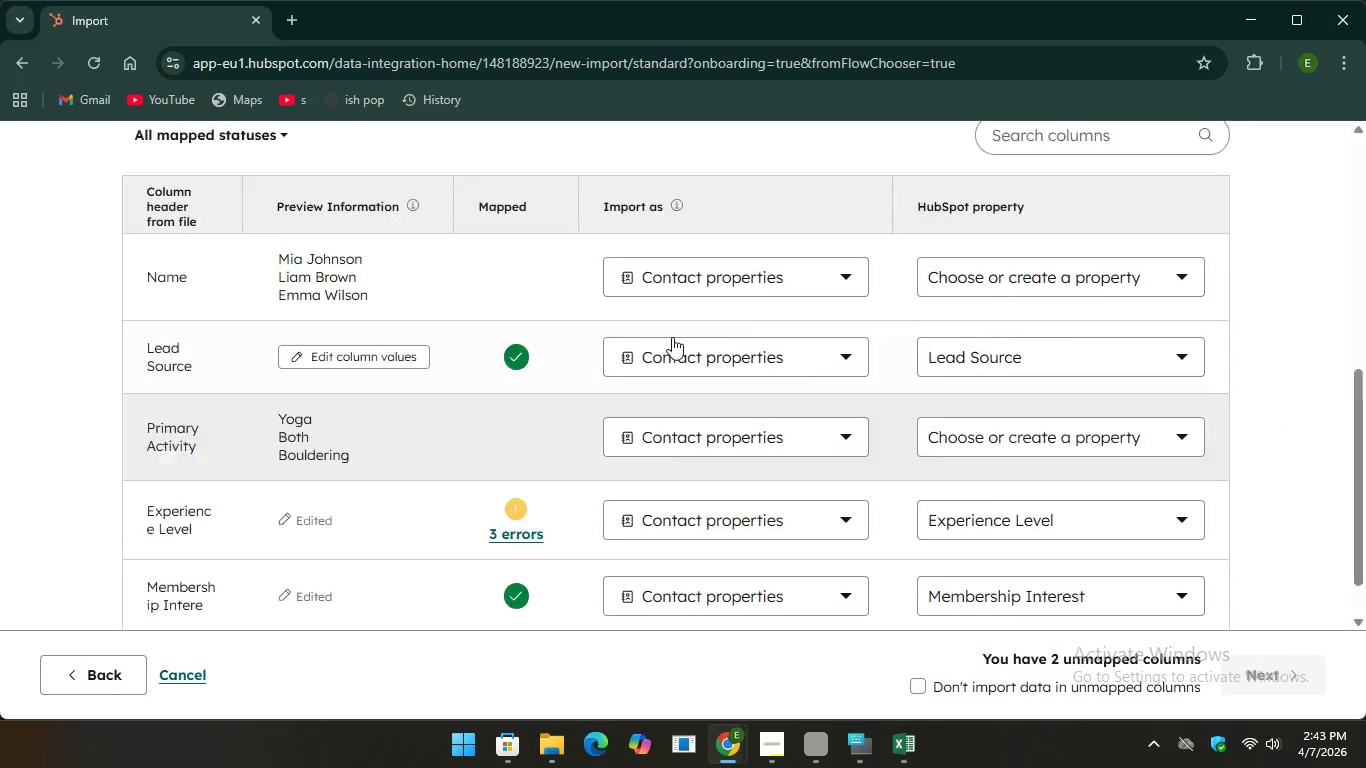 
scroll: coordinate [672, 442], scroll_direction: up, amount: 10.0
 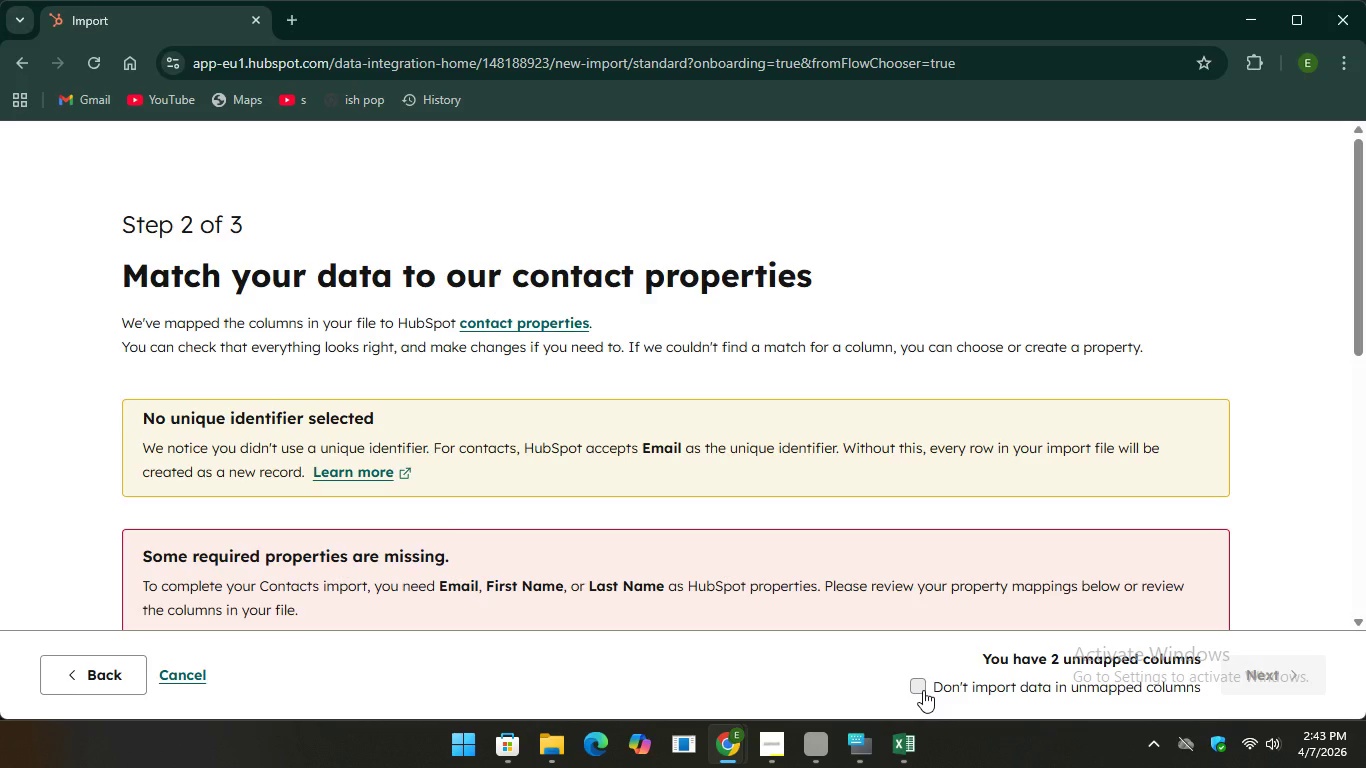 
left_click([923, 690])
 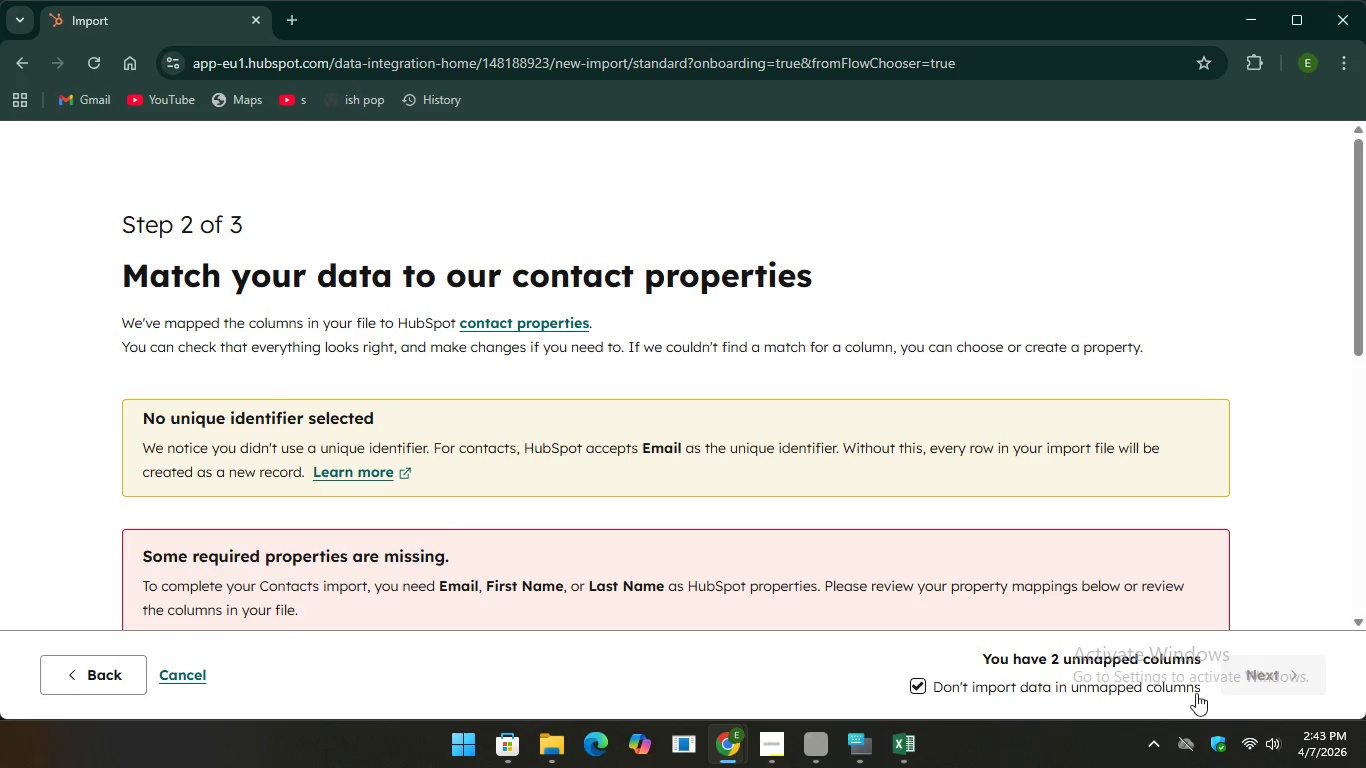 
mouse_move([1237, 654])
 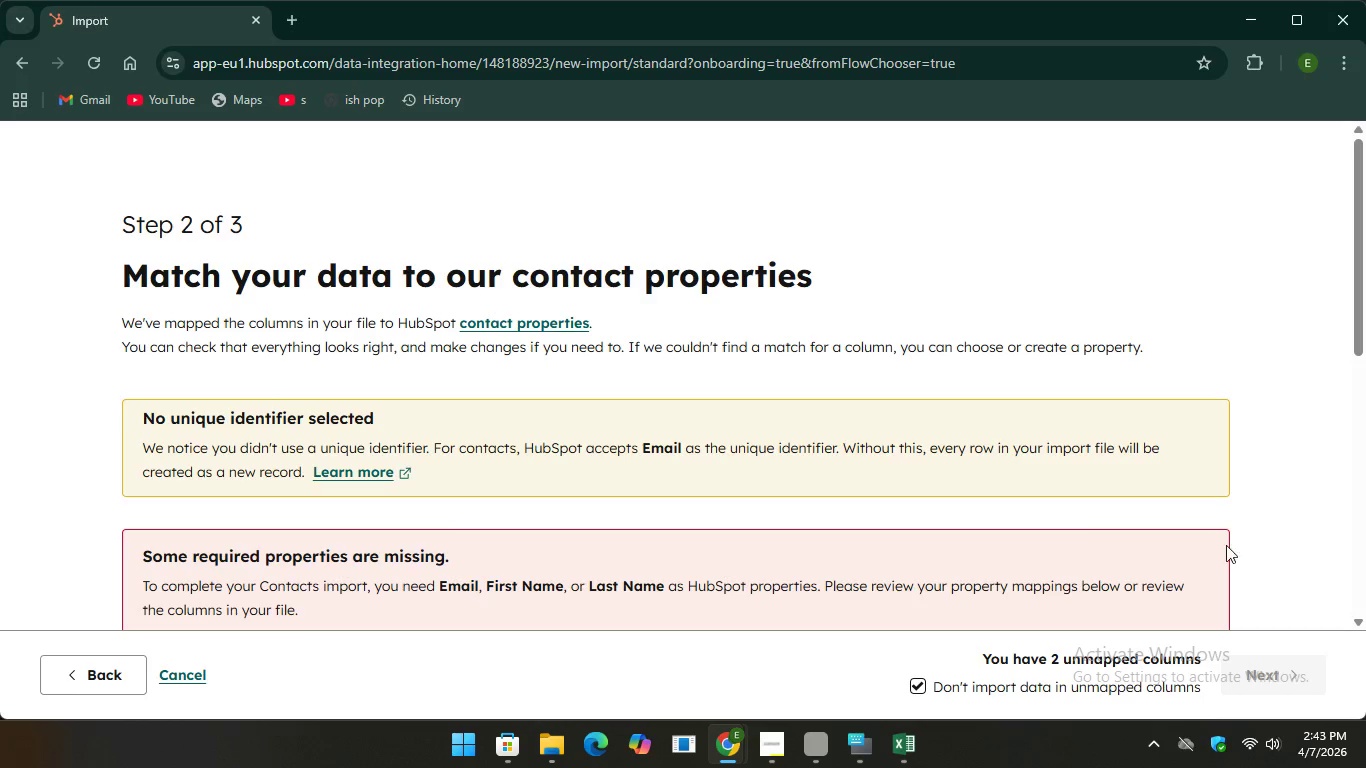 
left_click([1287, 516])
 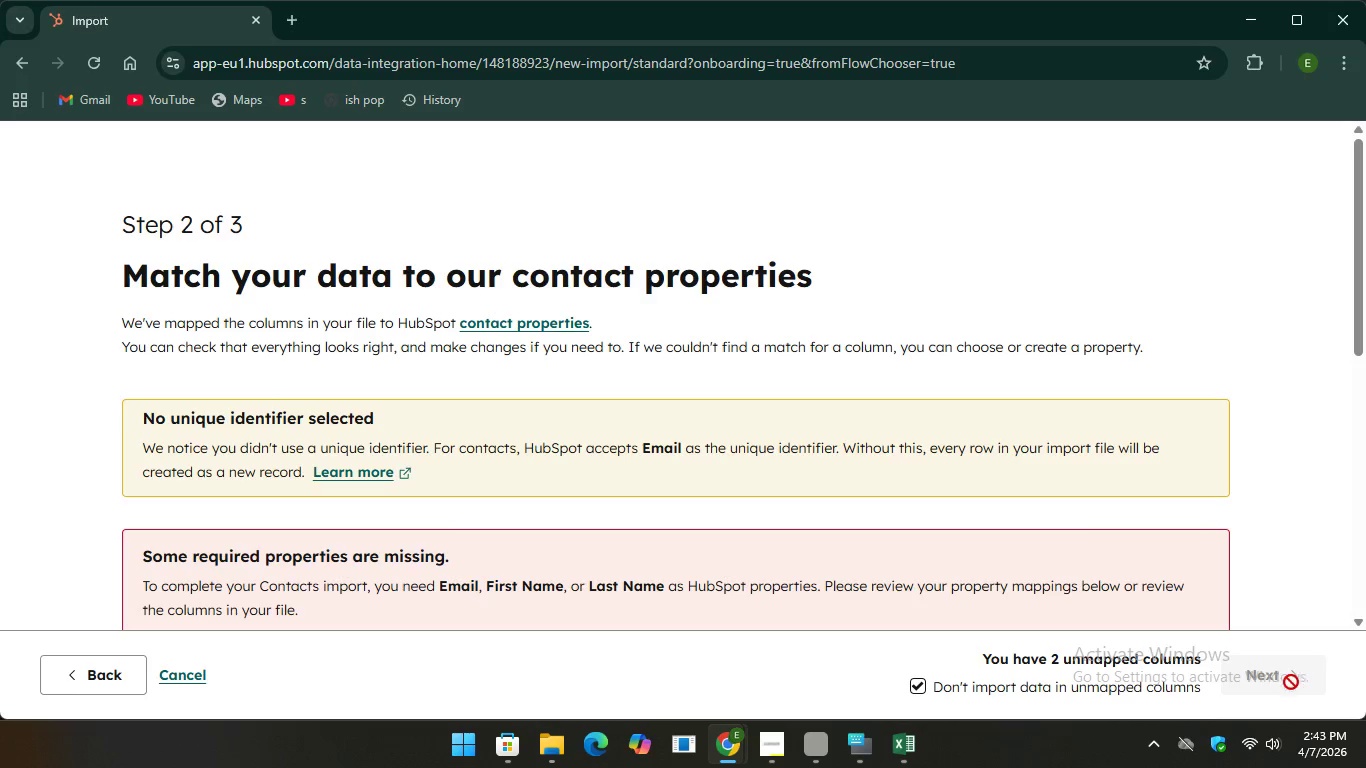 
left_click([1291, 682])
 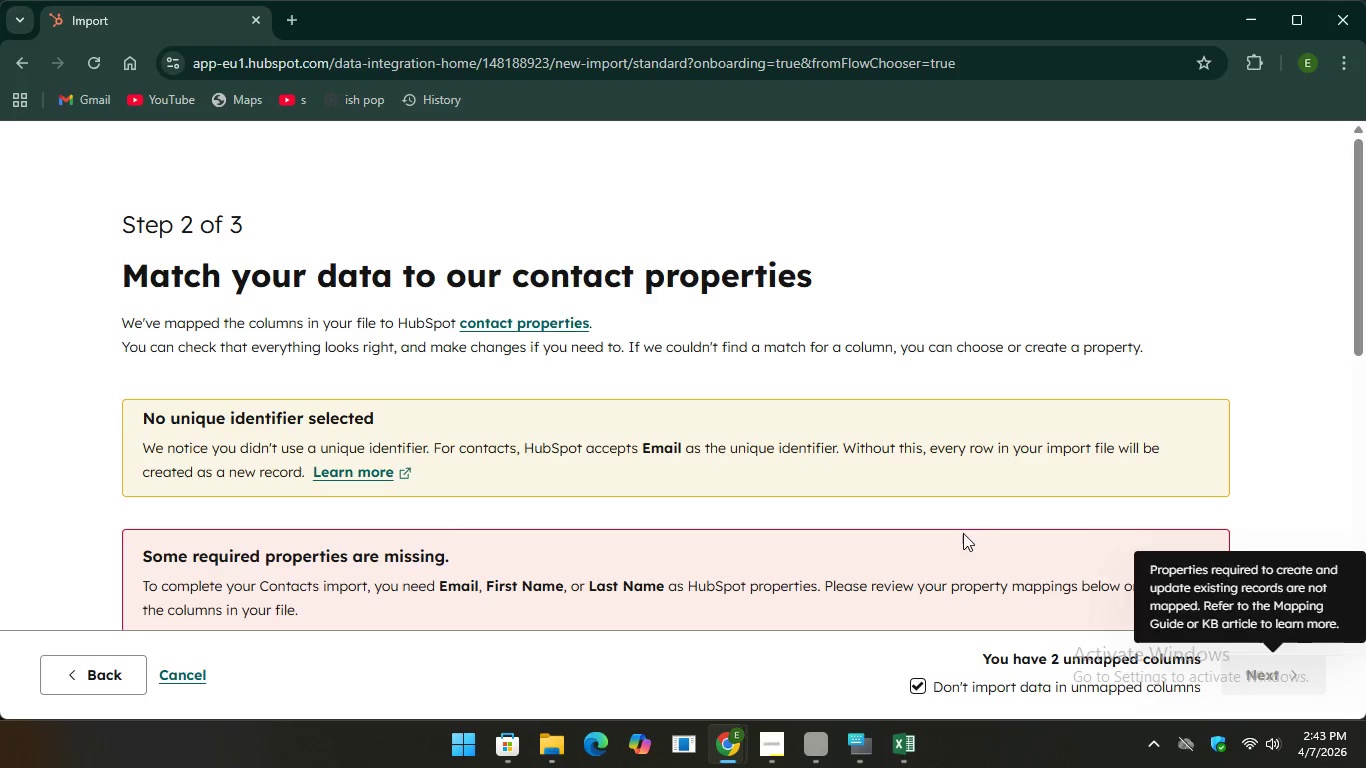 
left_click([1259, 667])
 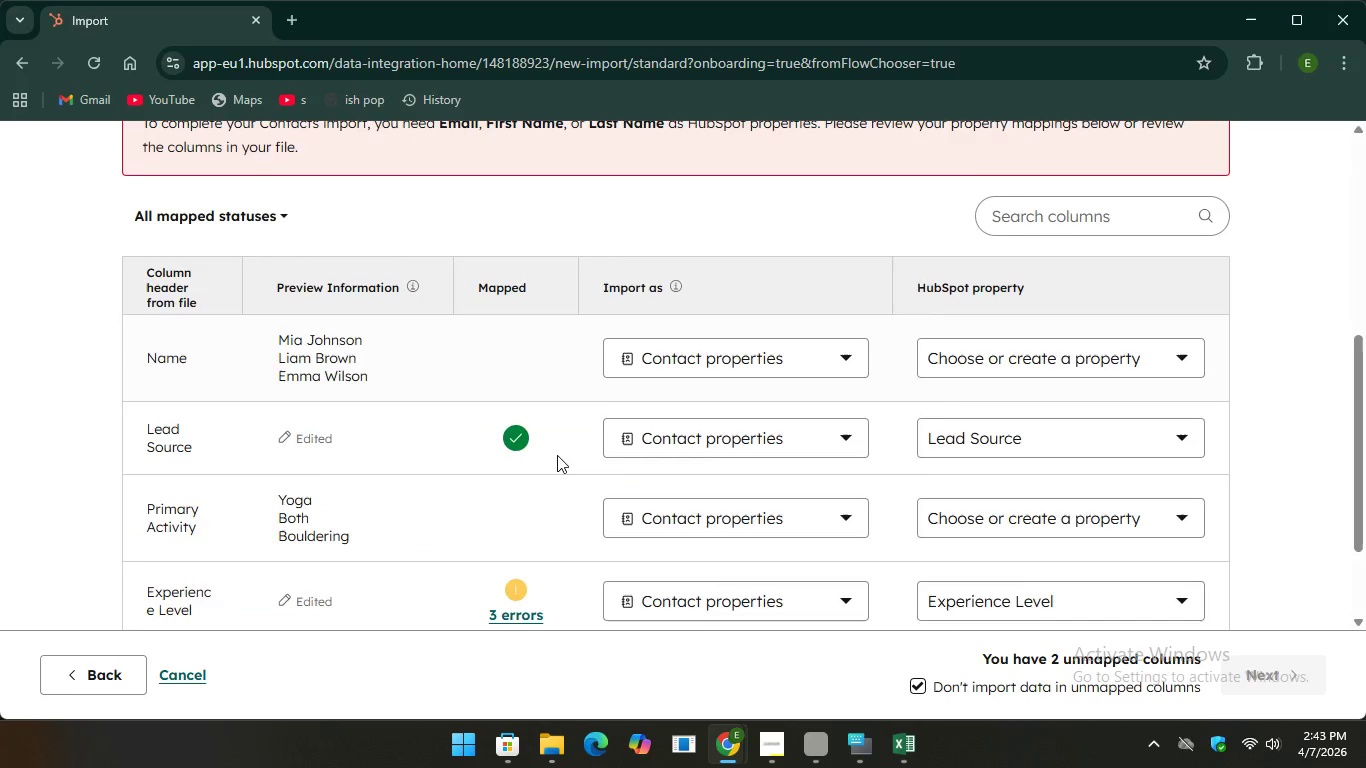 
scroll: coordinate [690, 525], scroll_direction: down, amount: 12.0
 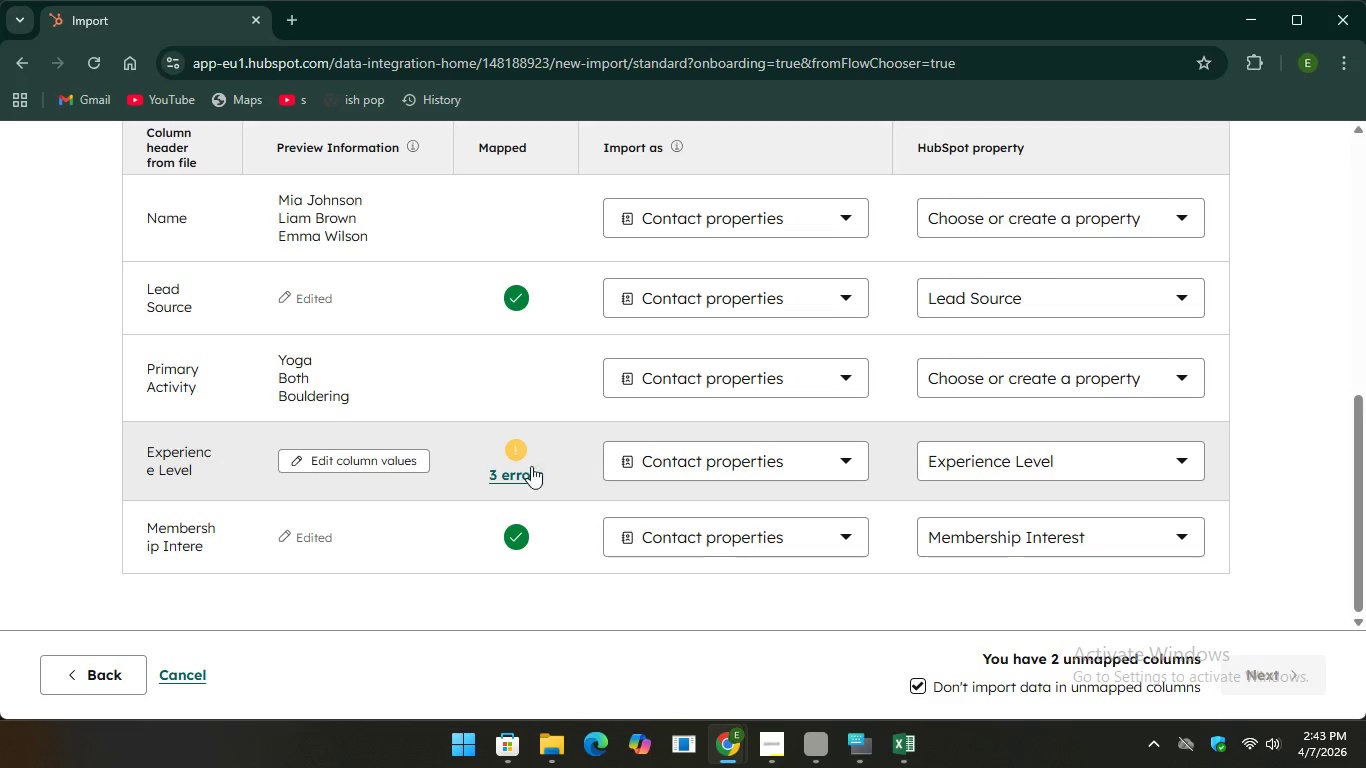 
left_click([532, 457])
 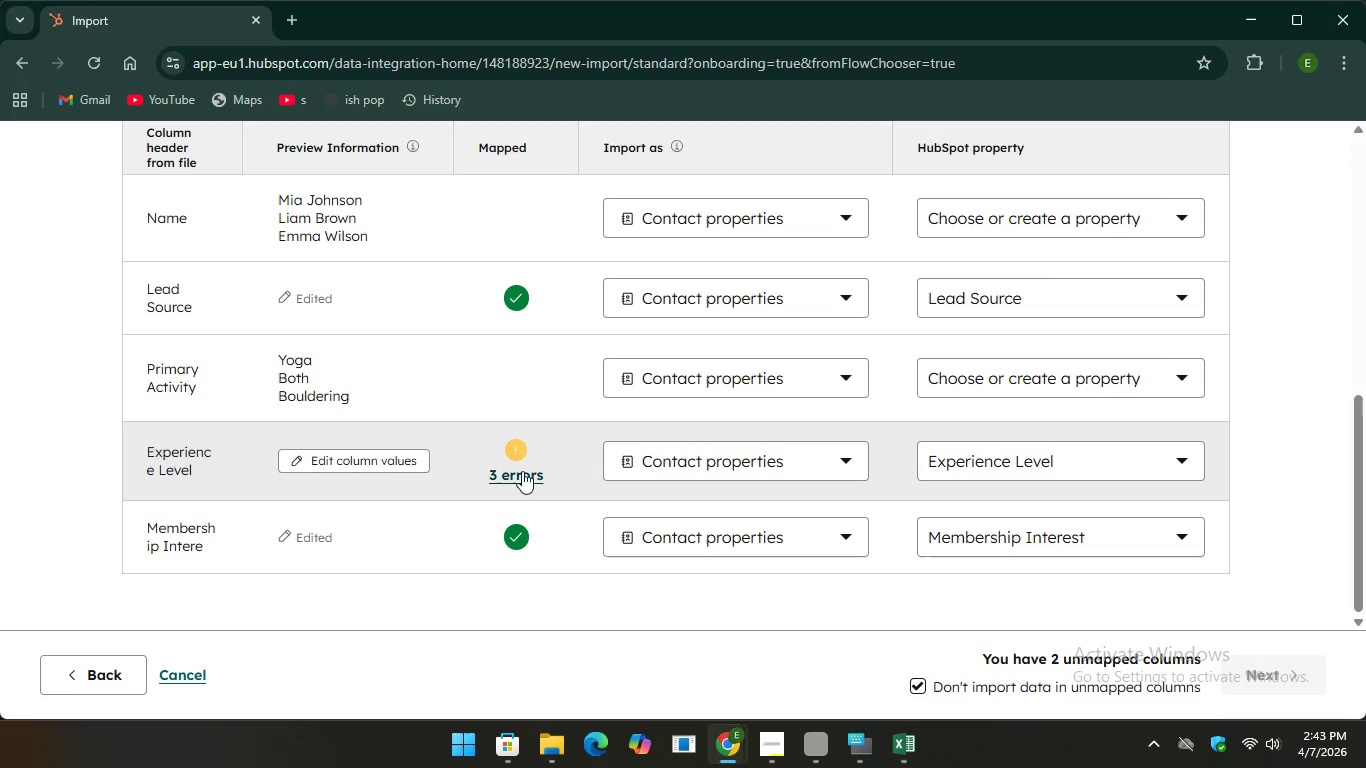 
left_click([522, 471])
 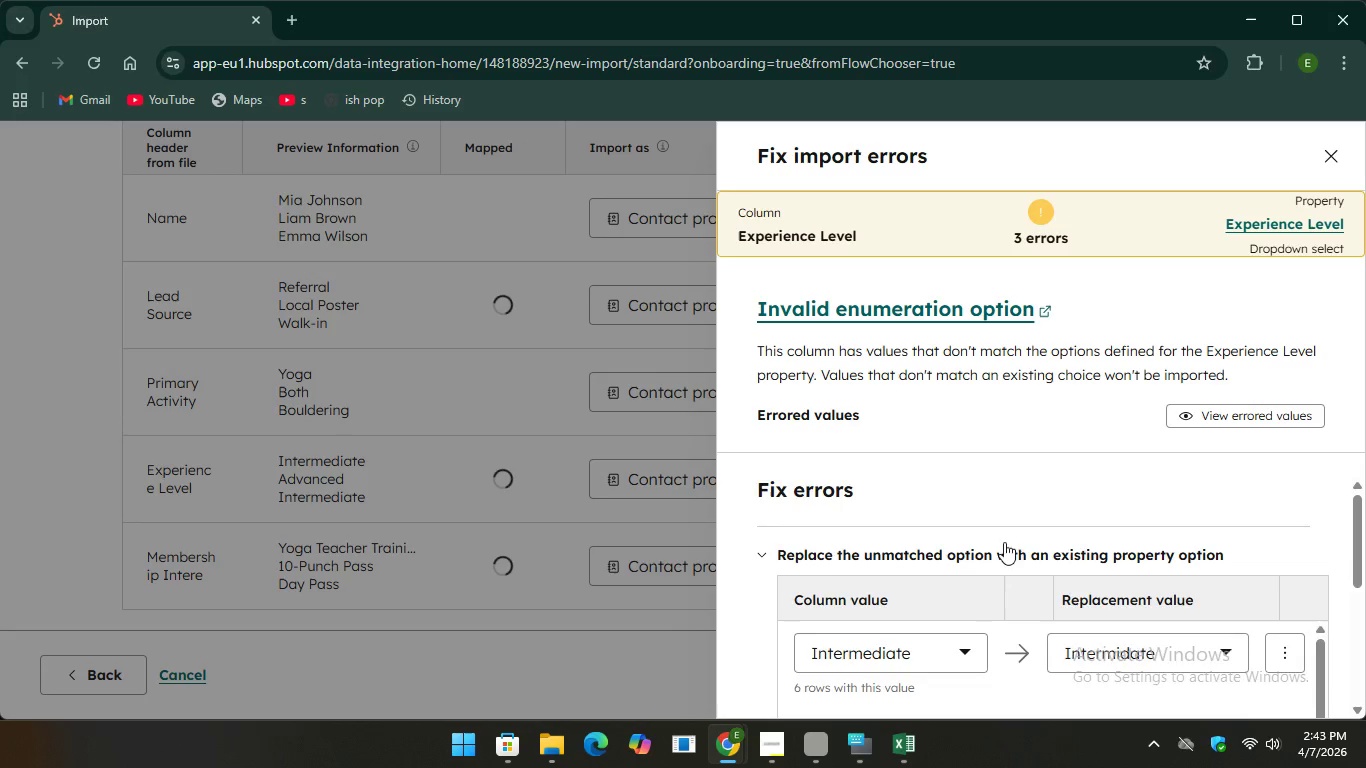 
scroll: coordinate [1004, 542], scroll_direction: down, amount: 2.0
 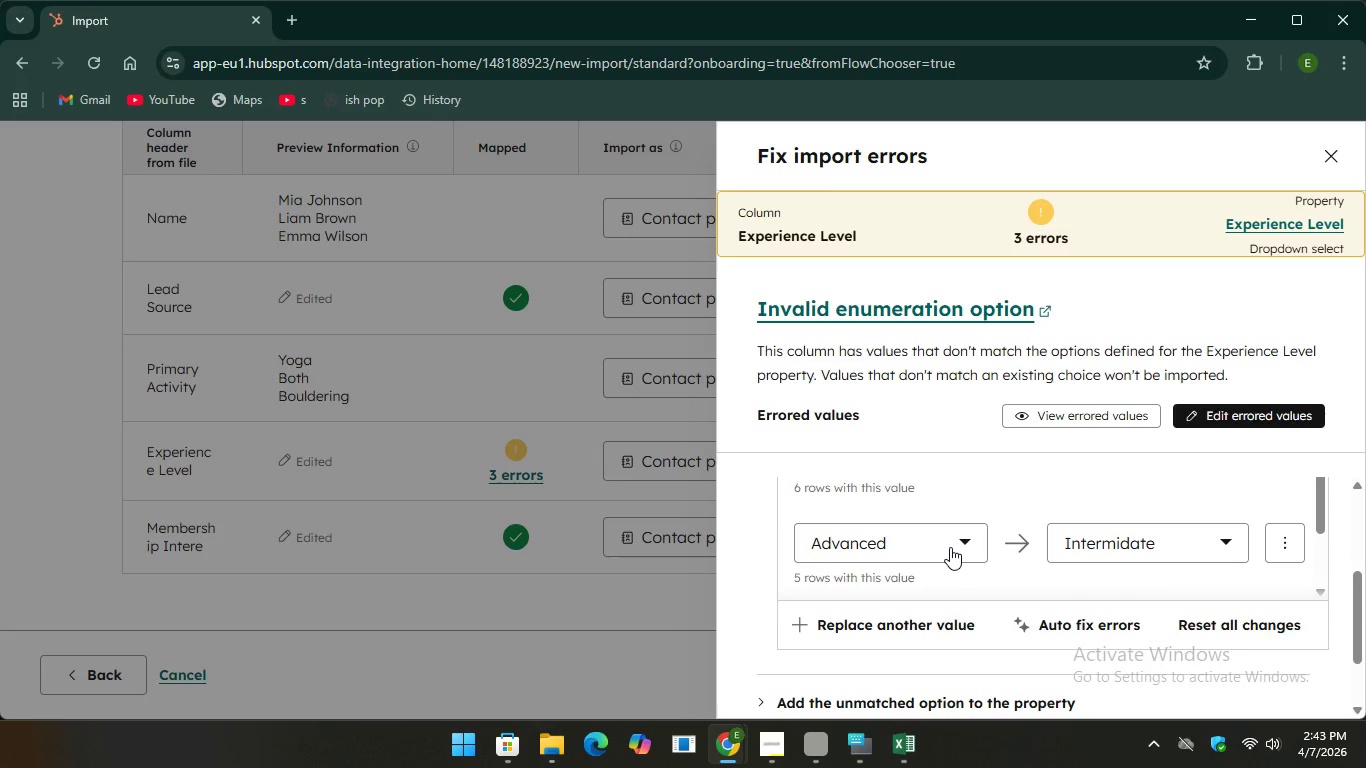 
left_click([950, 547])
 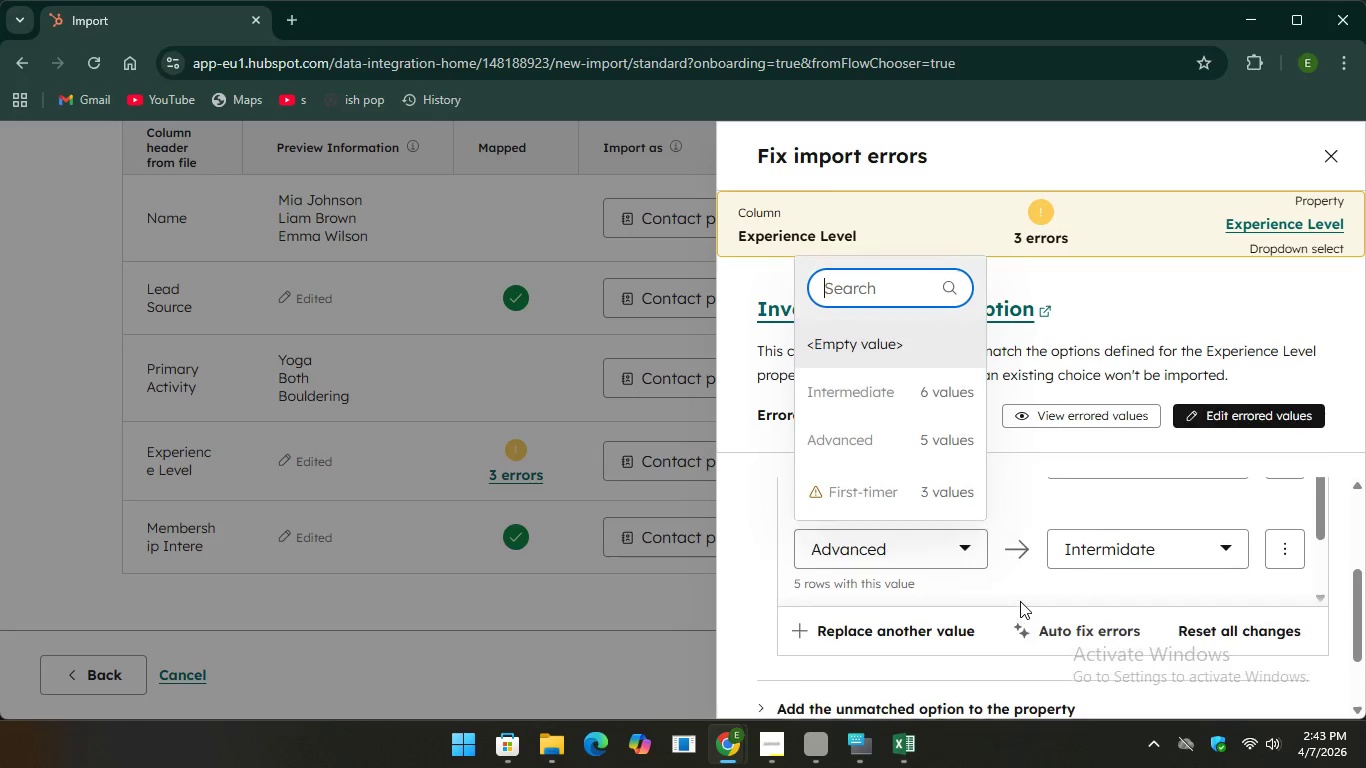 
scroll: coordinate [1020, 601], scroll_direction: up, amount: 3.0
 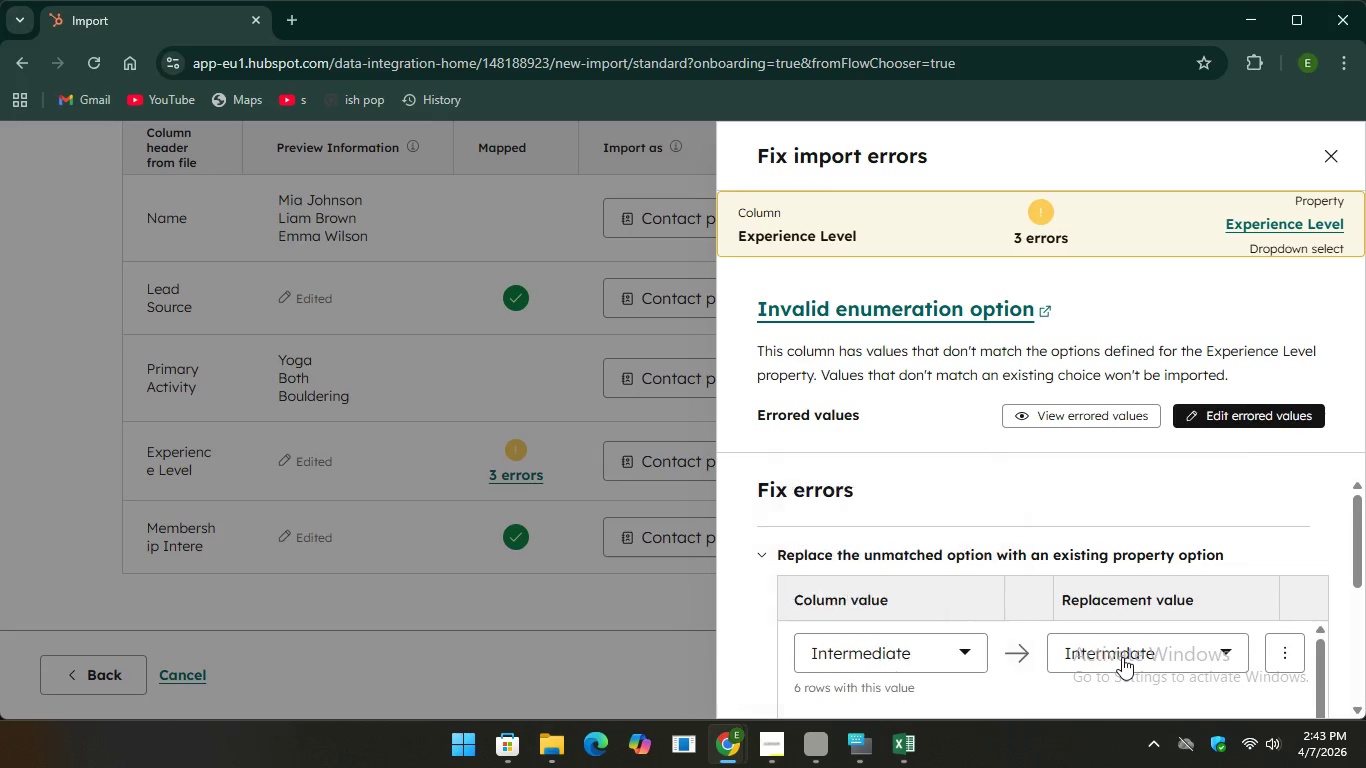 
left_click([1122, 657])
 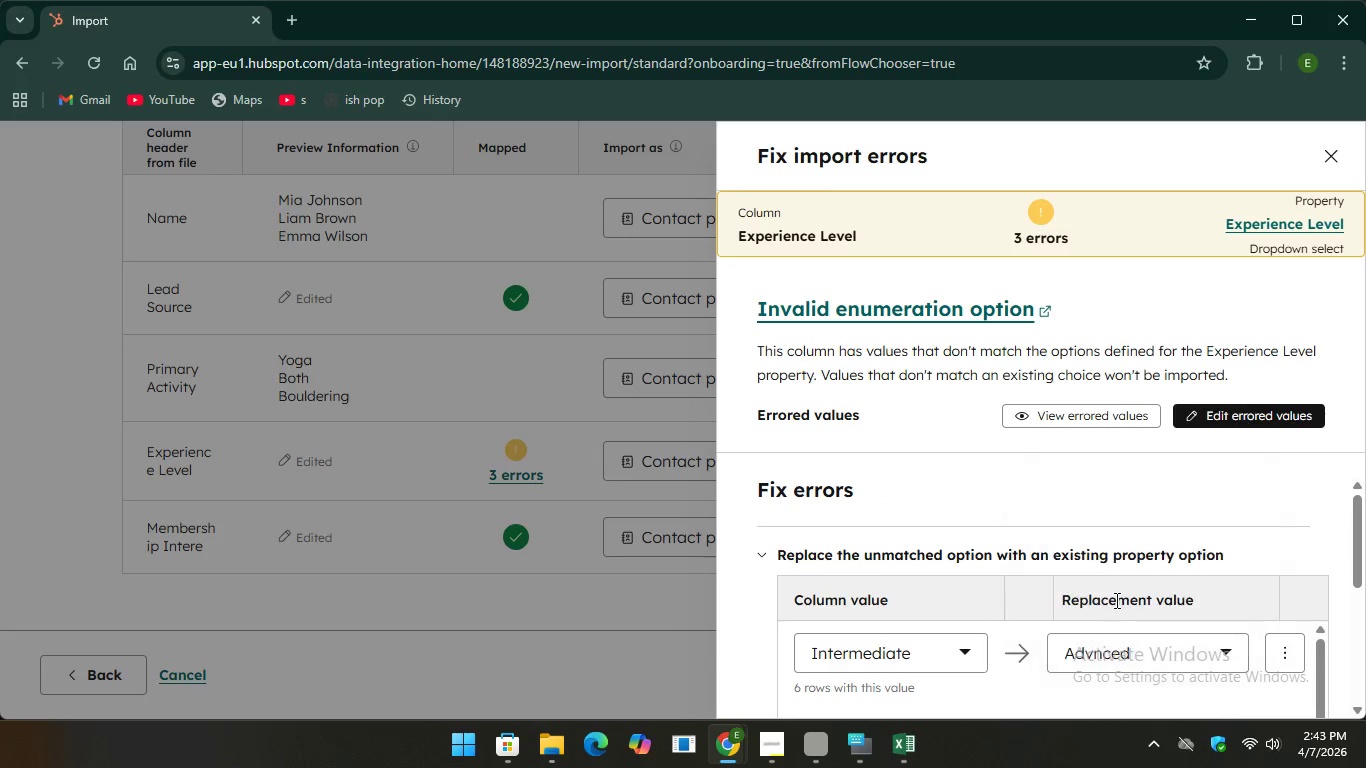 
left_click([1115, 600])
 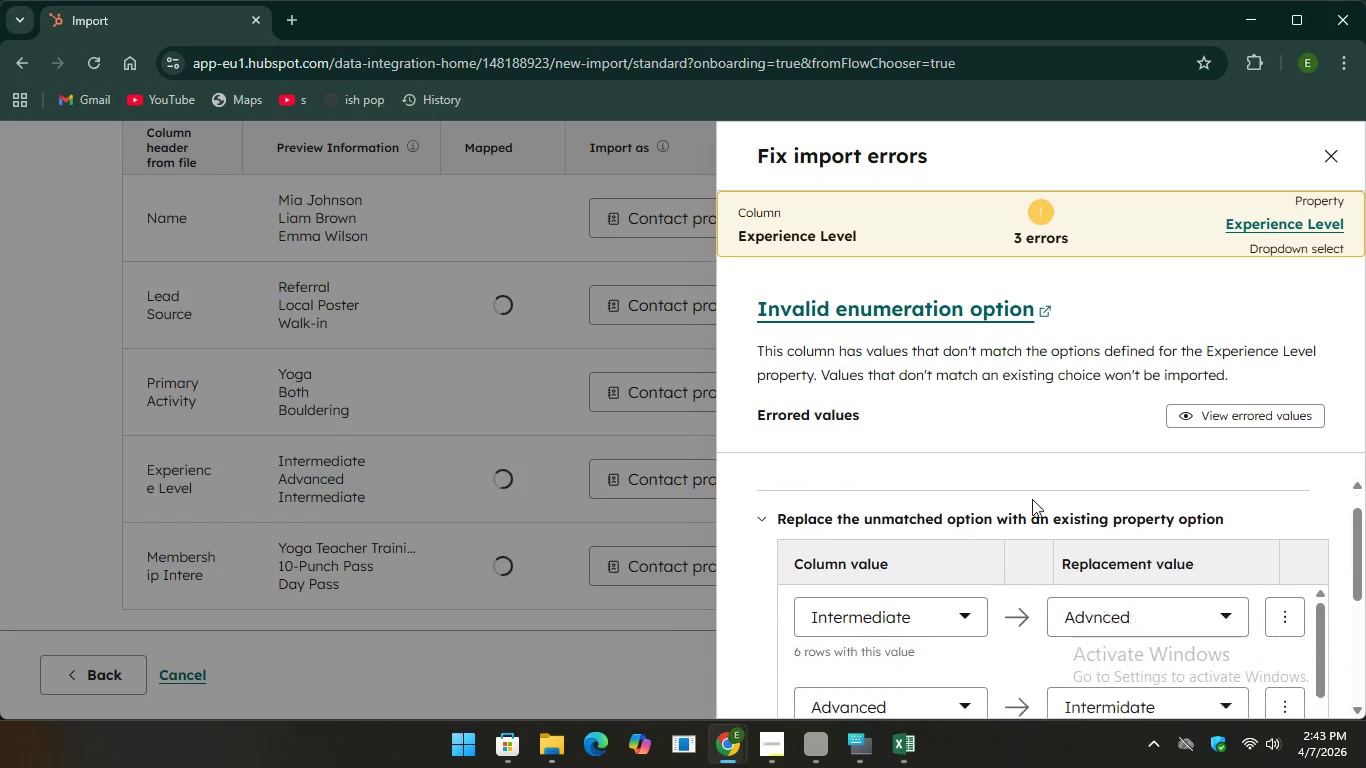 
scroll: coordinate [1016, 502], scroll_direction: down, amount: 8.0
 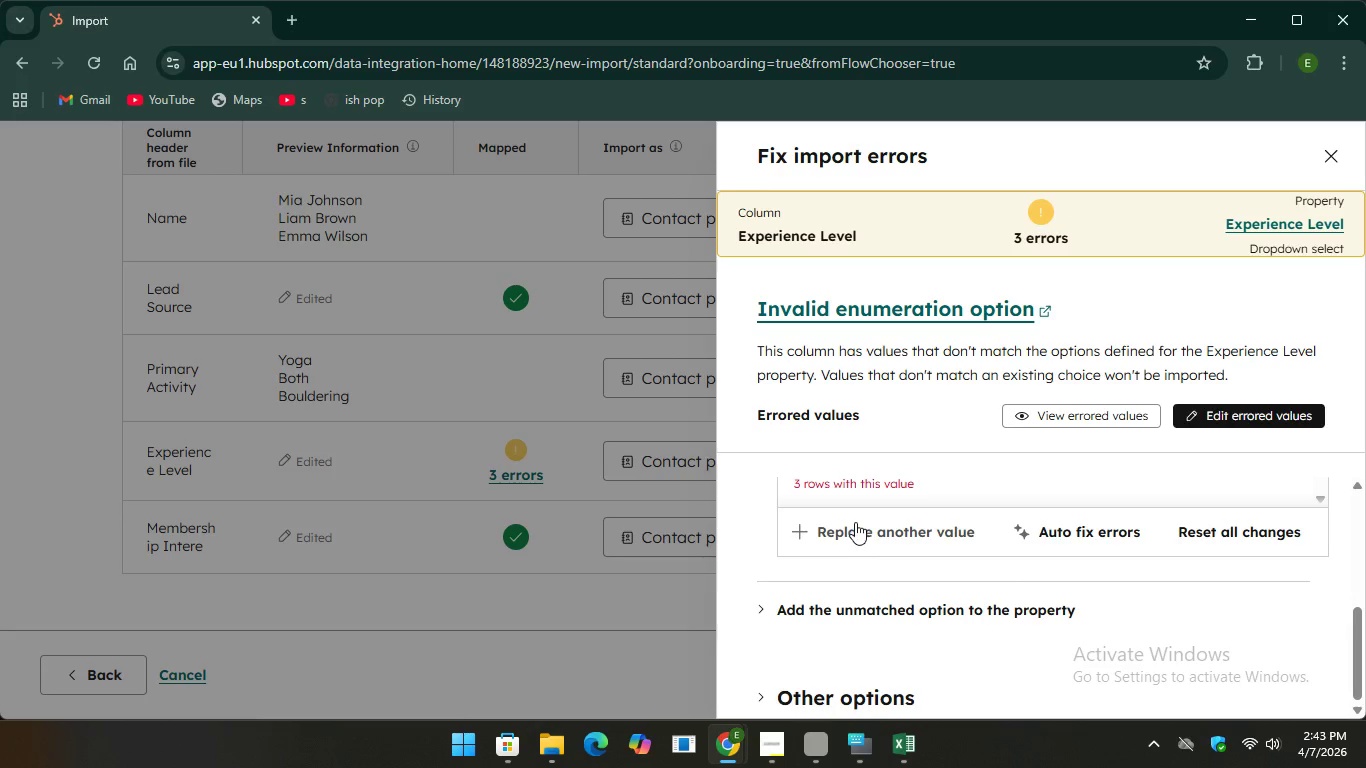 
left_click([855, 522])
 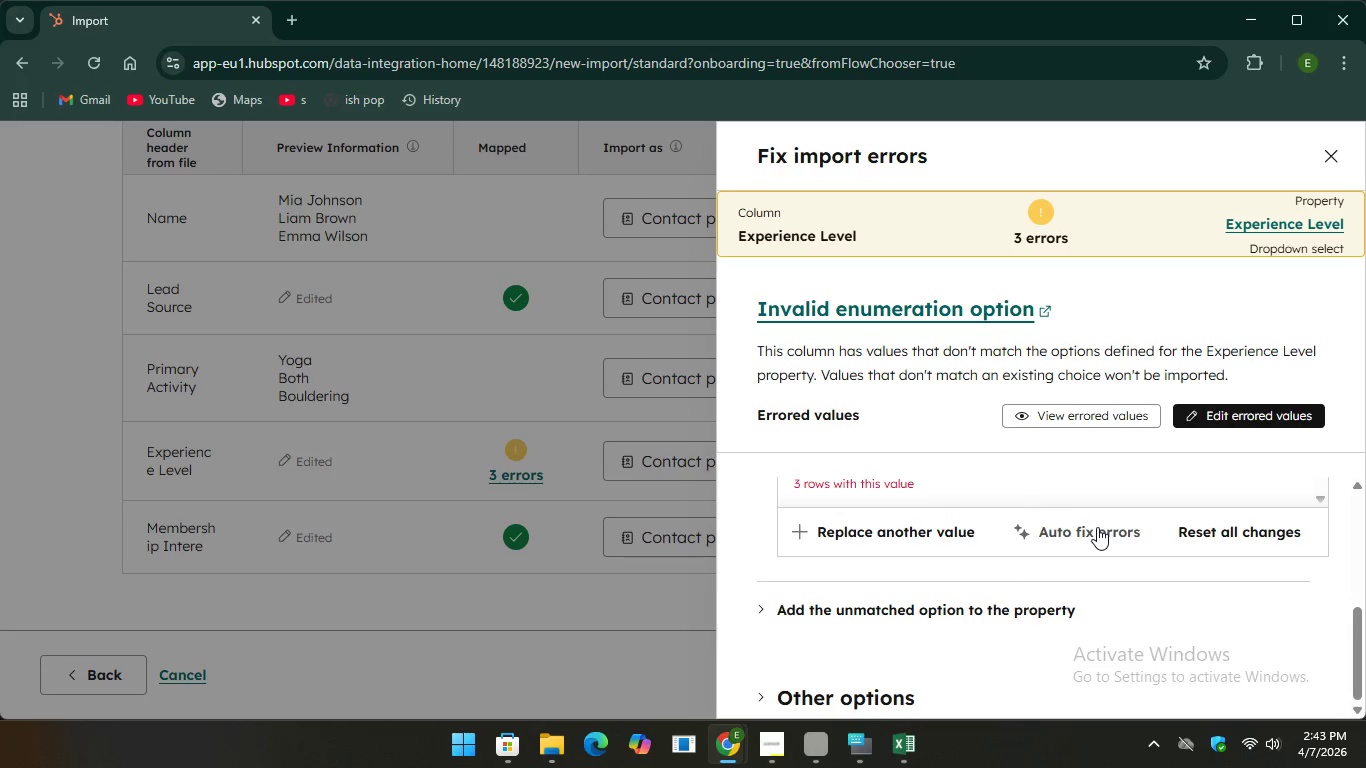 
left_click([1097, 527])
 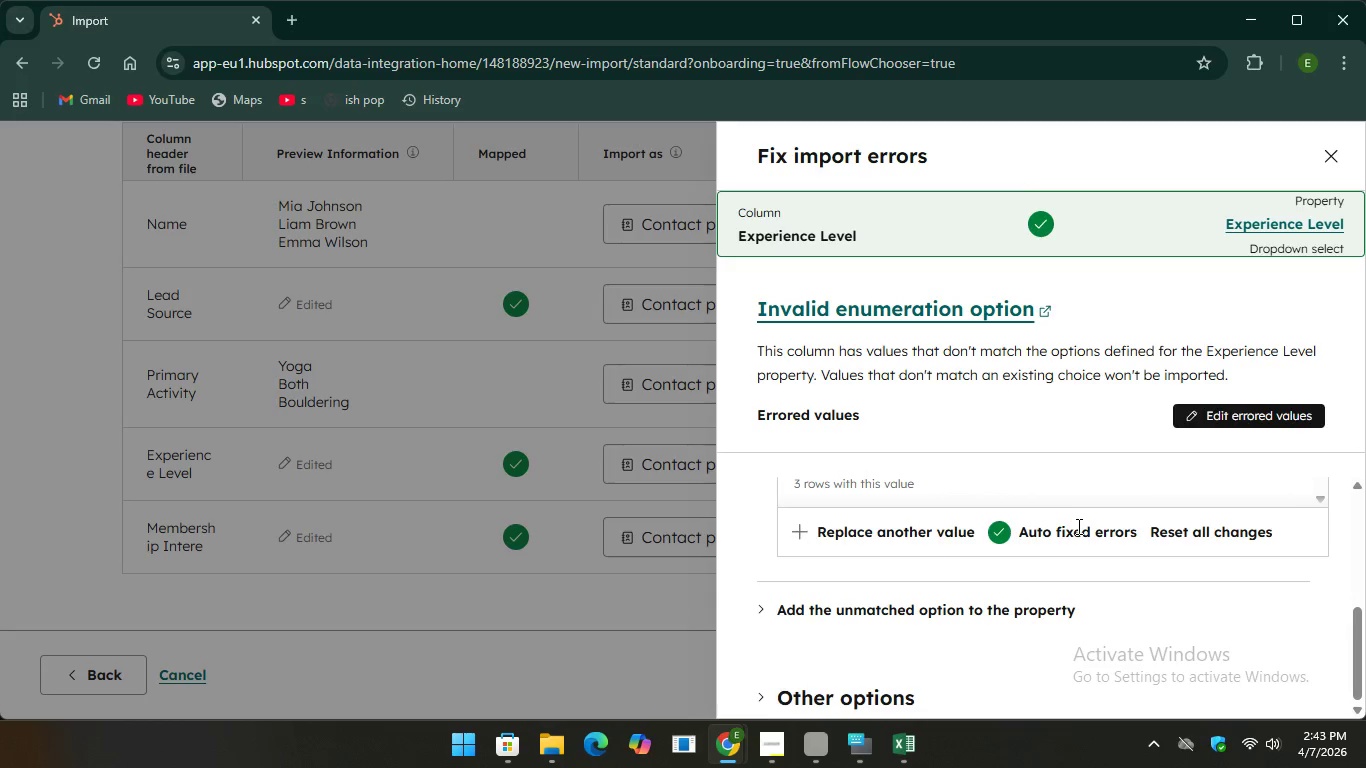 
scroll: coordinate [1077, 526], scroll_direction: down, amount: 3.0
 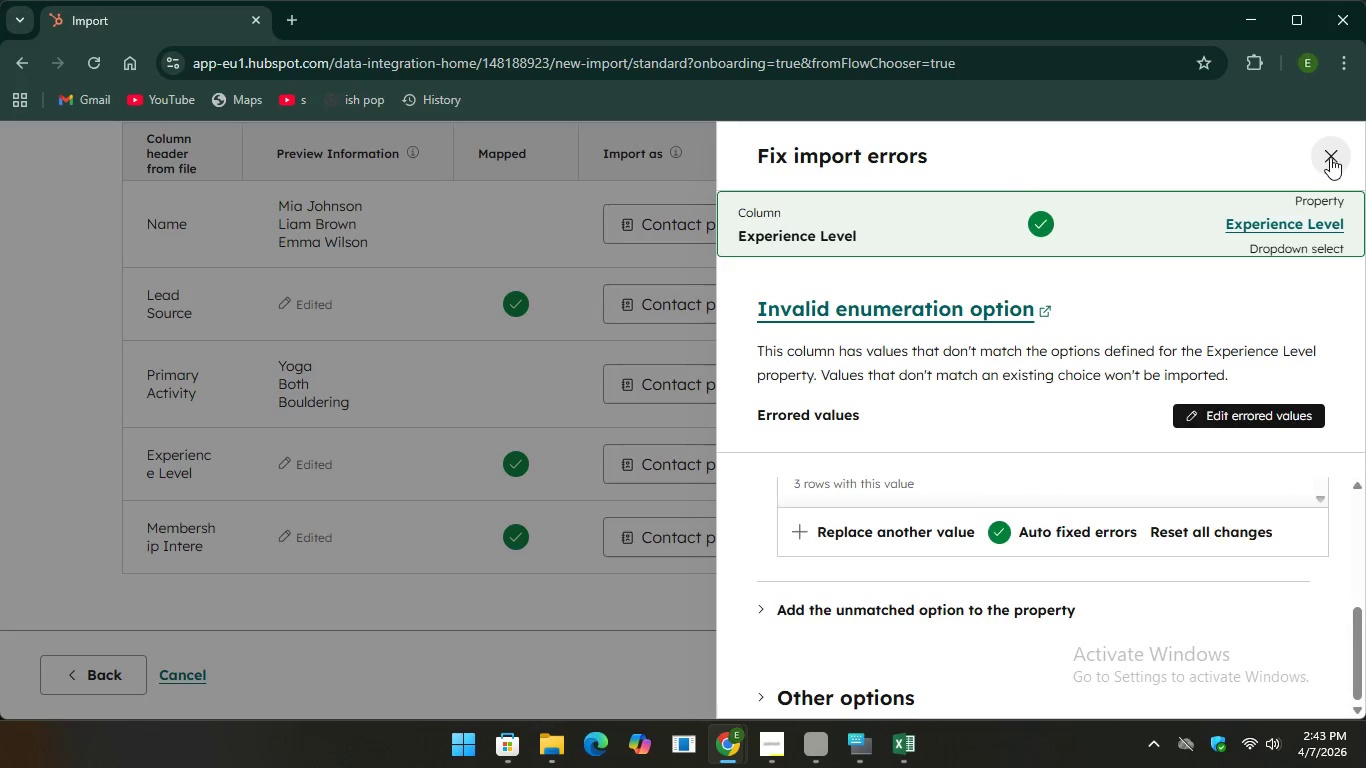 
left_click([1330, 157])
 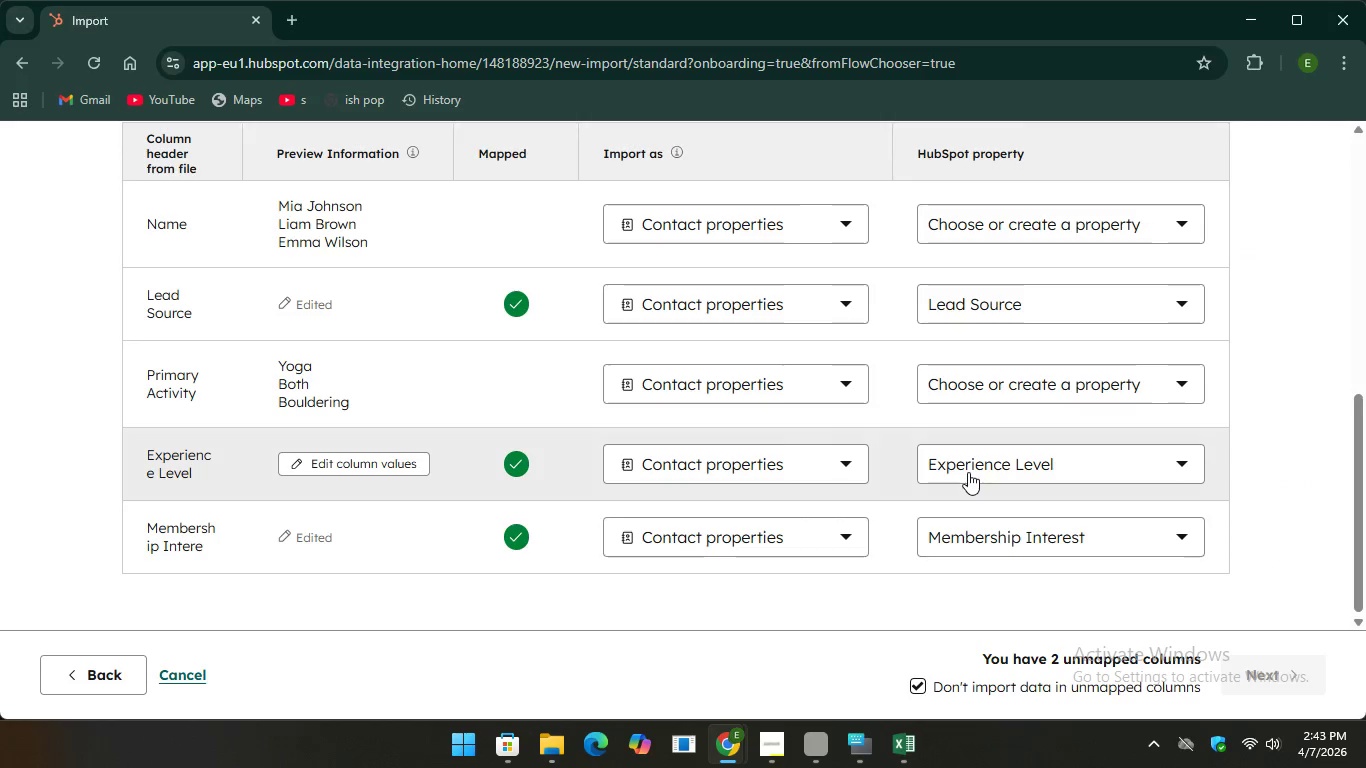 
scroll: coordinate [968, 472], scroll_direction: down, amount: 4.0
 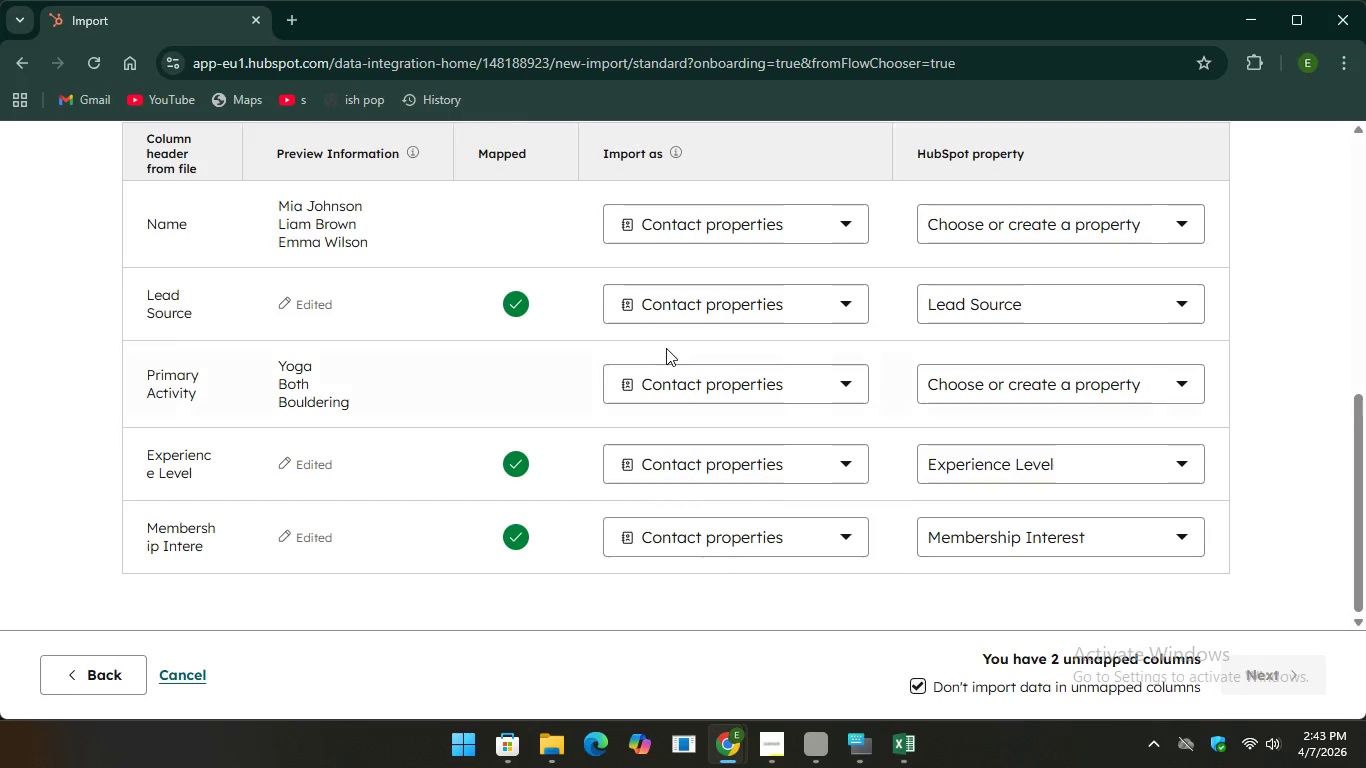 
scroll: coordinate [551, 329], scroll_direction: up, amount: 12.0
 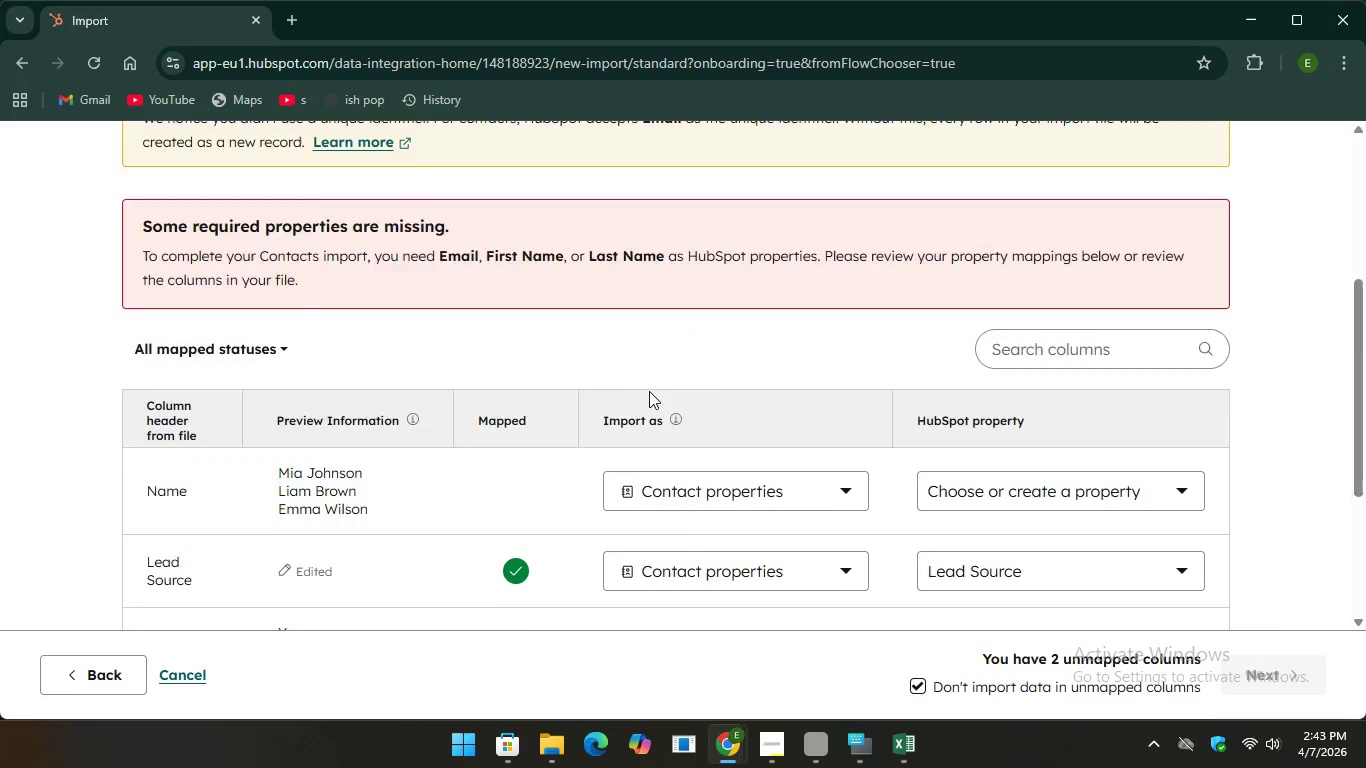 
scroll: coordinate [1039, 720], scroll_direction: down, amount: 6.0
 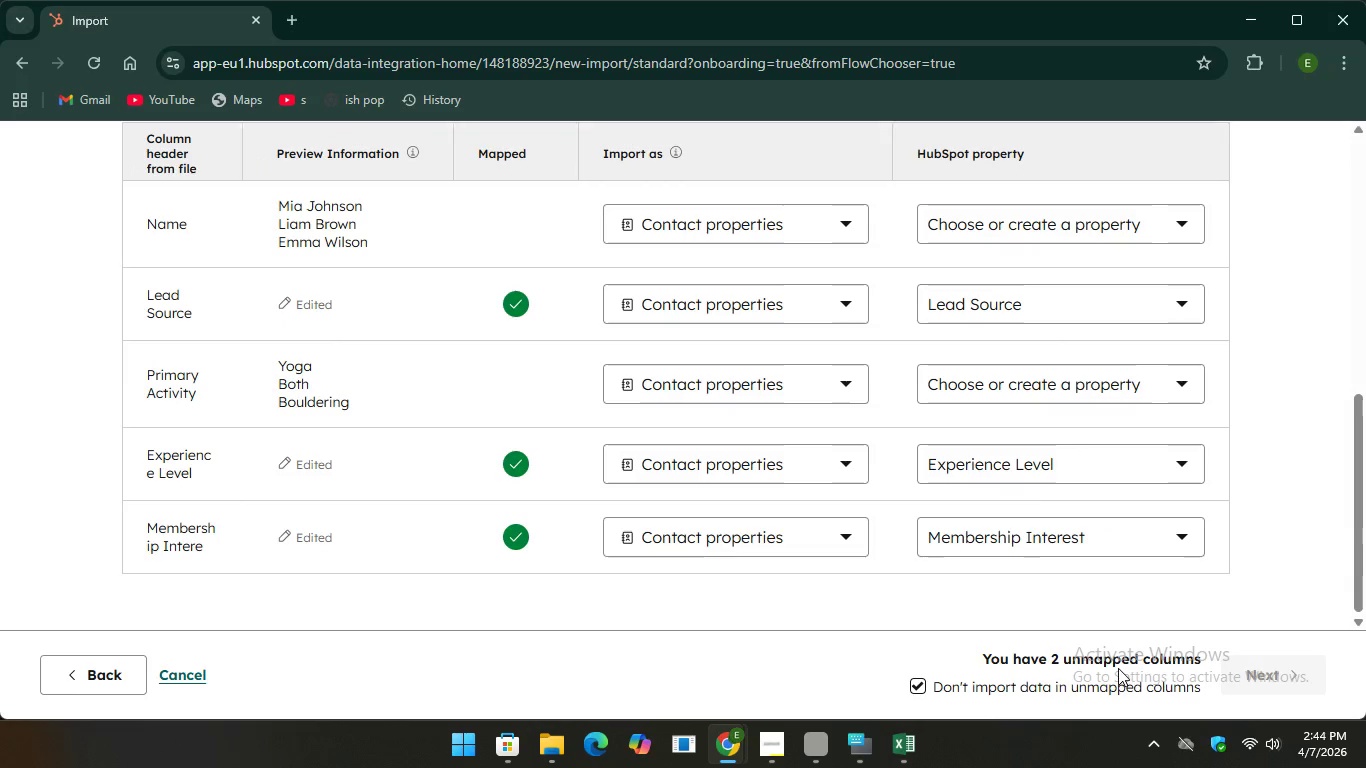 
left_click([1120, 668])
 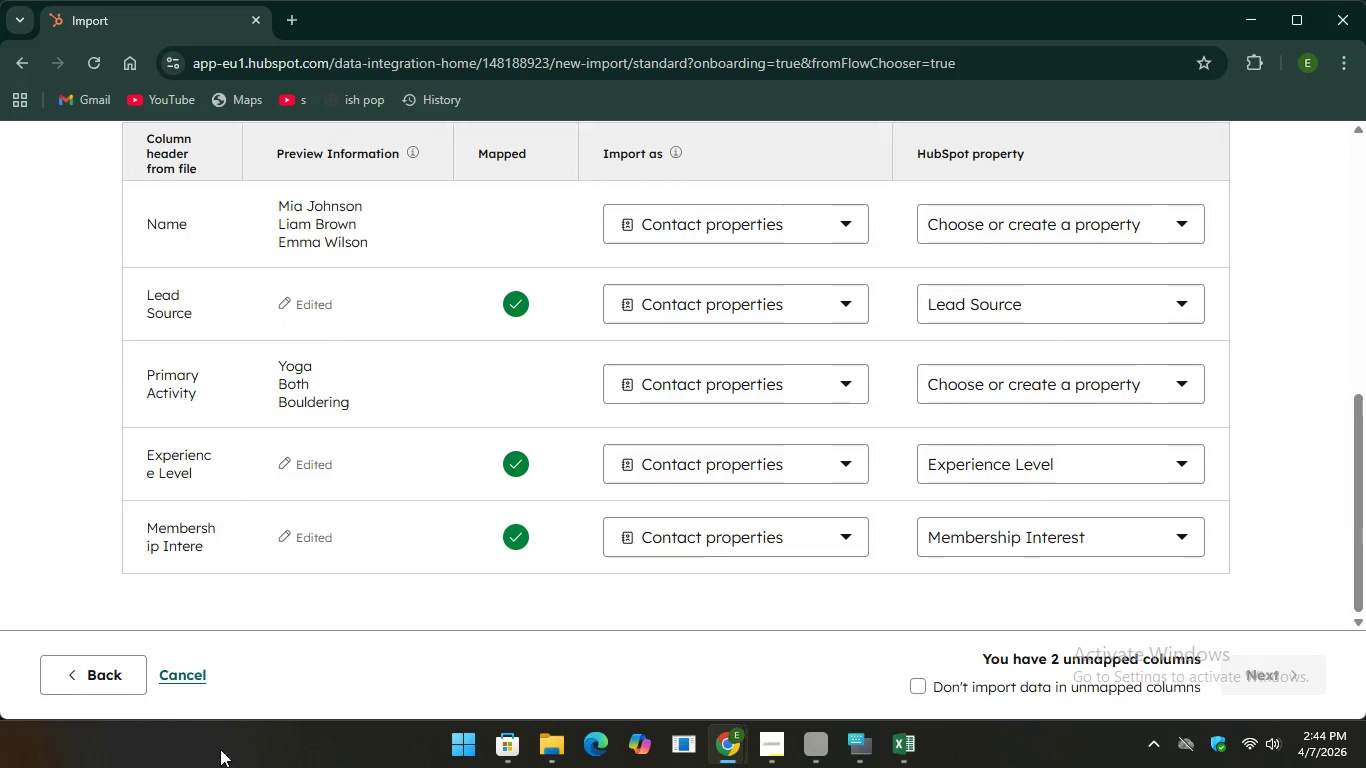 
left_click([175, 675])
 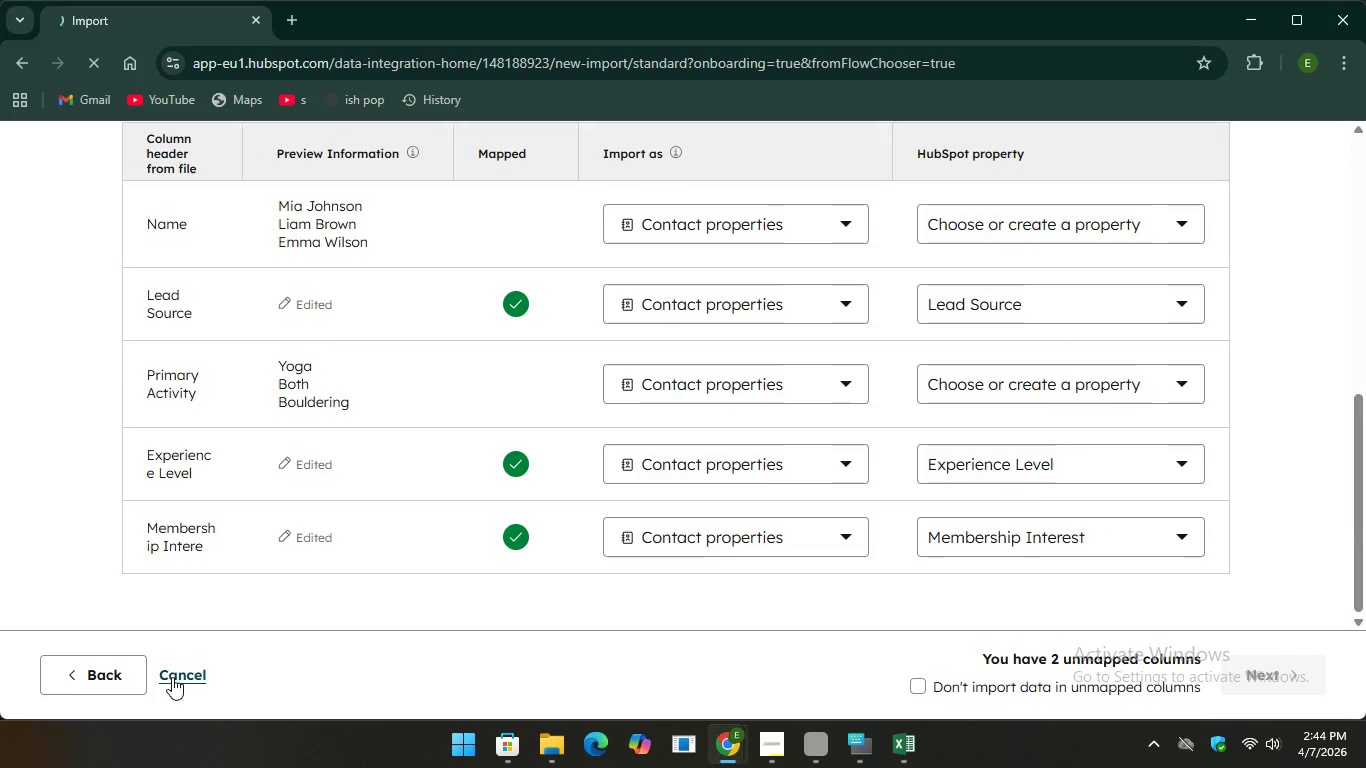 
left_click([172, 677])
 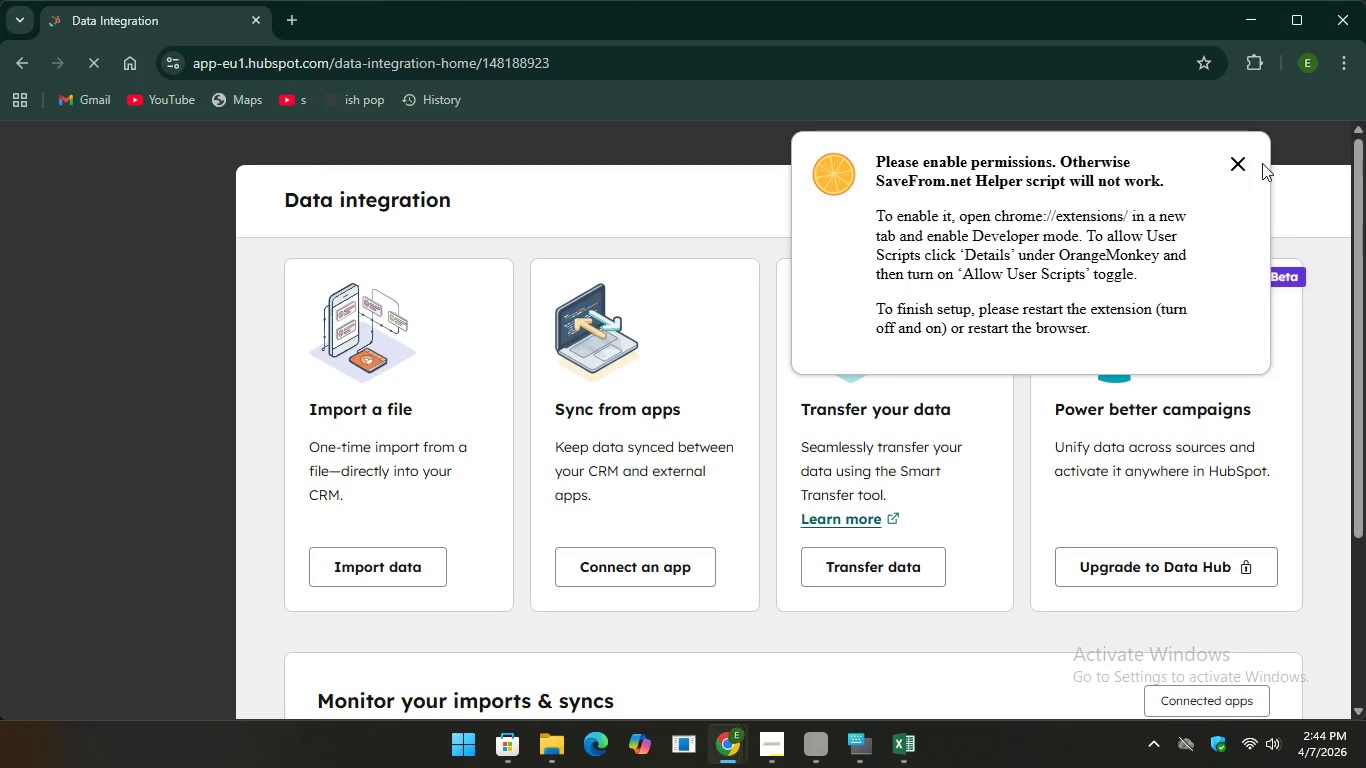 
left_click([1246, 163])
 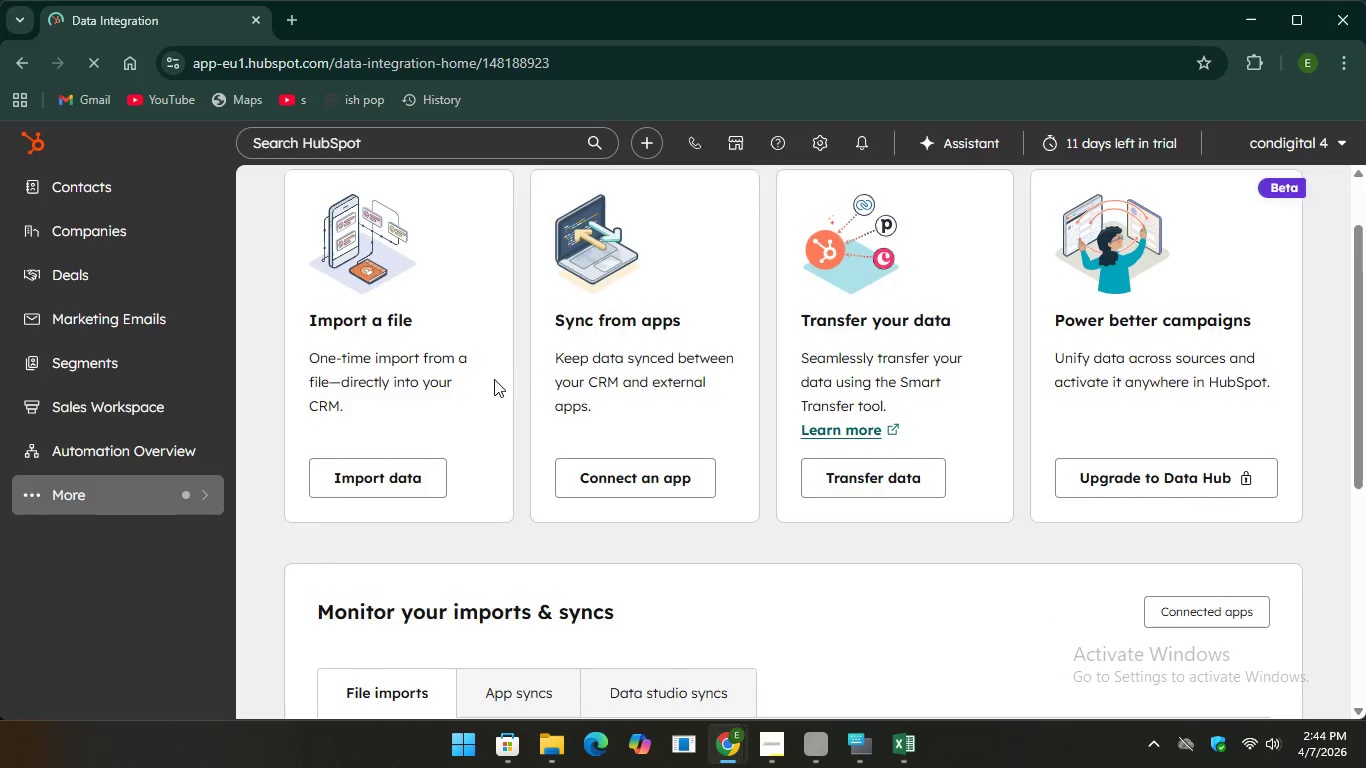 
scroll: coordinate [494, 379], scroll_direction: down, amount: 2.0
 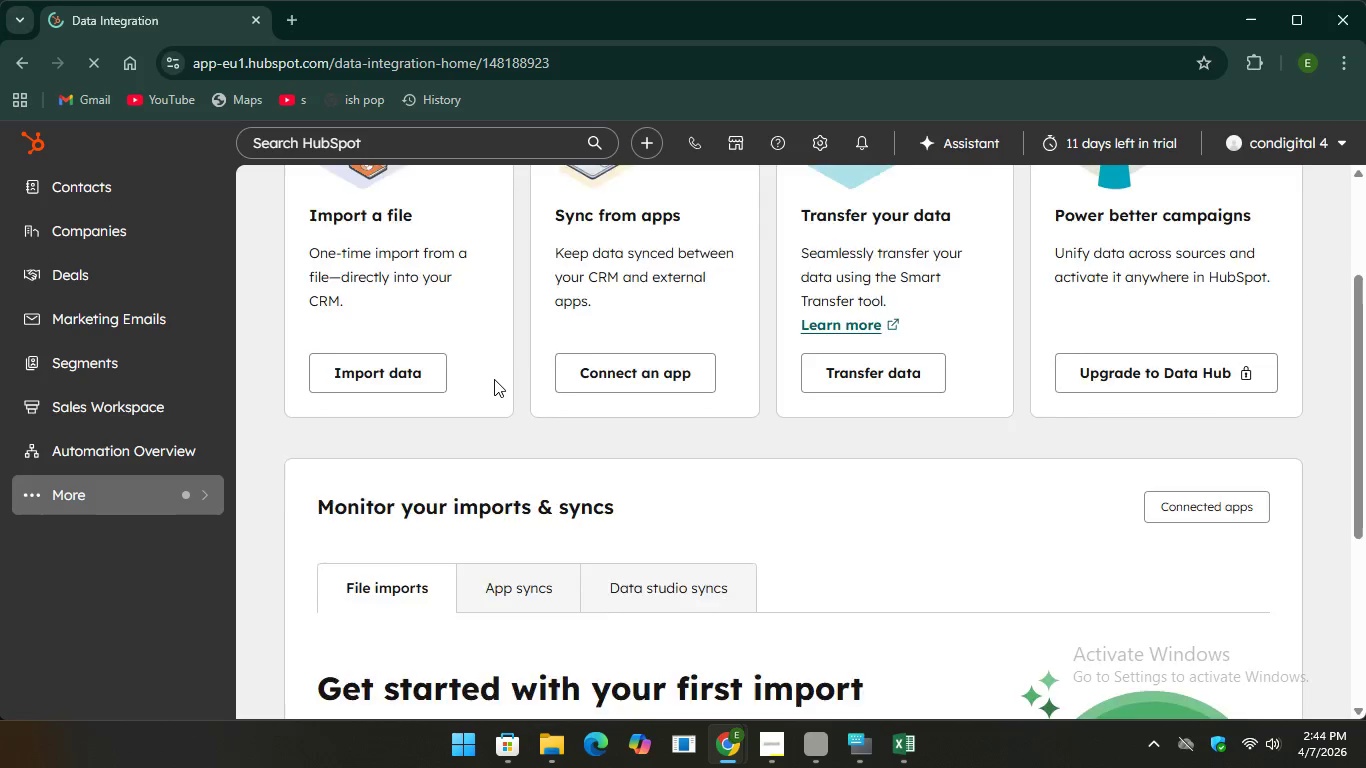 
scroll: coordinate [494, 379], scroll_direction: up, amount: 1.0
 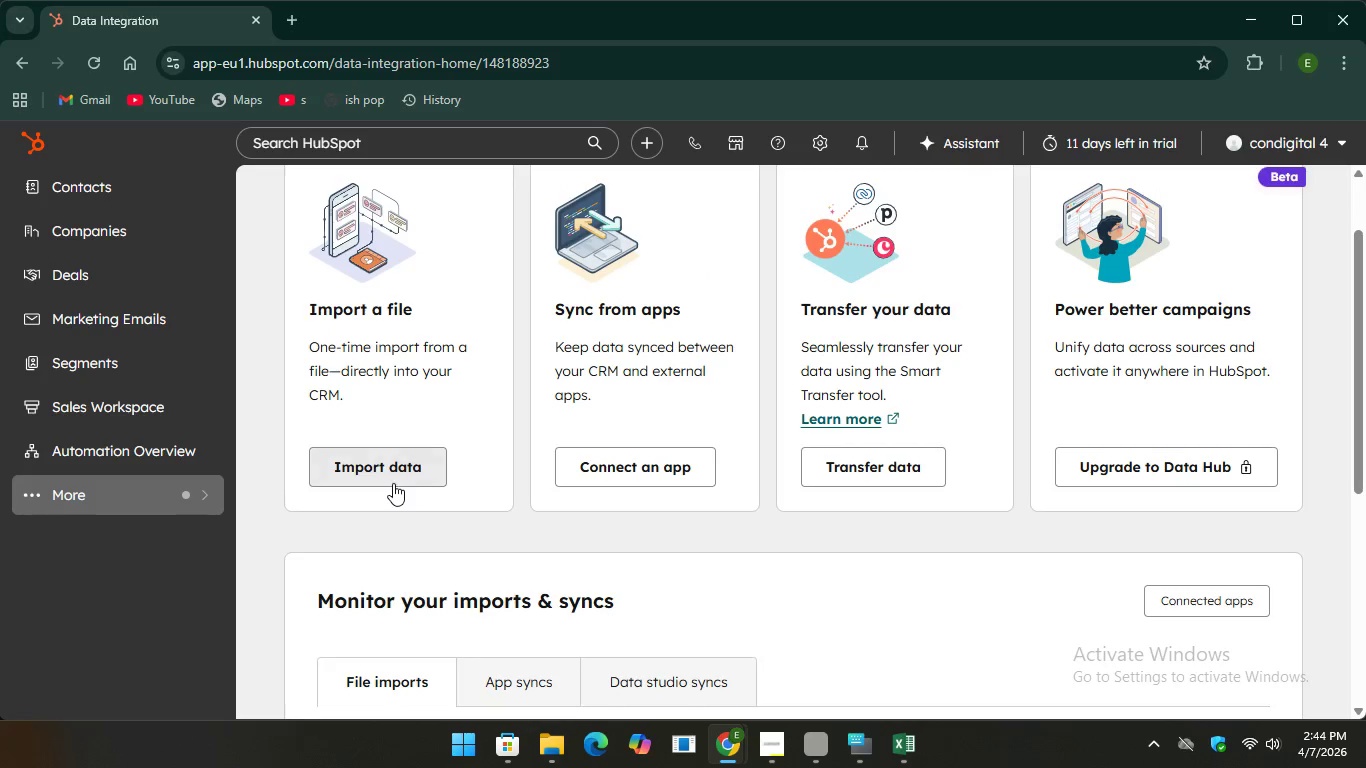 
left_click([394, 483])
 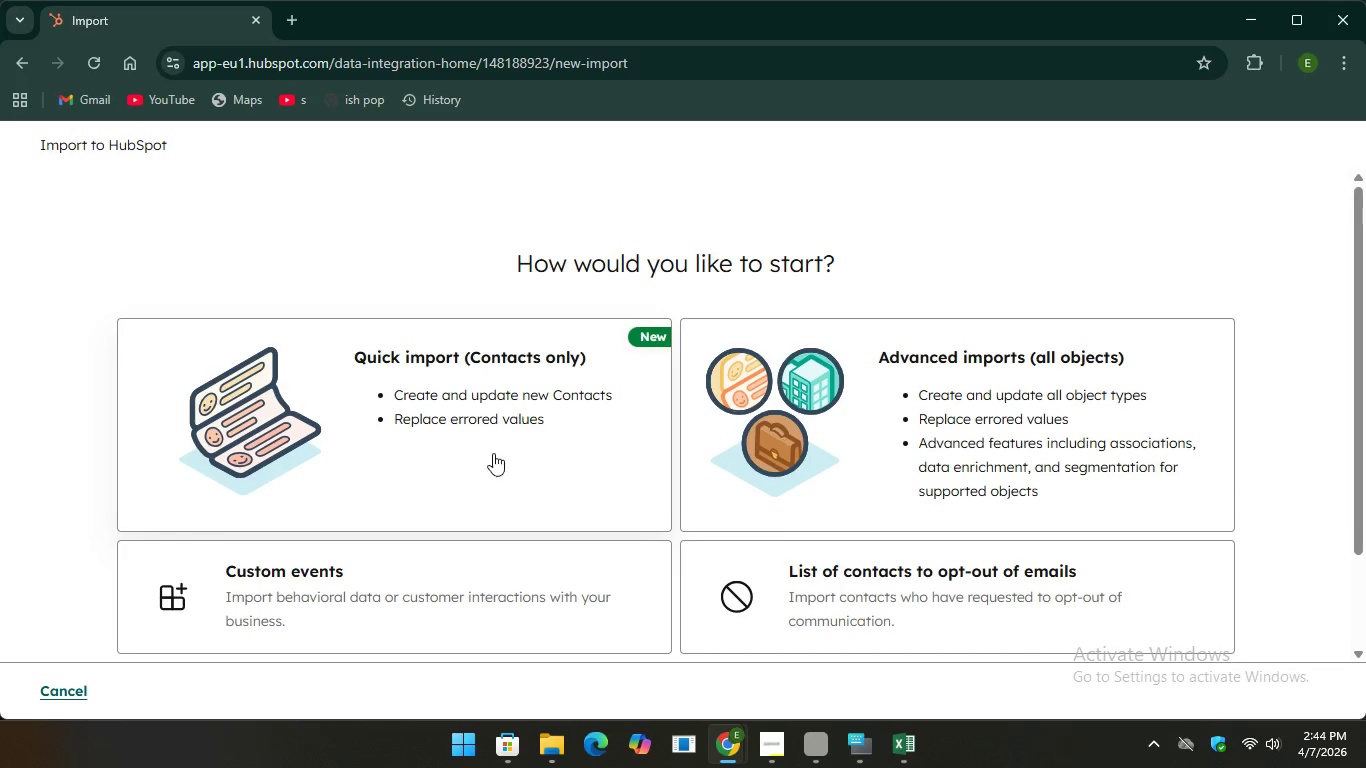 
scroll: coordinate [493, 456], scroll_direction: down, amount: 2.0
 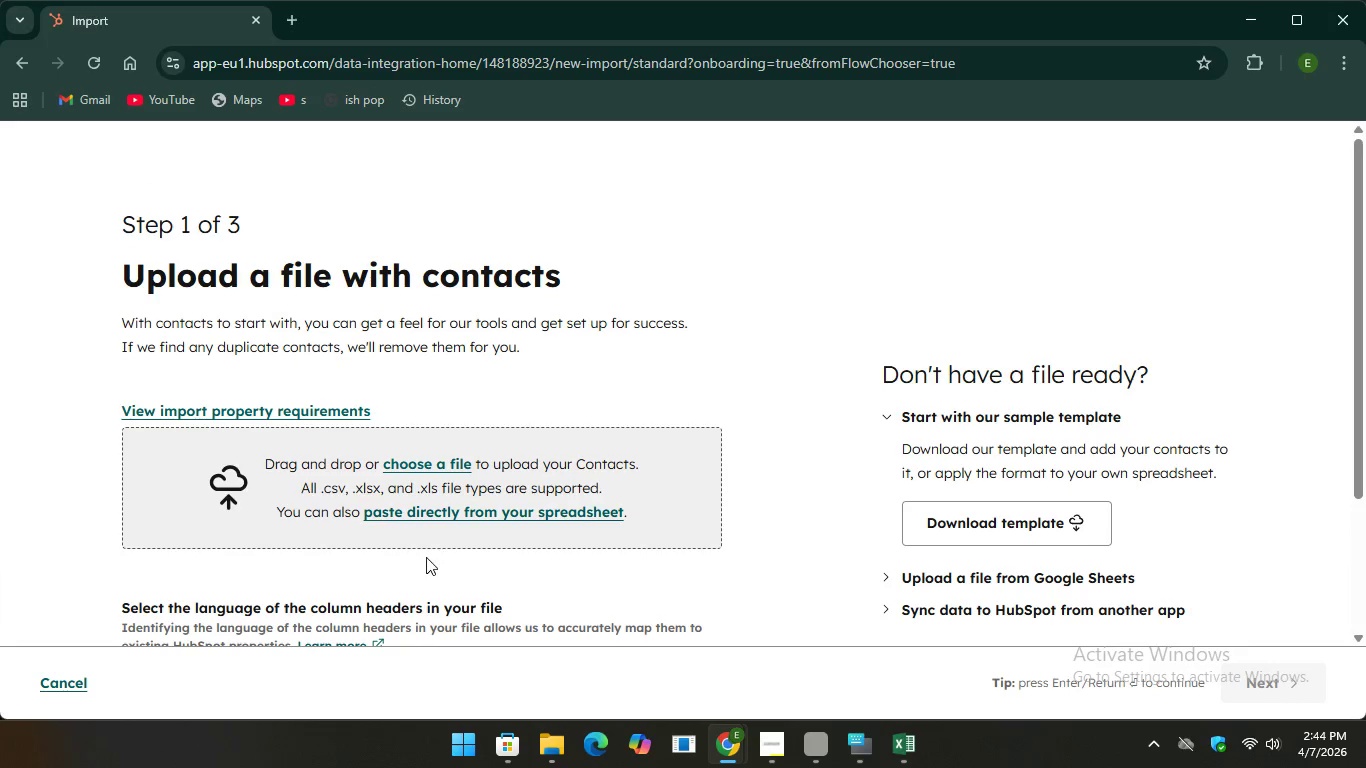 
wait(7.16)
 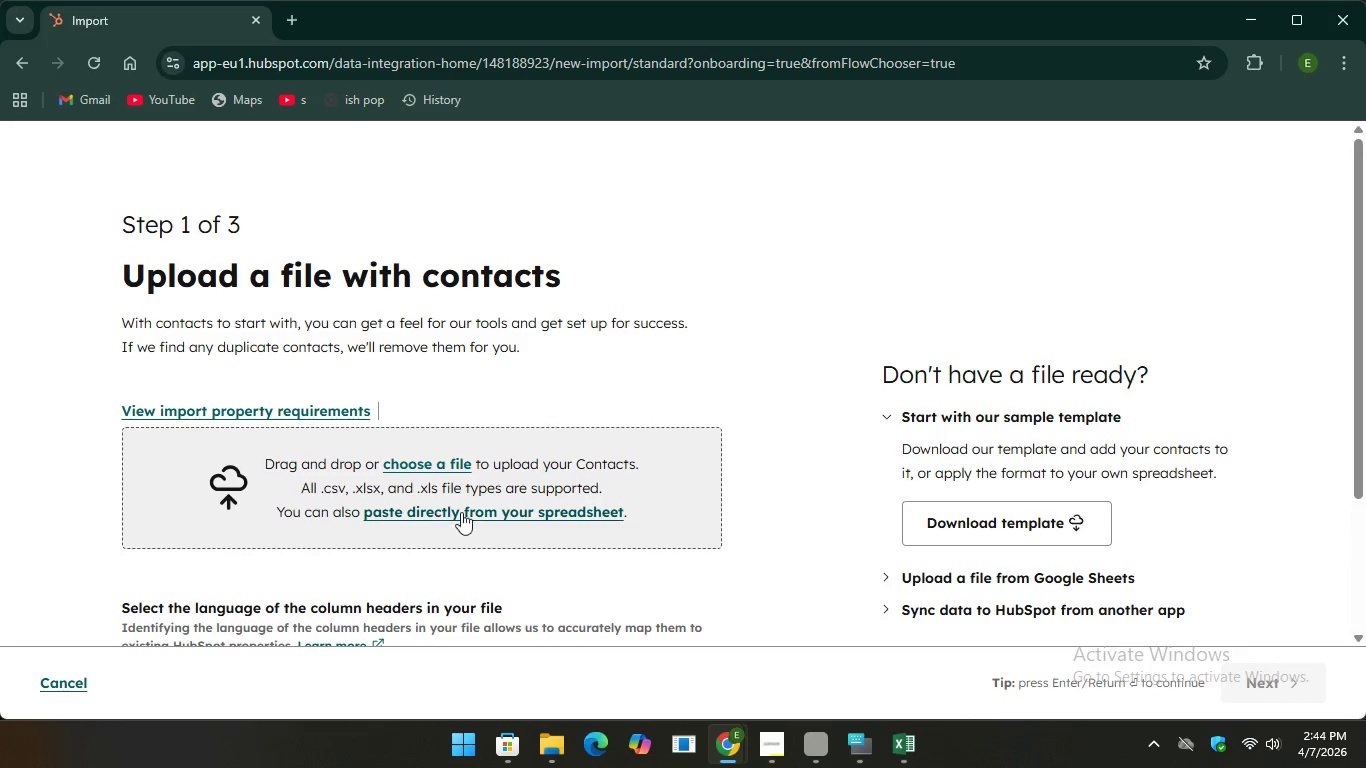 
left_click([436, 514])
 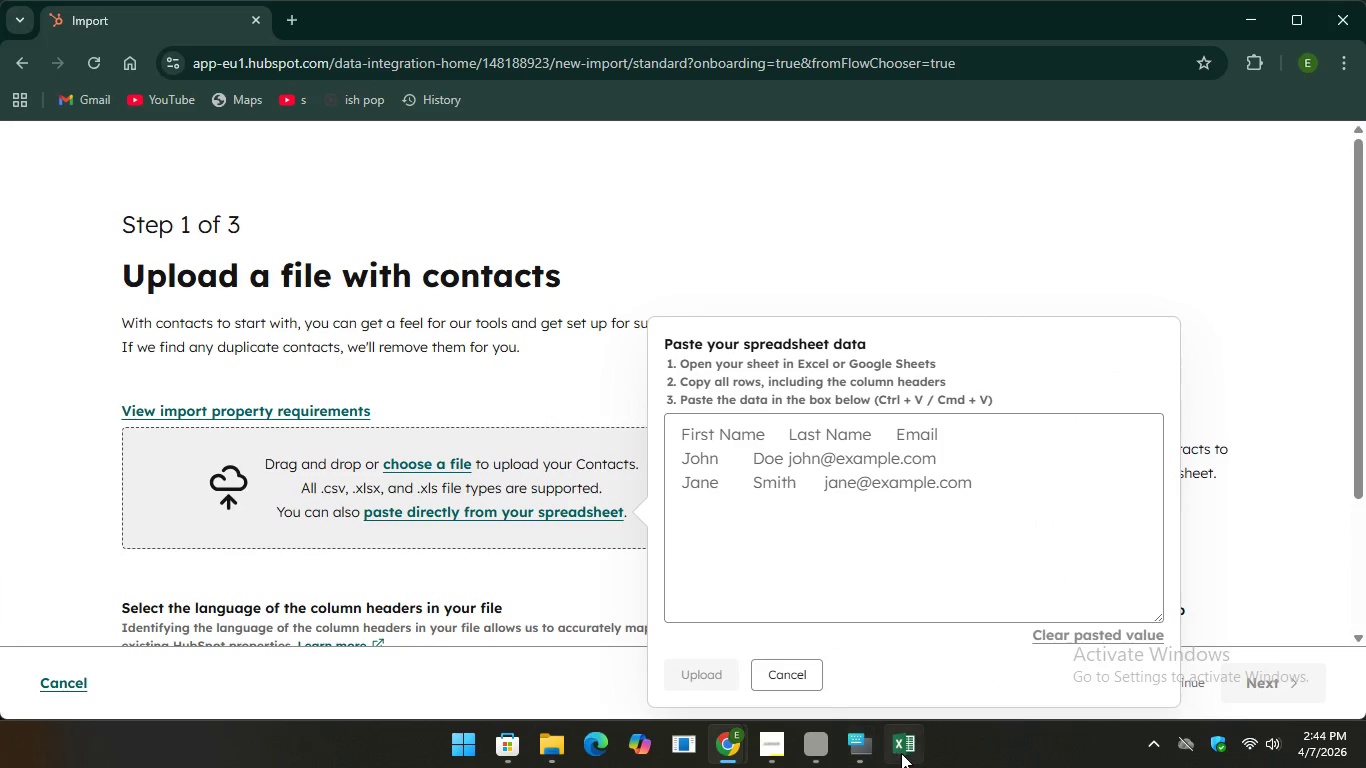 
left_click([905, 753])
 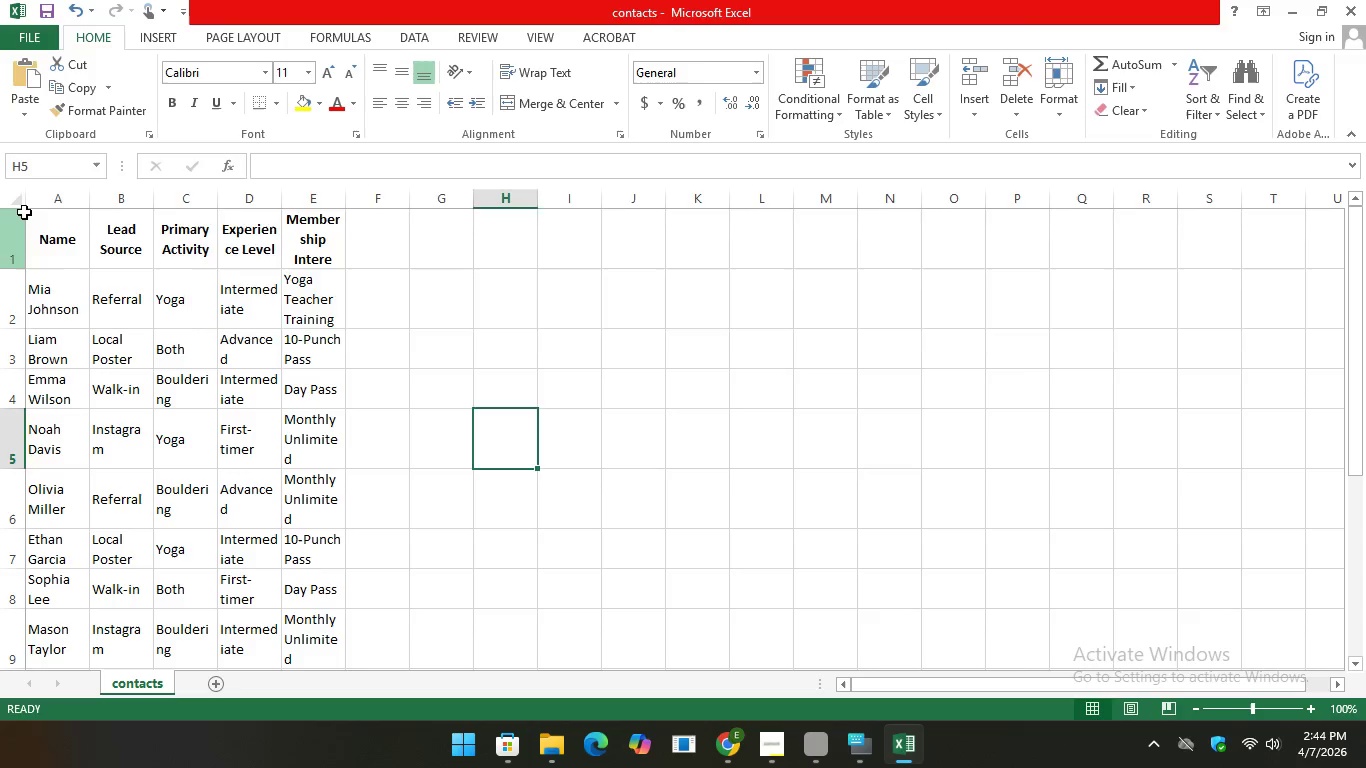 
left_click_drag(start_coordinate=[24, 212], to_coordinate=[239, 486])
 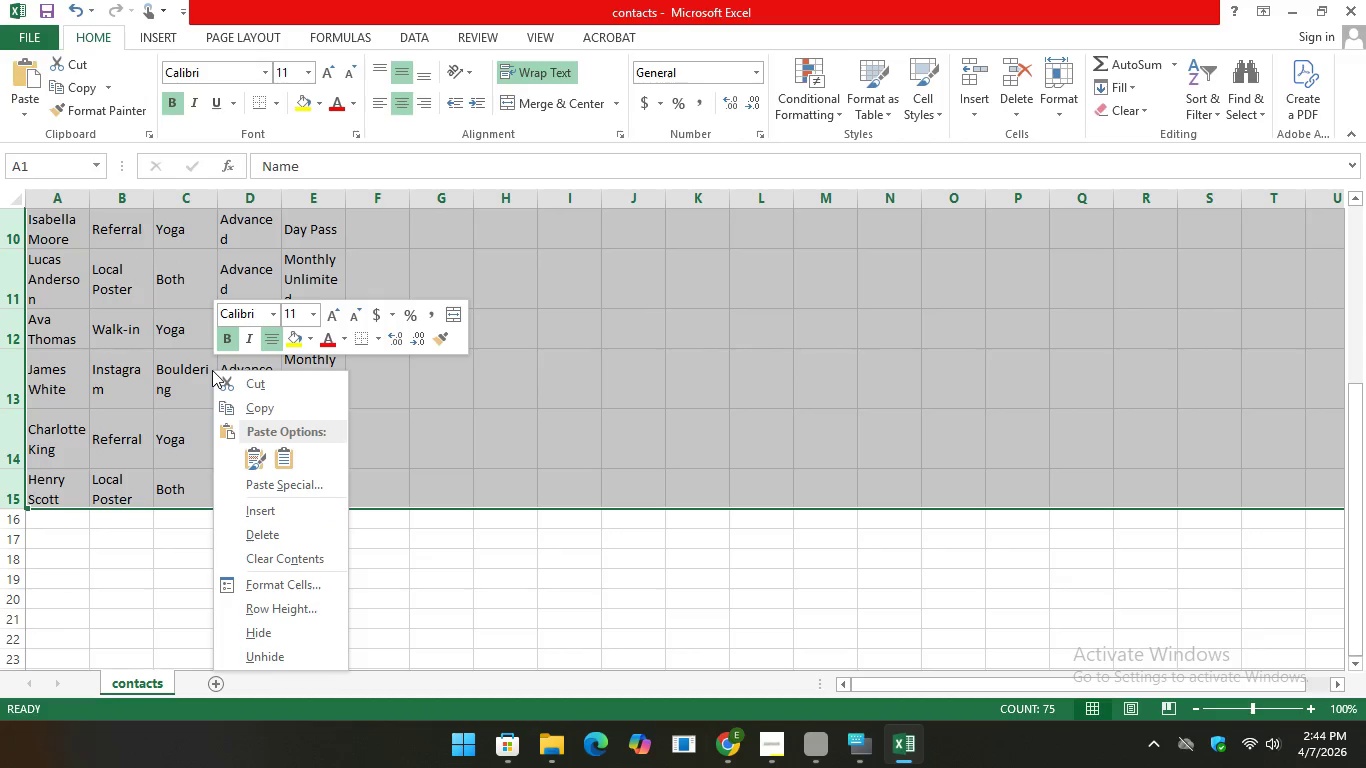 
right_click([212, 370])
 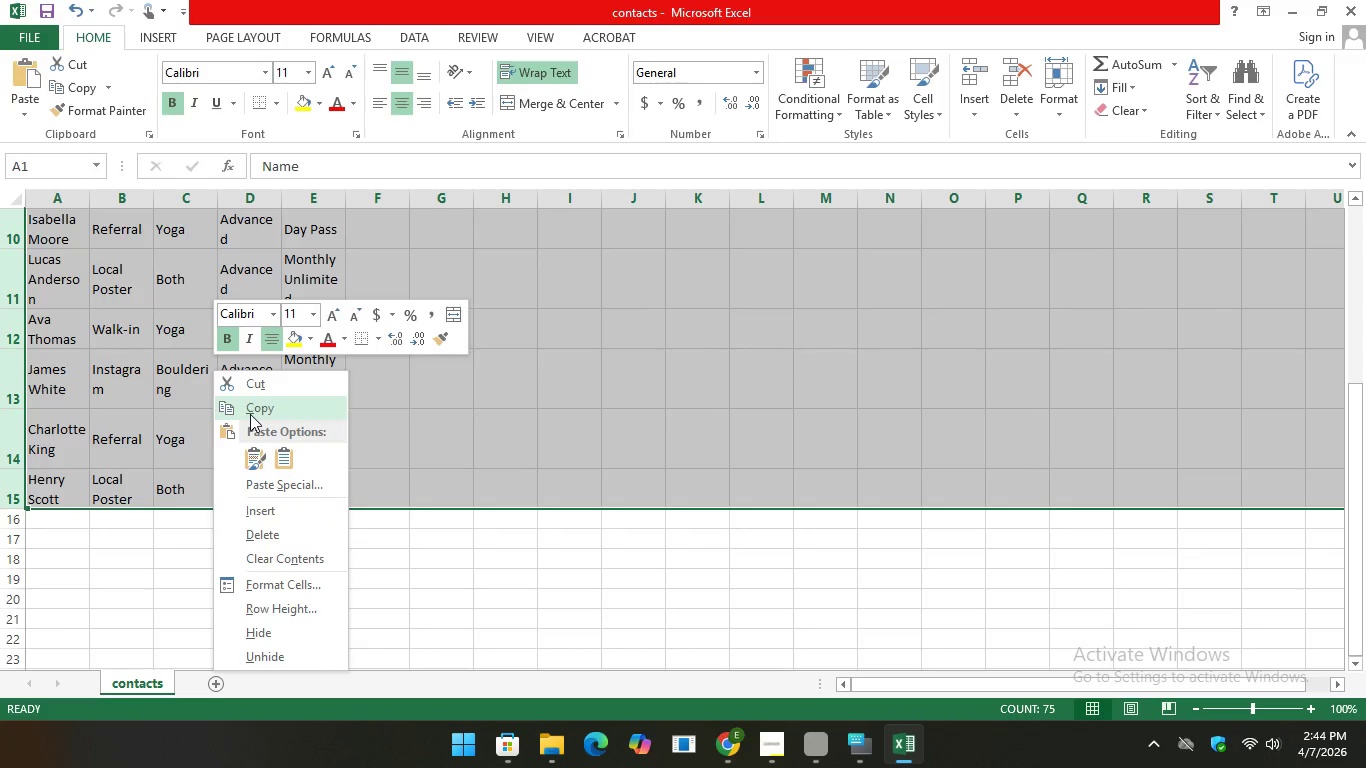 
left_click([250, 414])
 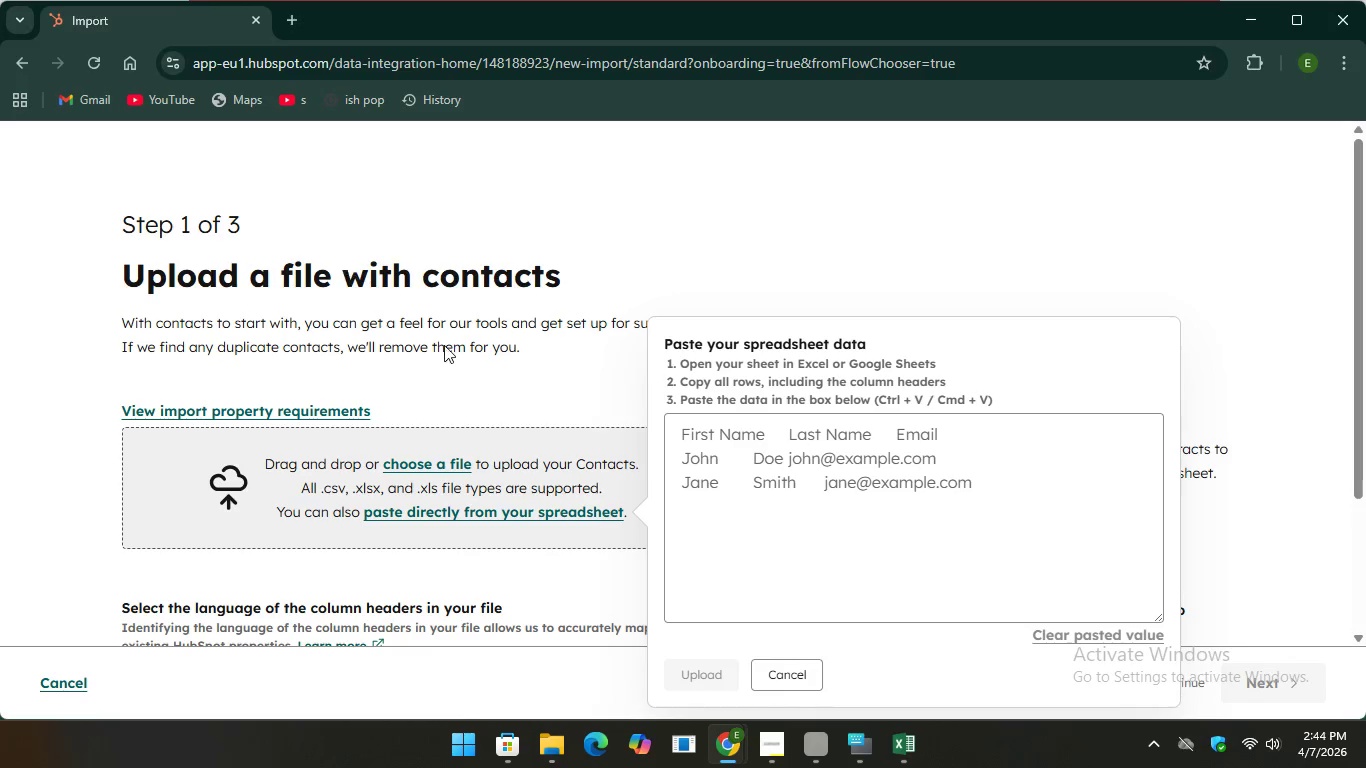 
right_click([703, 449])
 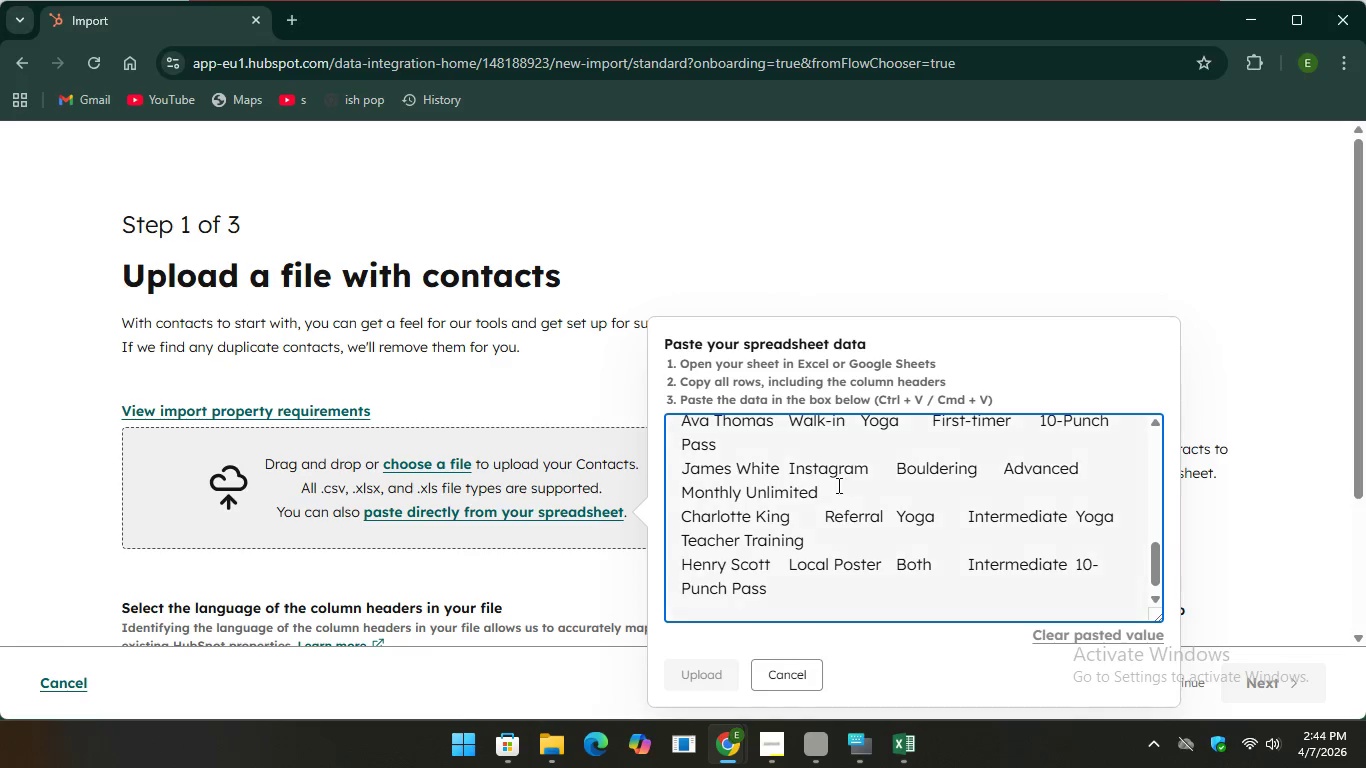 
scroll: coordinate [868, 573], scroll_direction: down, amount: 4.0
 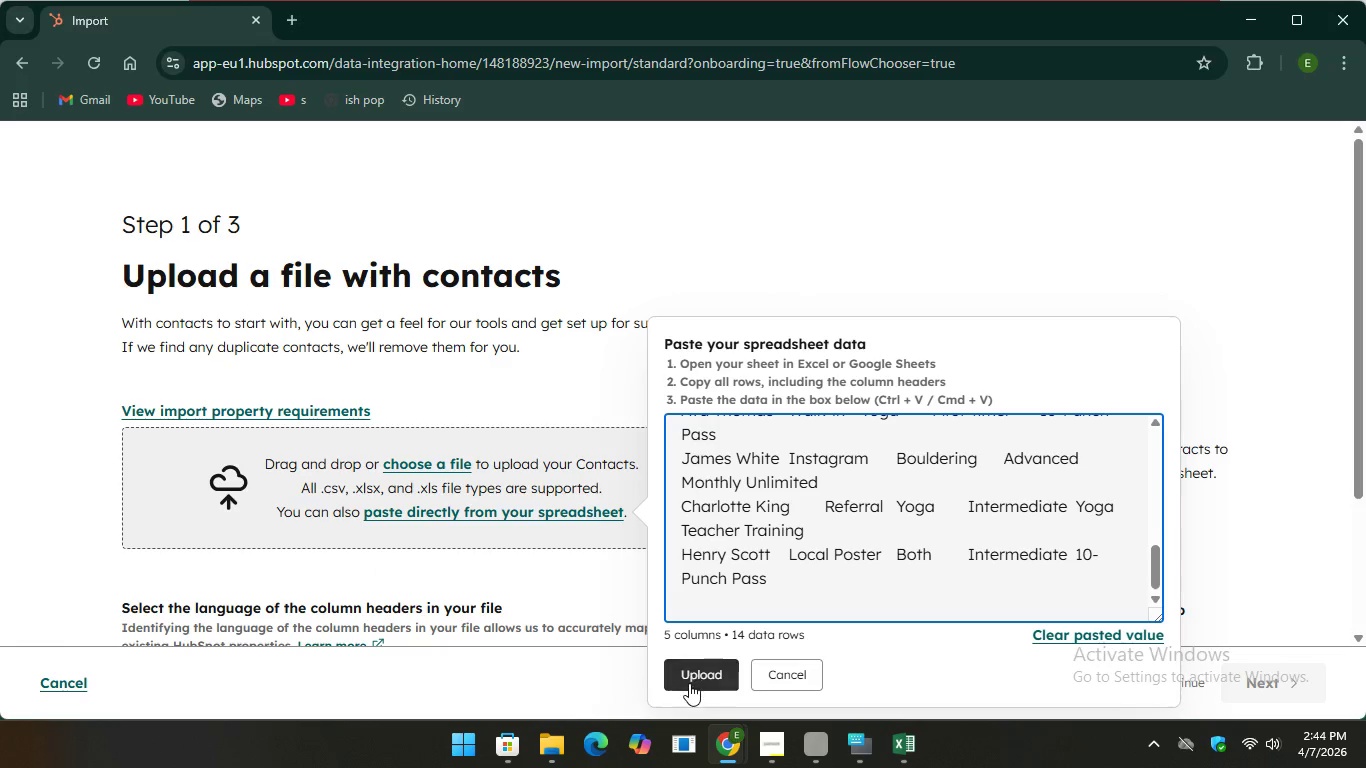 
left_click([689, 683])
 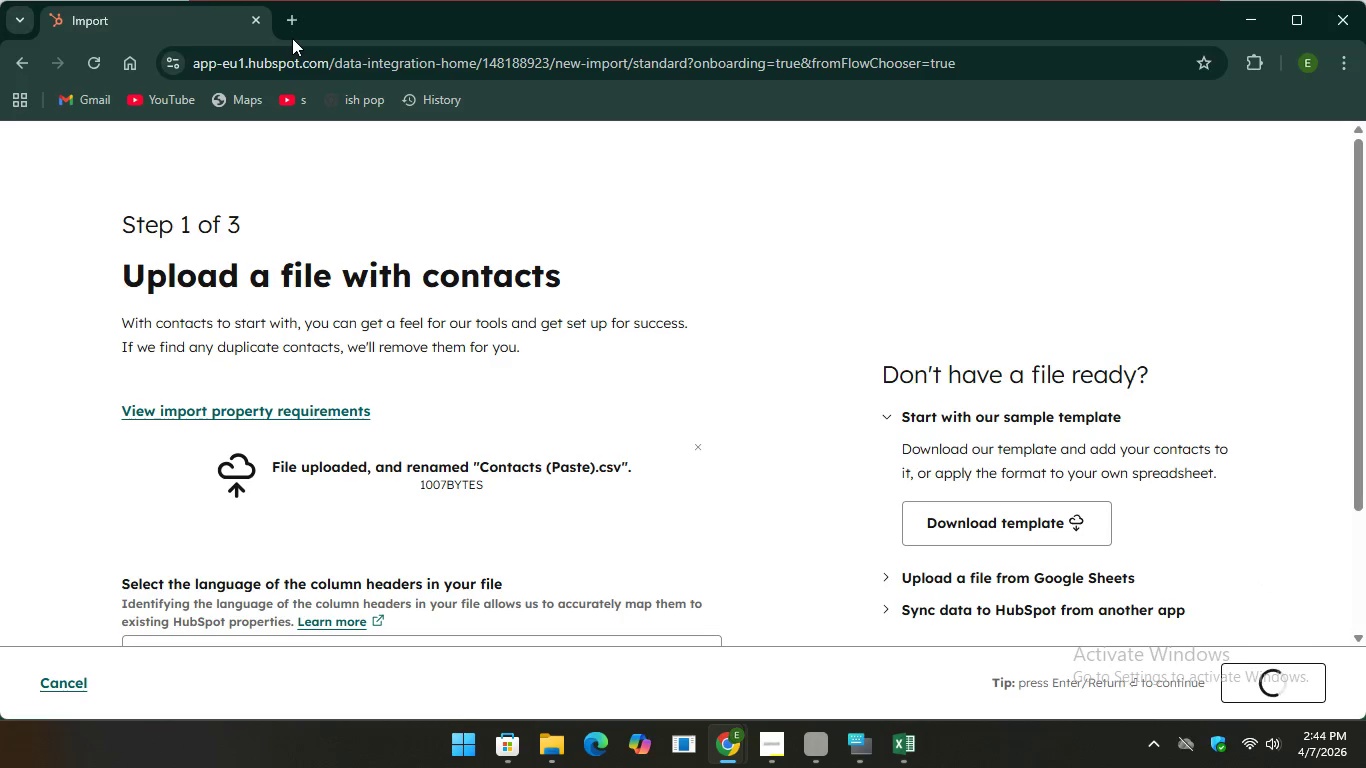 
wait(7.75)
 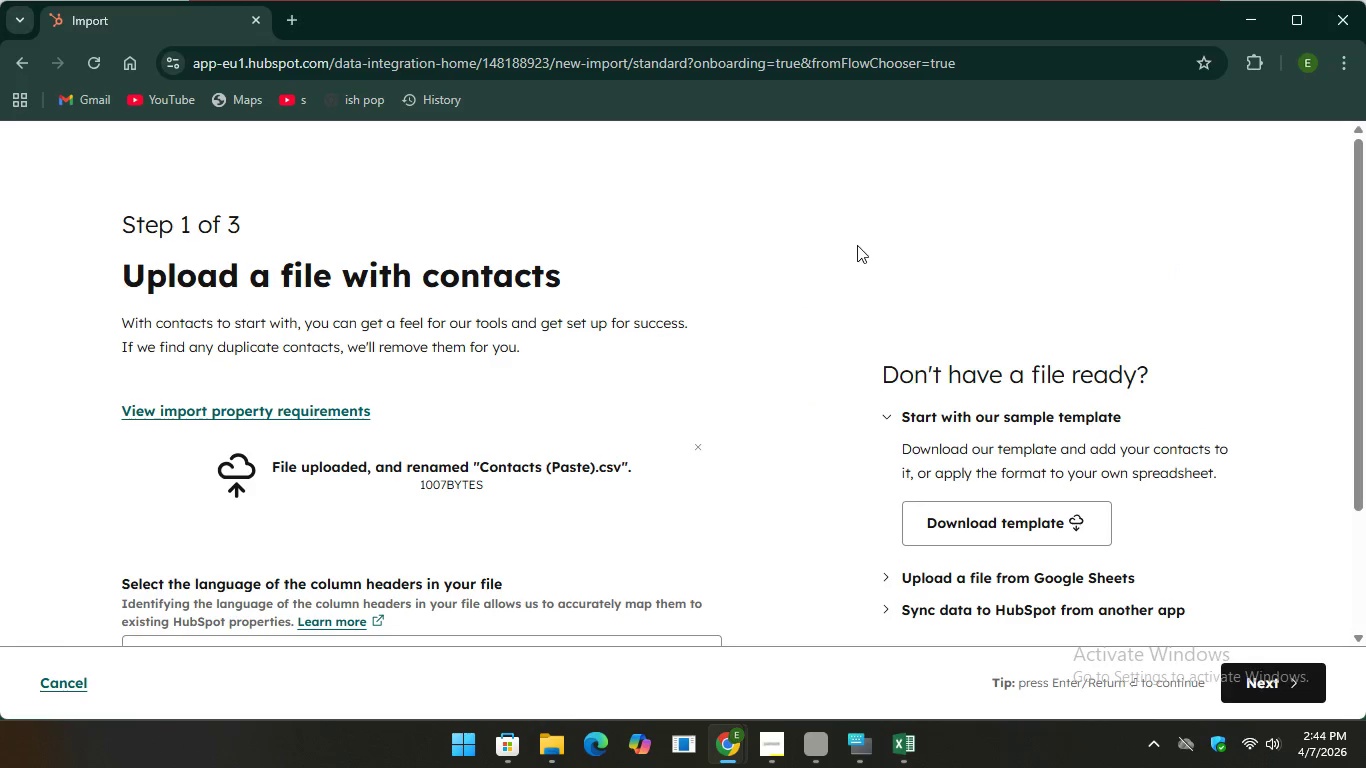 
scroll: coordinate [705, 470], scroll_direction: down, amount: 19.0
 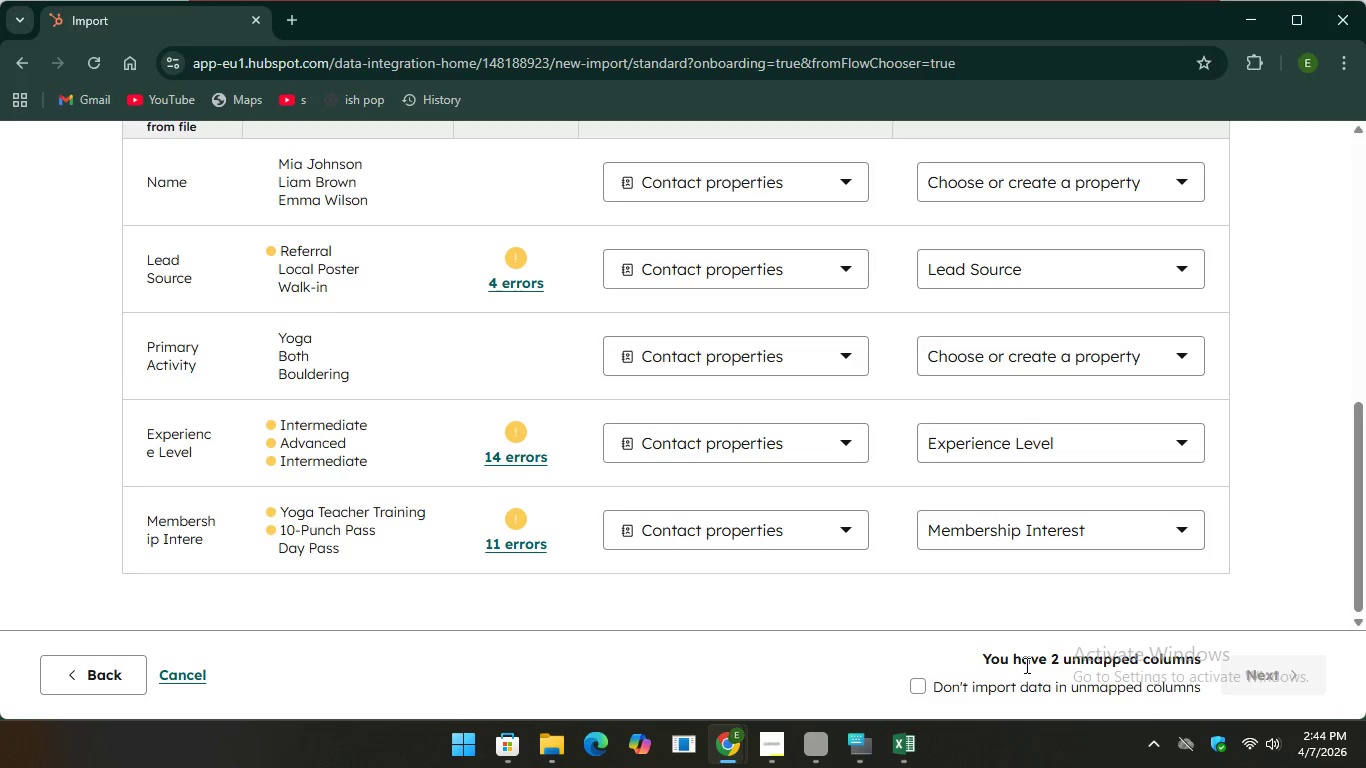 
left_click_drag(start_coordinate=[1025, 660], to_coordinate=[1026, 667])
 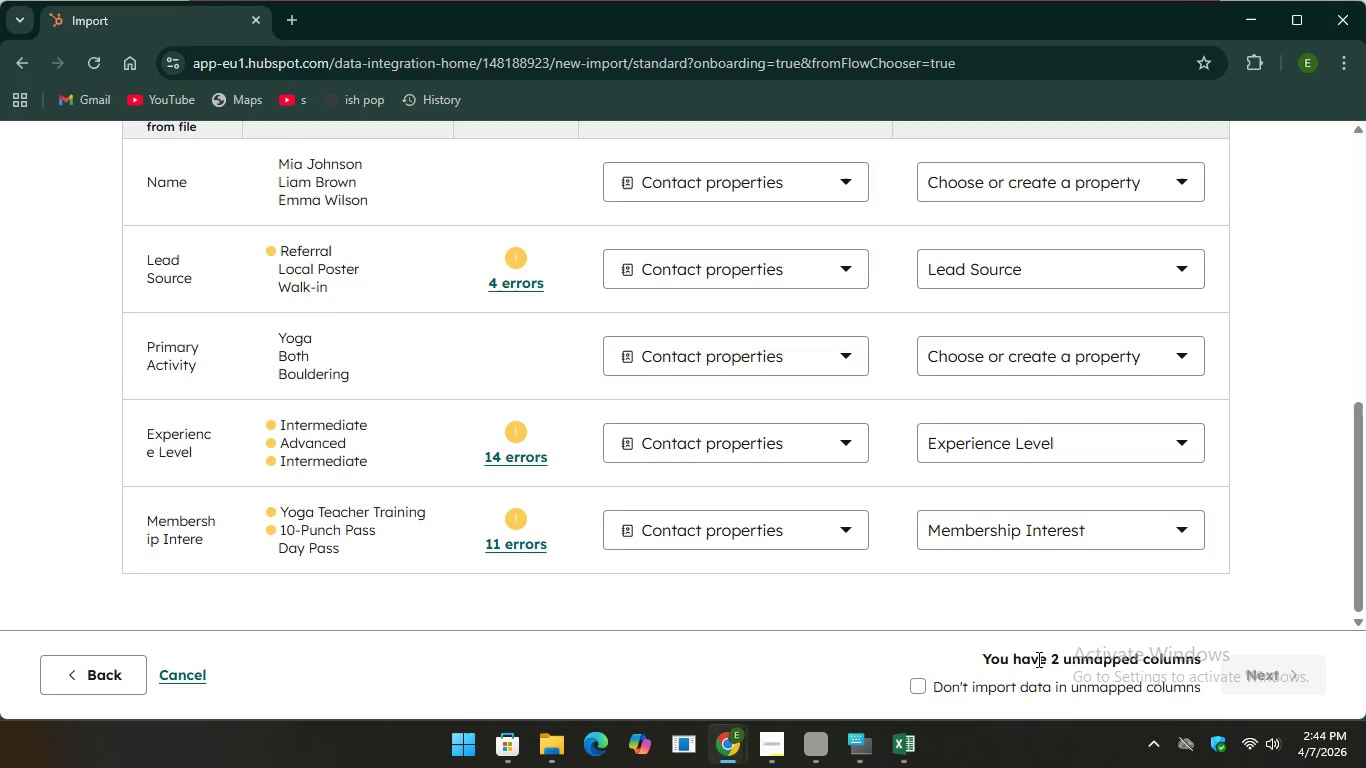 
left_click_drag(start_coordinate=[1035, 649], to_coordinate=[1035, 656])
 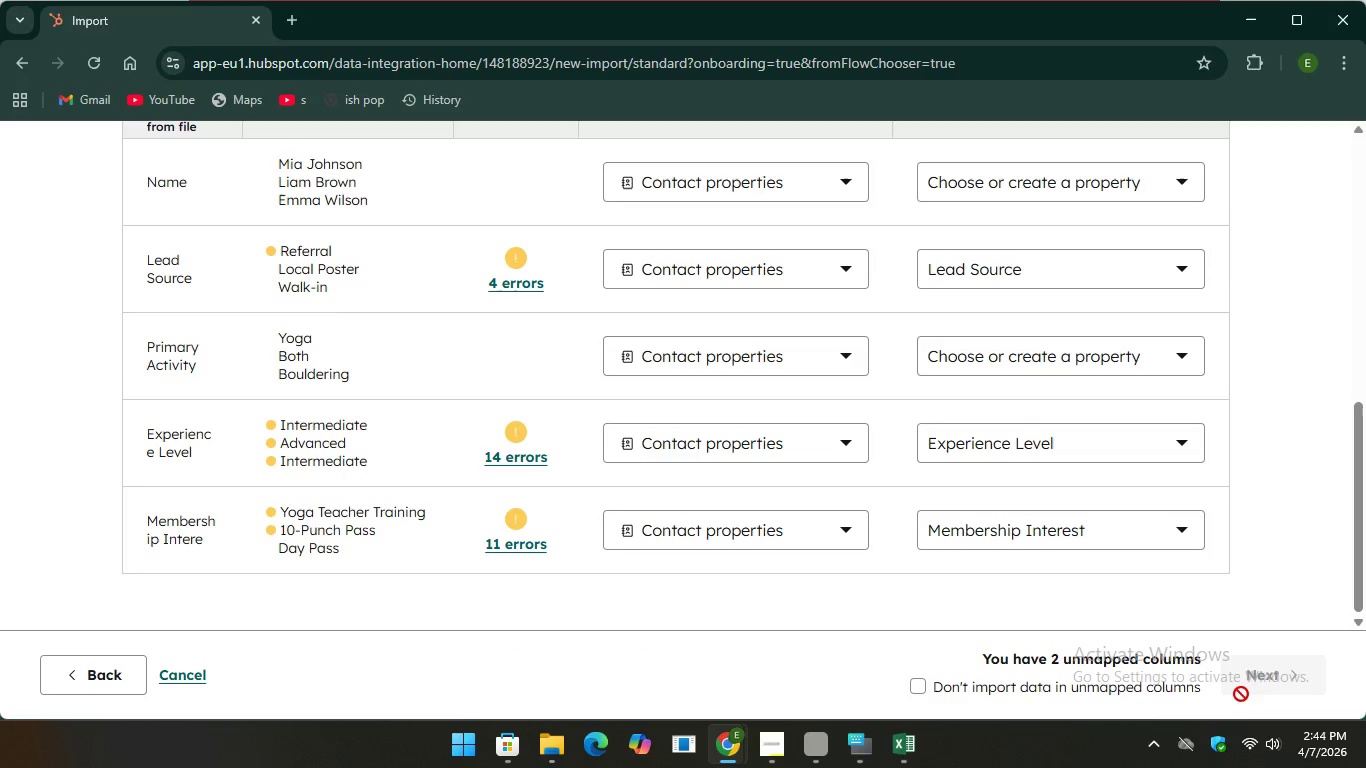 
left_click([1219, 688])
 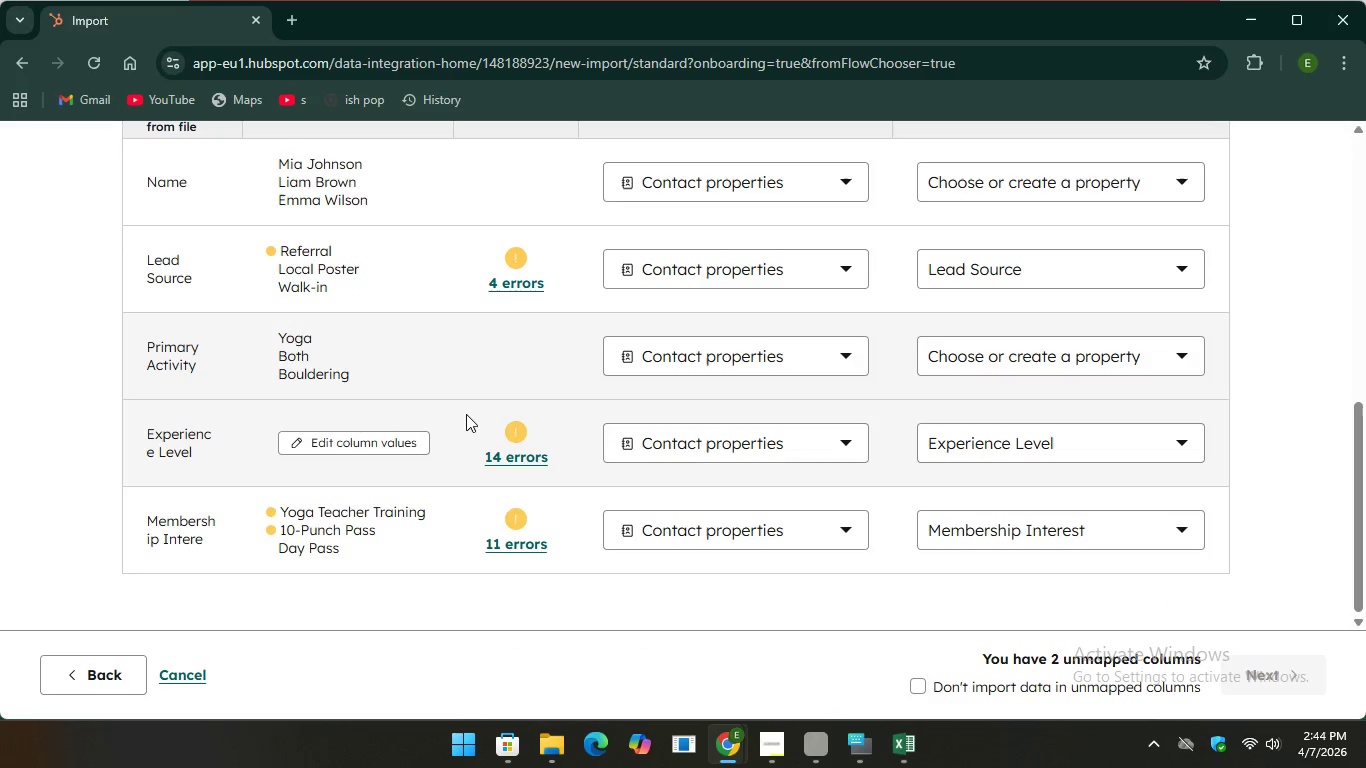 
scroll: coordinate [465, 411], scroll_direction: down, amount: 1.0
 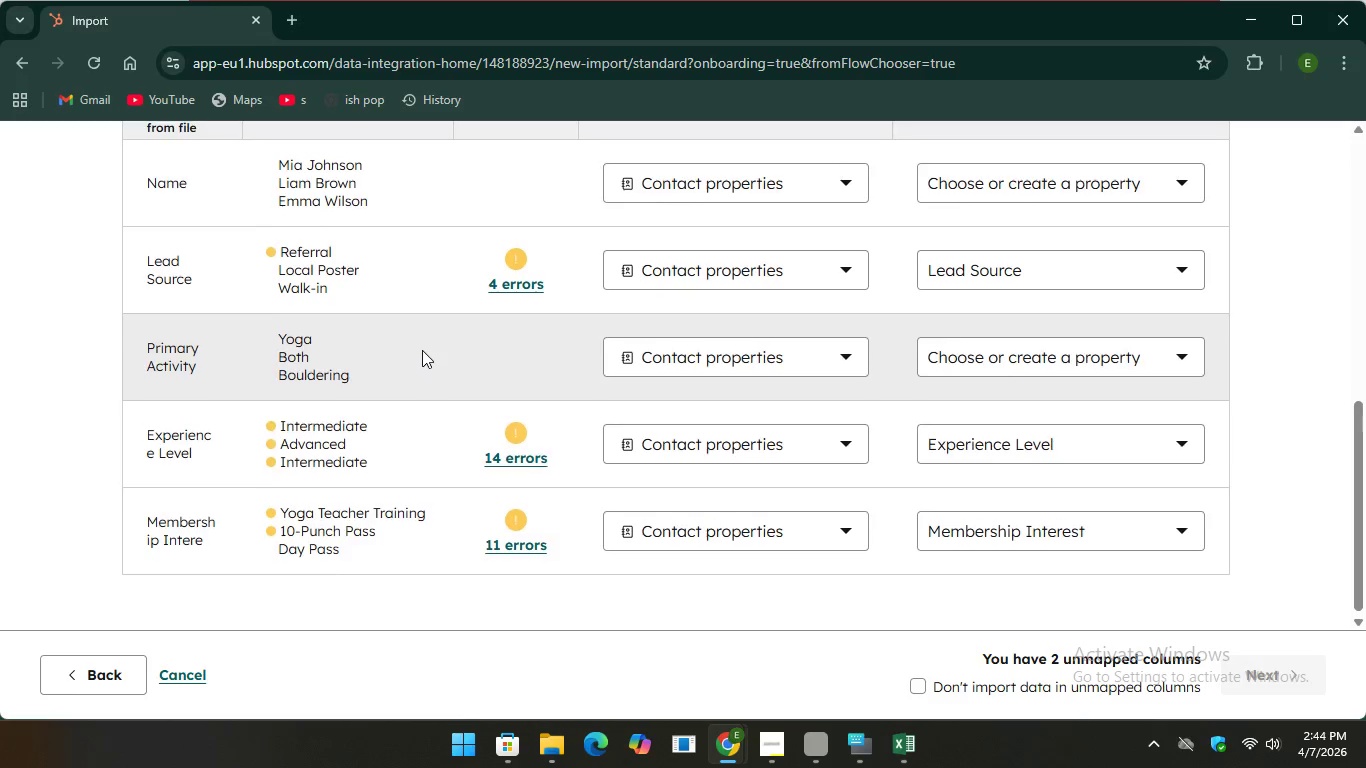 
scroll: coordinate [424, 348], scroll_direction: up, amount: 3.0
 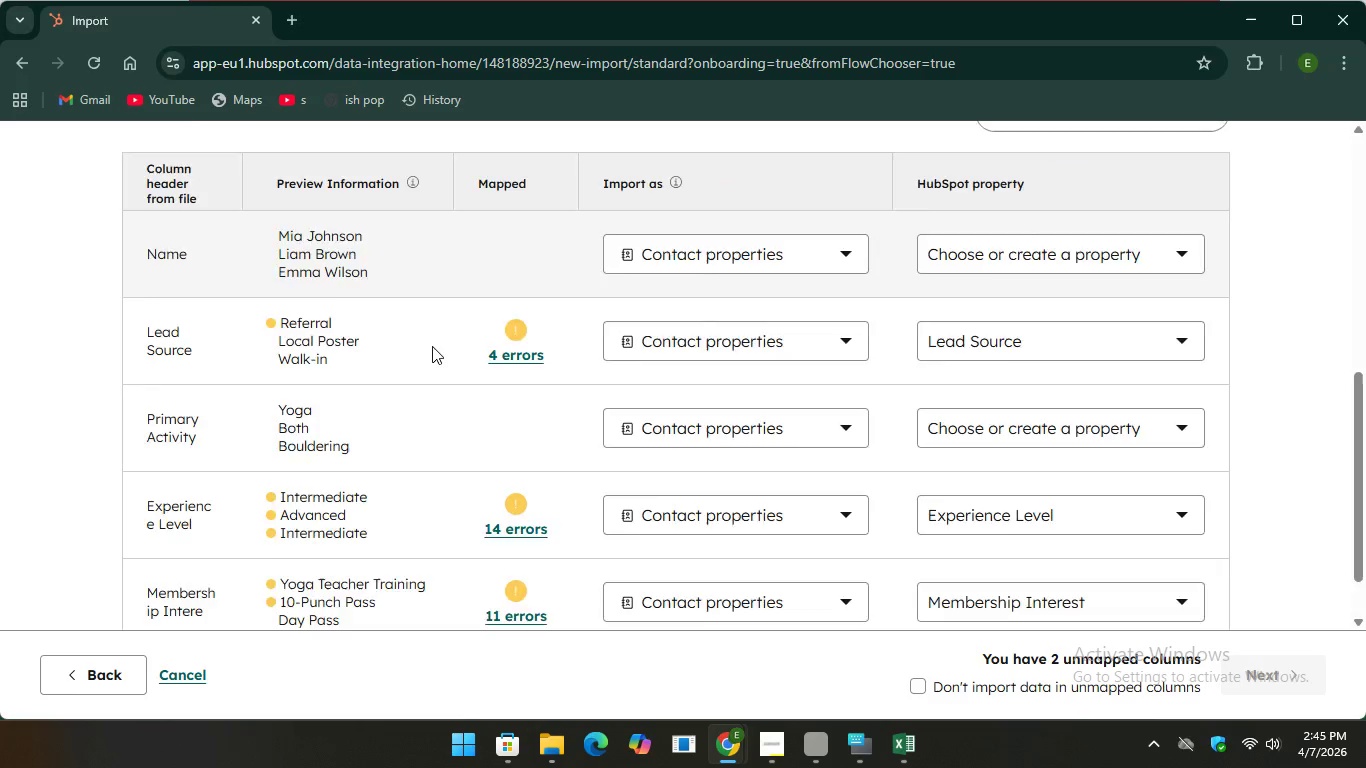 
scroll: coordinate [590, 503], scroll_direction: down, amount: 8.0
 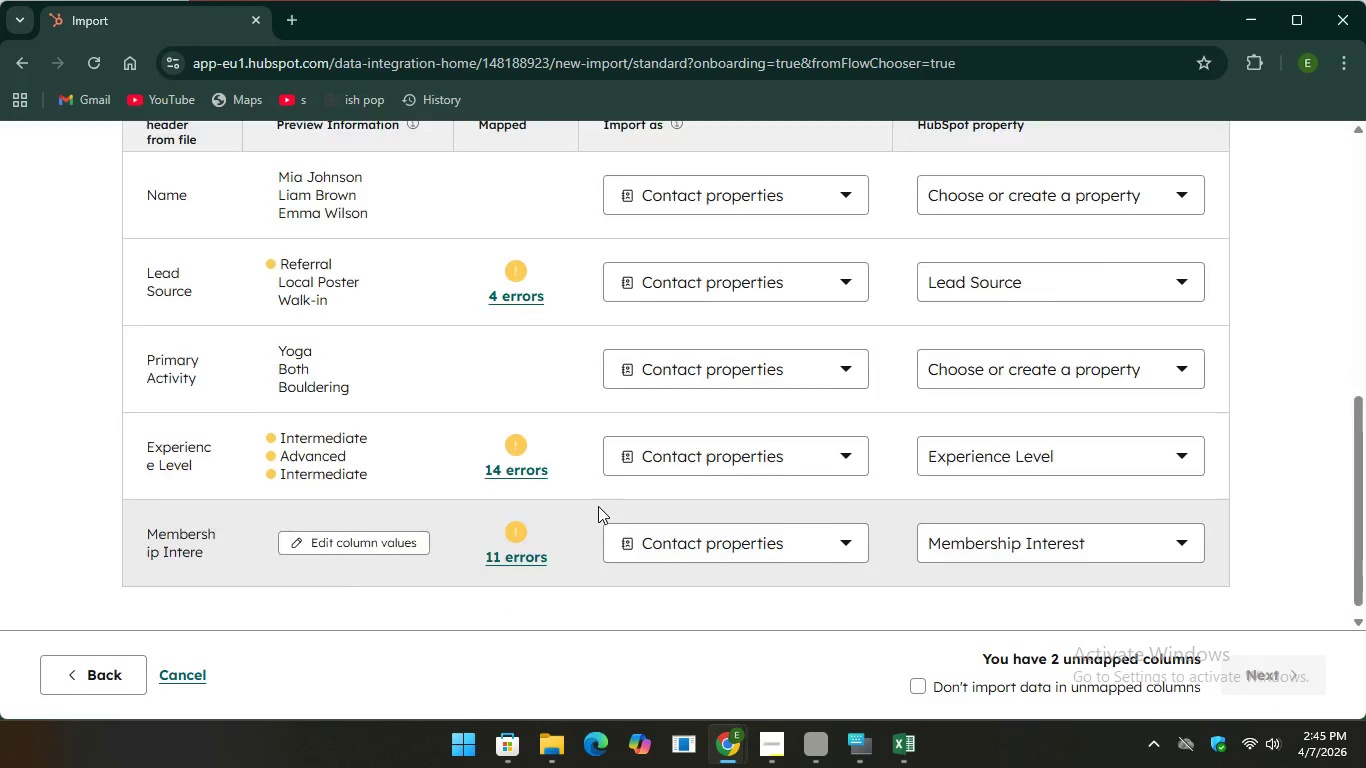 
scroll: coordinate [598, 506], scroll_direction: up, amount: 1.0
 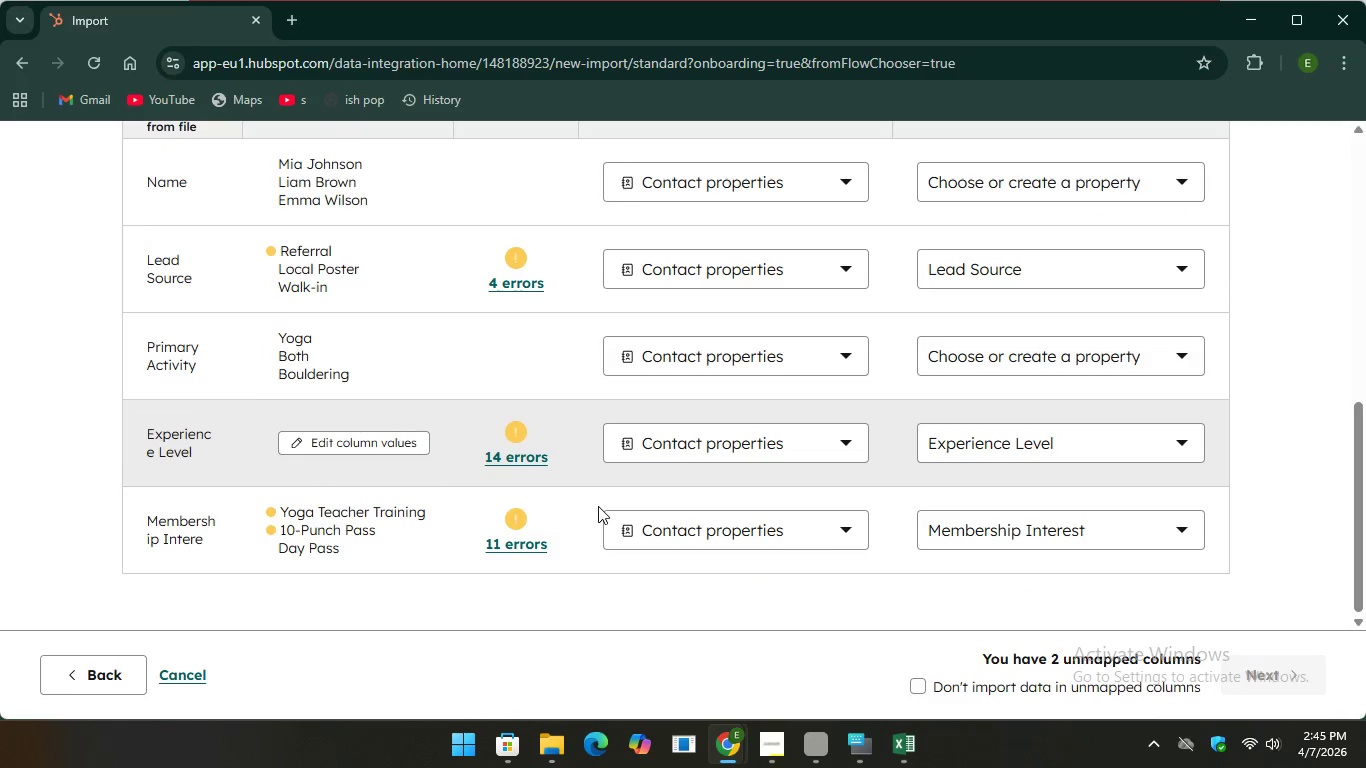 
scroll: coordinate [598, 506], scroll_direction: down, amount: 1.0
 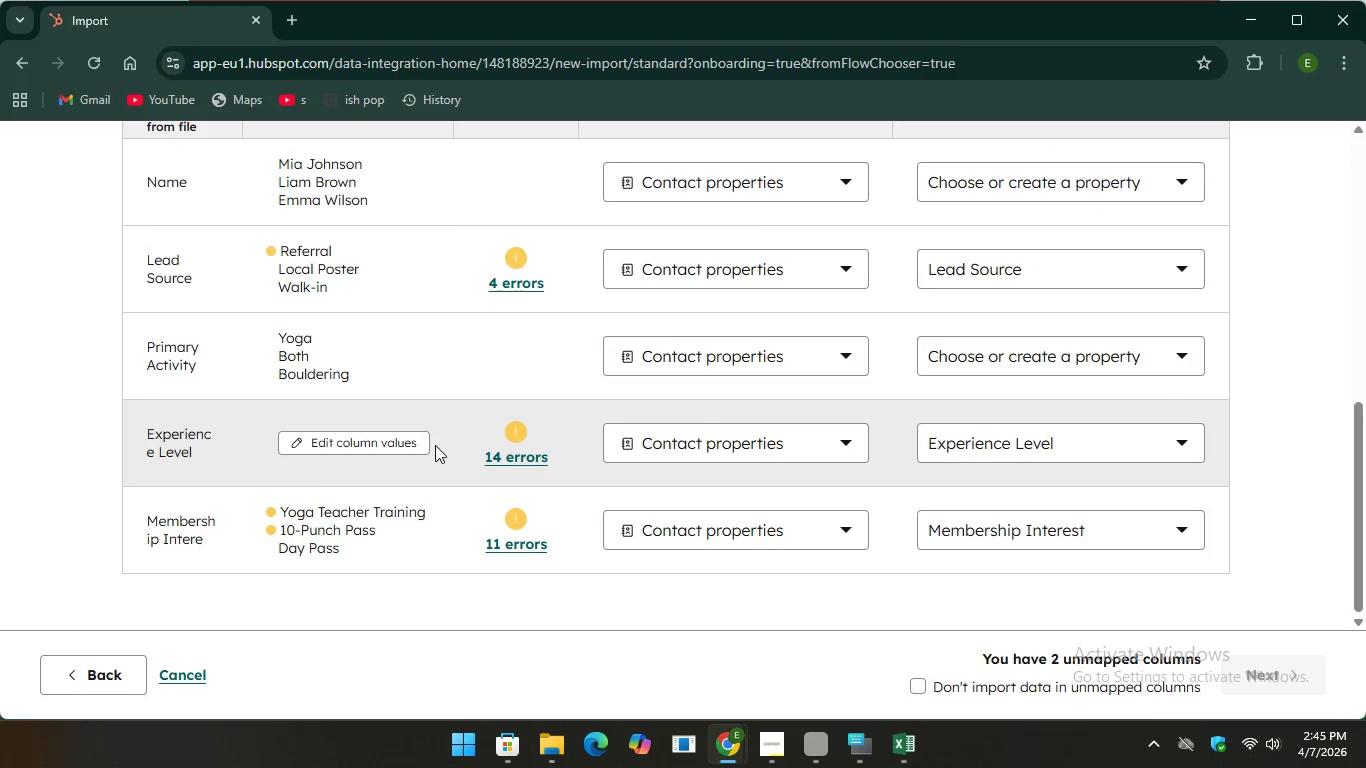 
left_click([417, 449])
 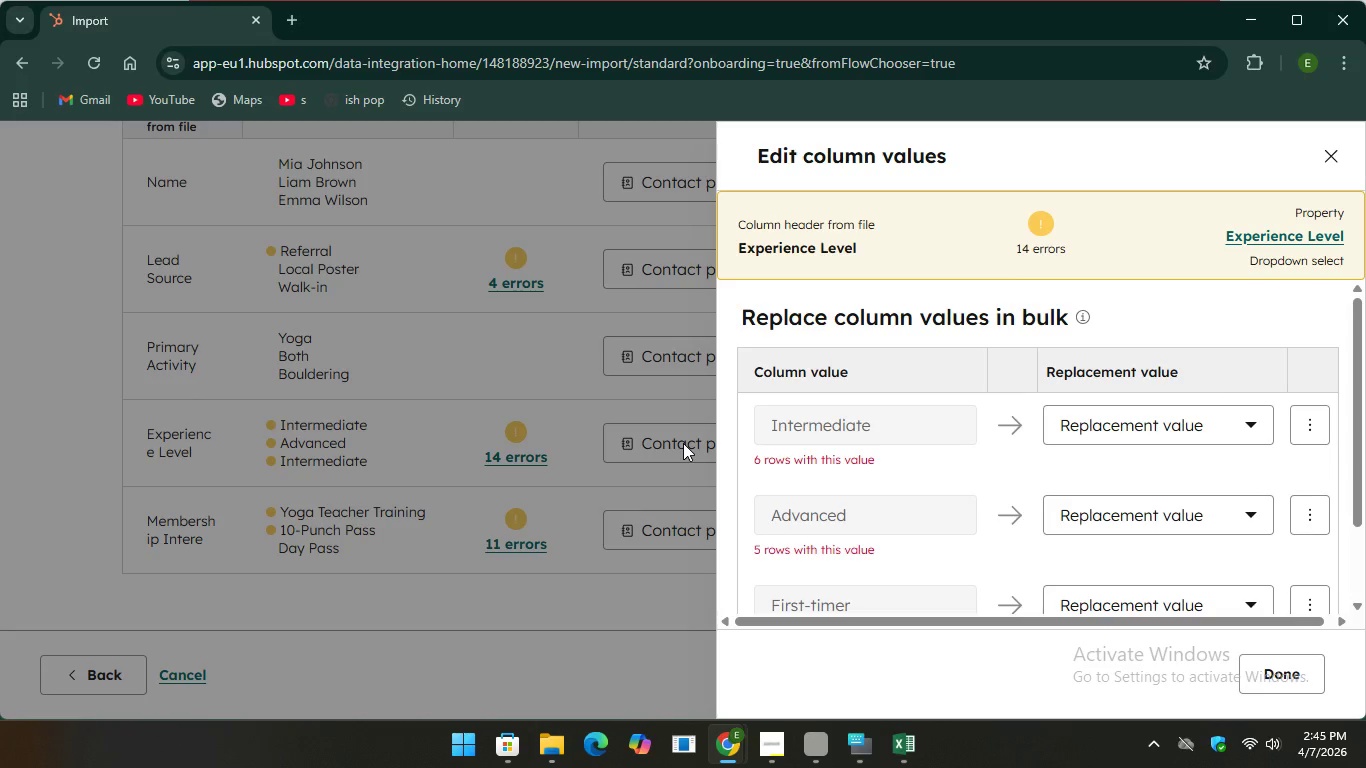 
left_click([683, 443])
 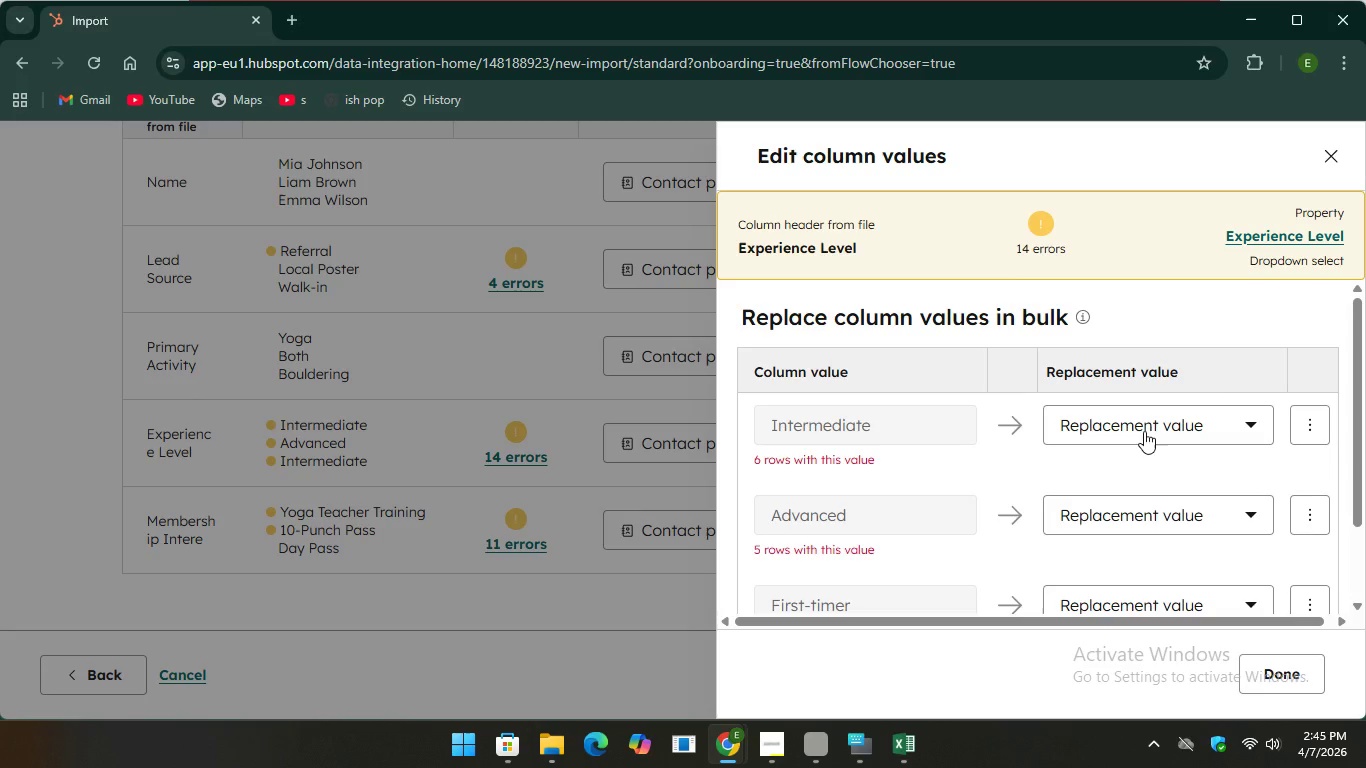 
left_click([1144, 431])
 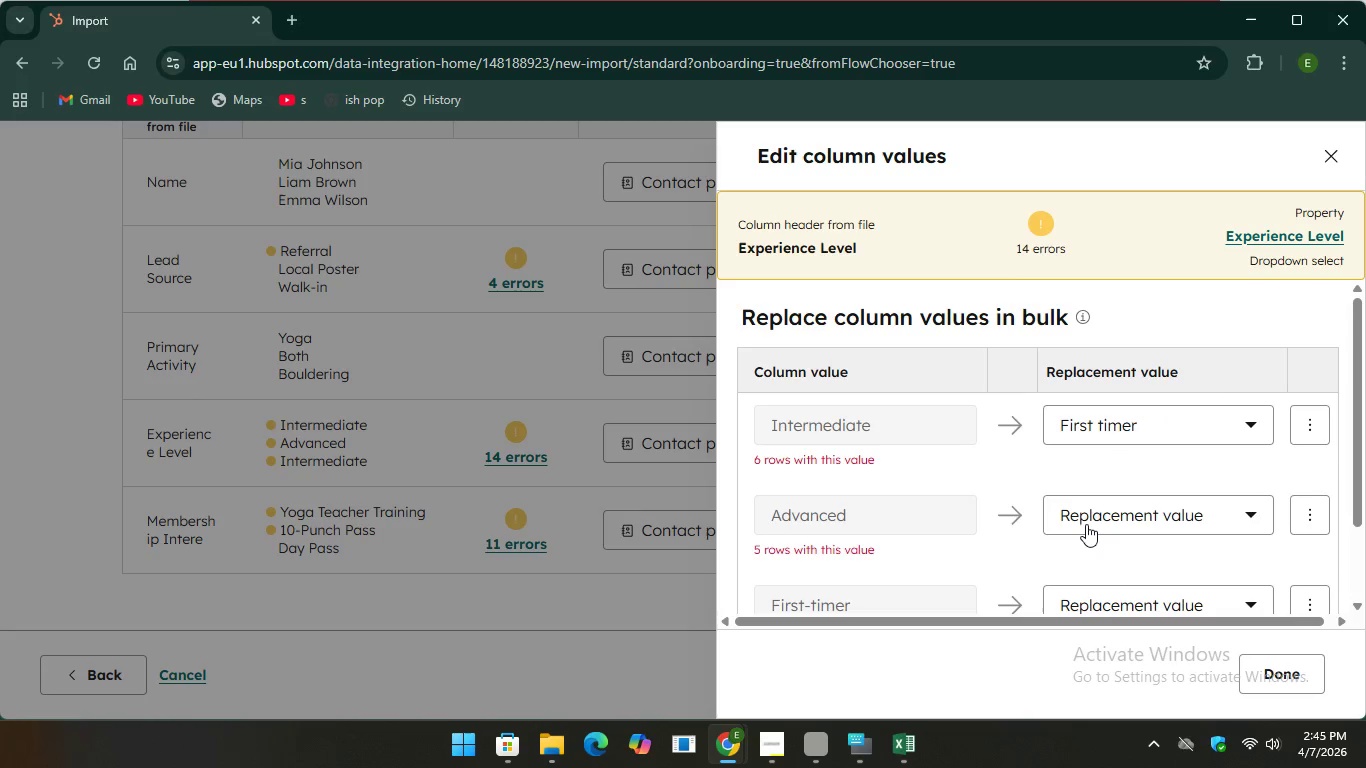 
left_click([1086, 524])
 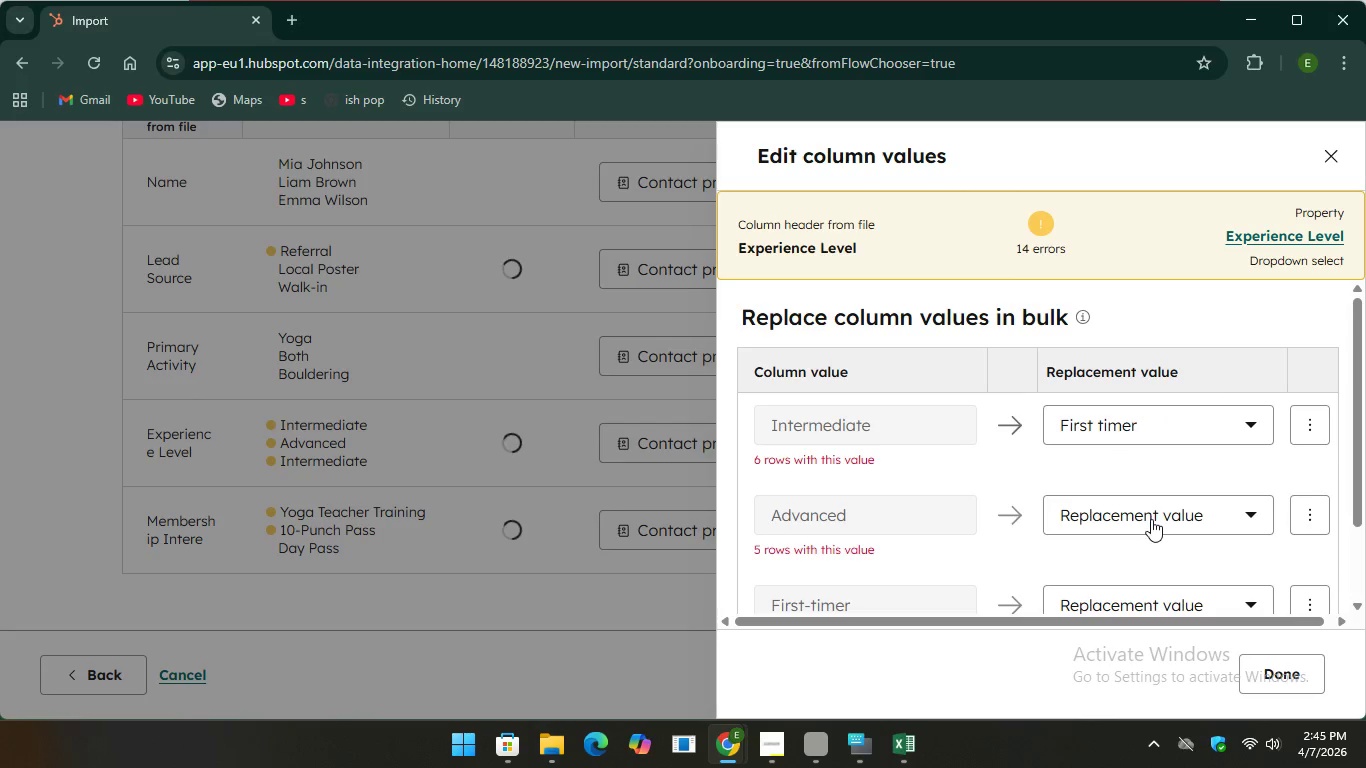 
left_click([1151, 519])
 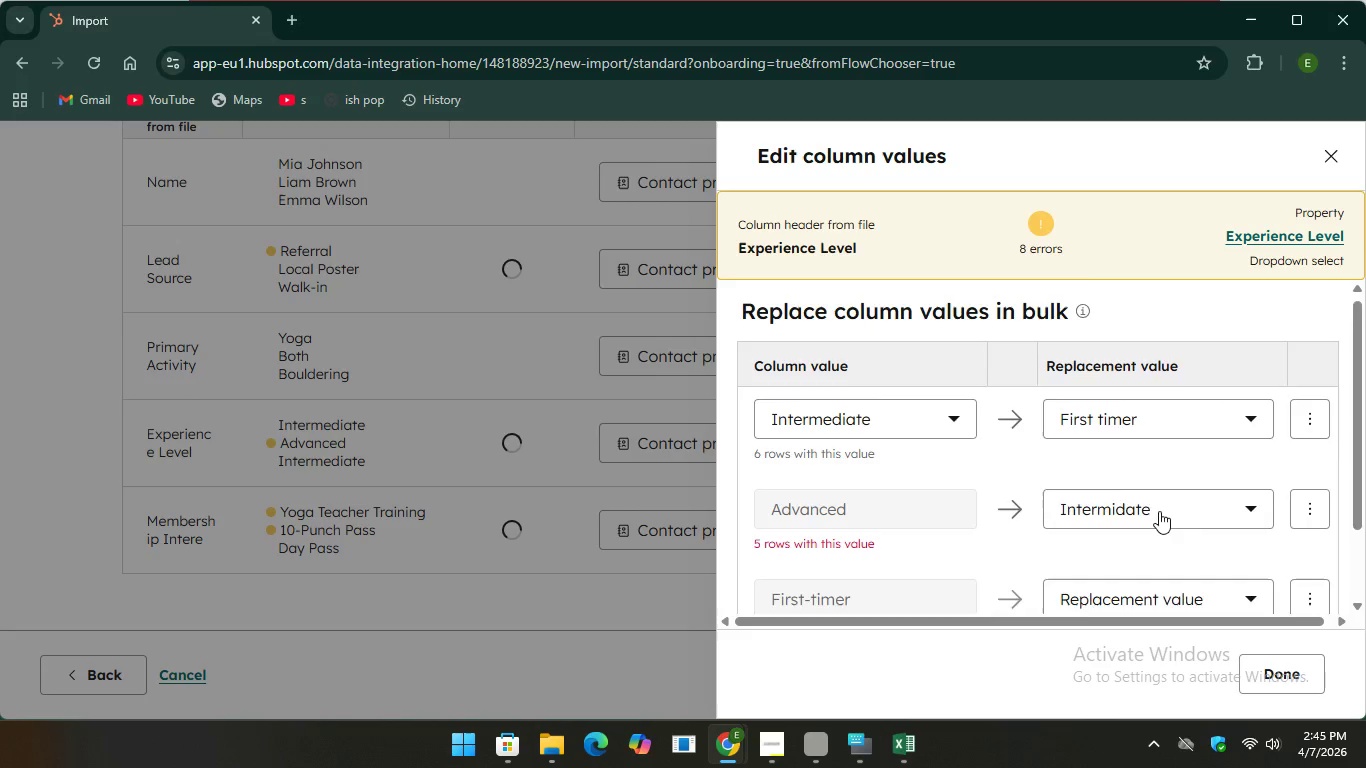 
scroll: coordinate [1159, 511], scroll_direction: down, amount: 2.0
 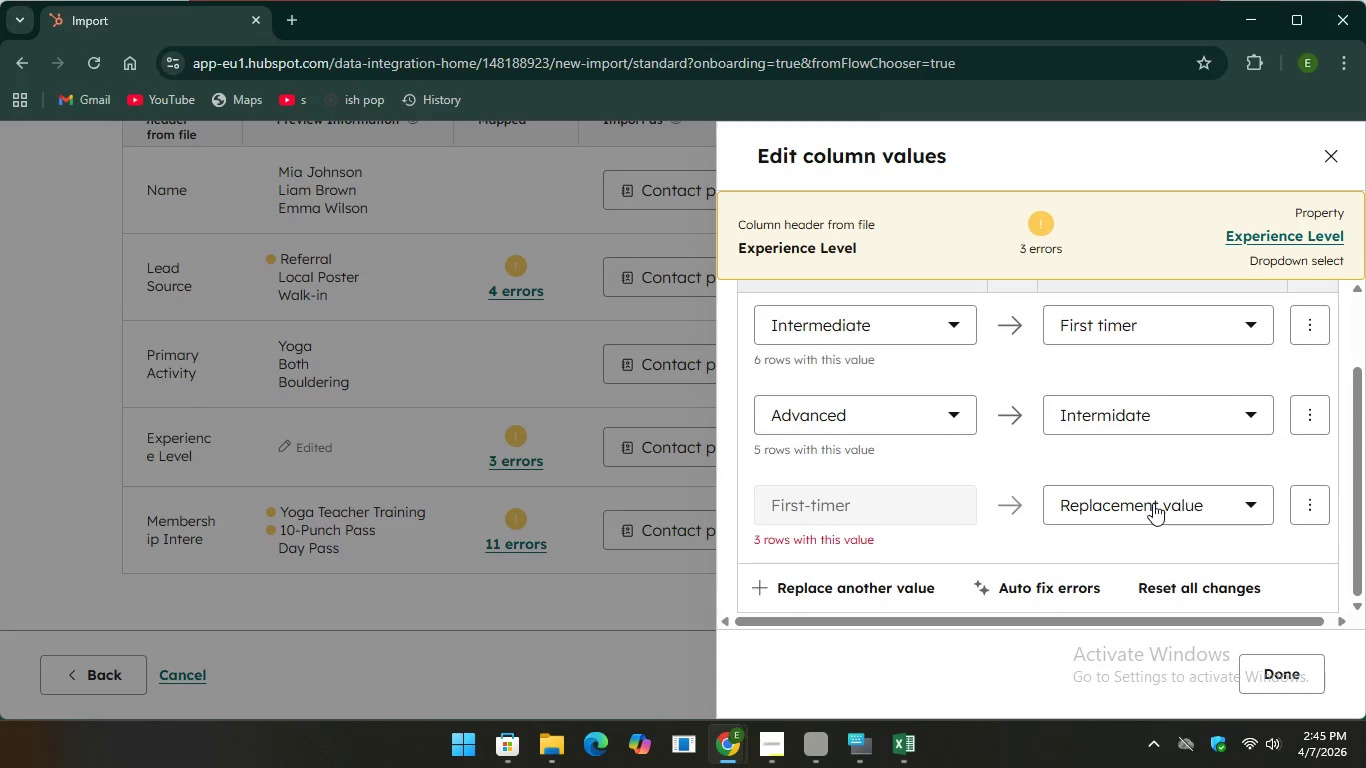 
left_click([1153, 503])
 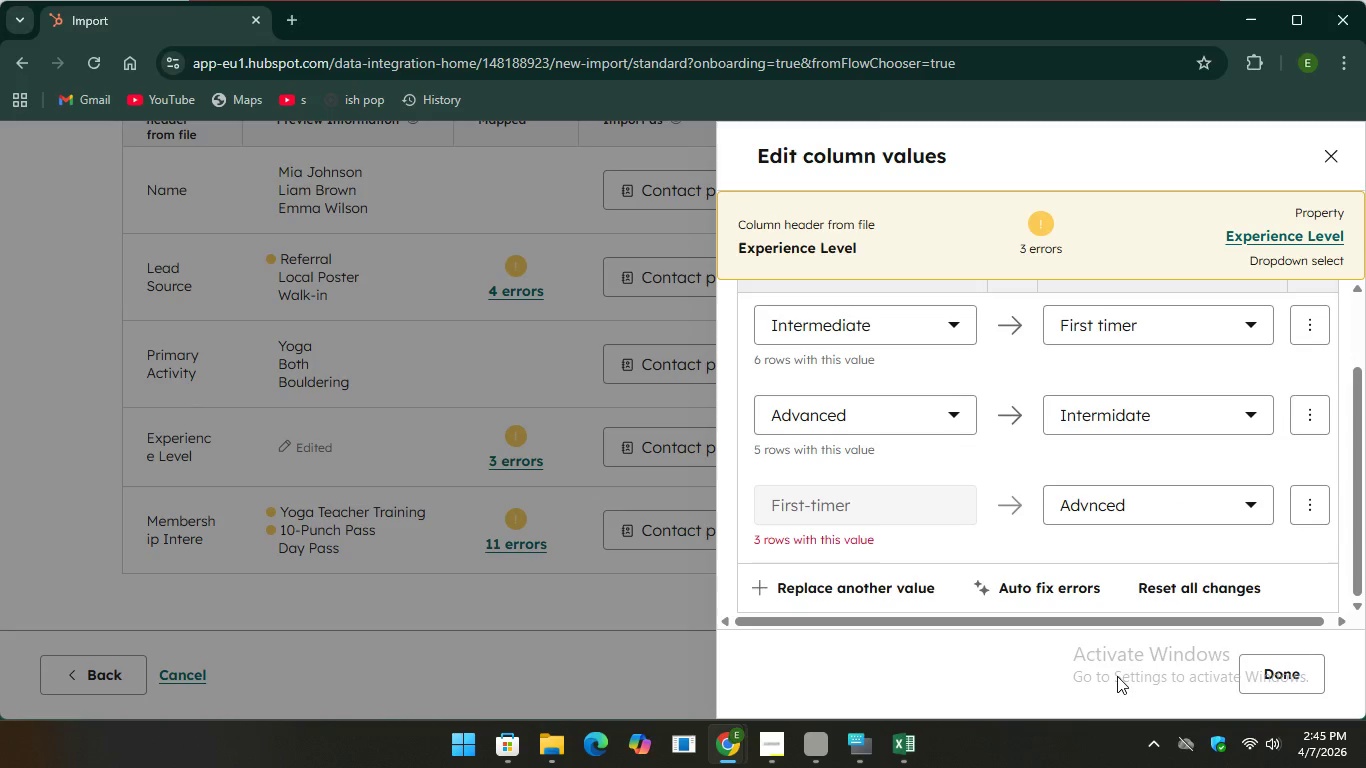 
left_click([1117, 676])
 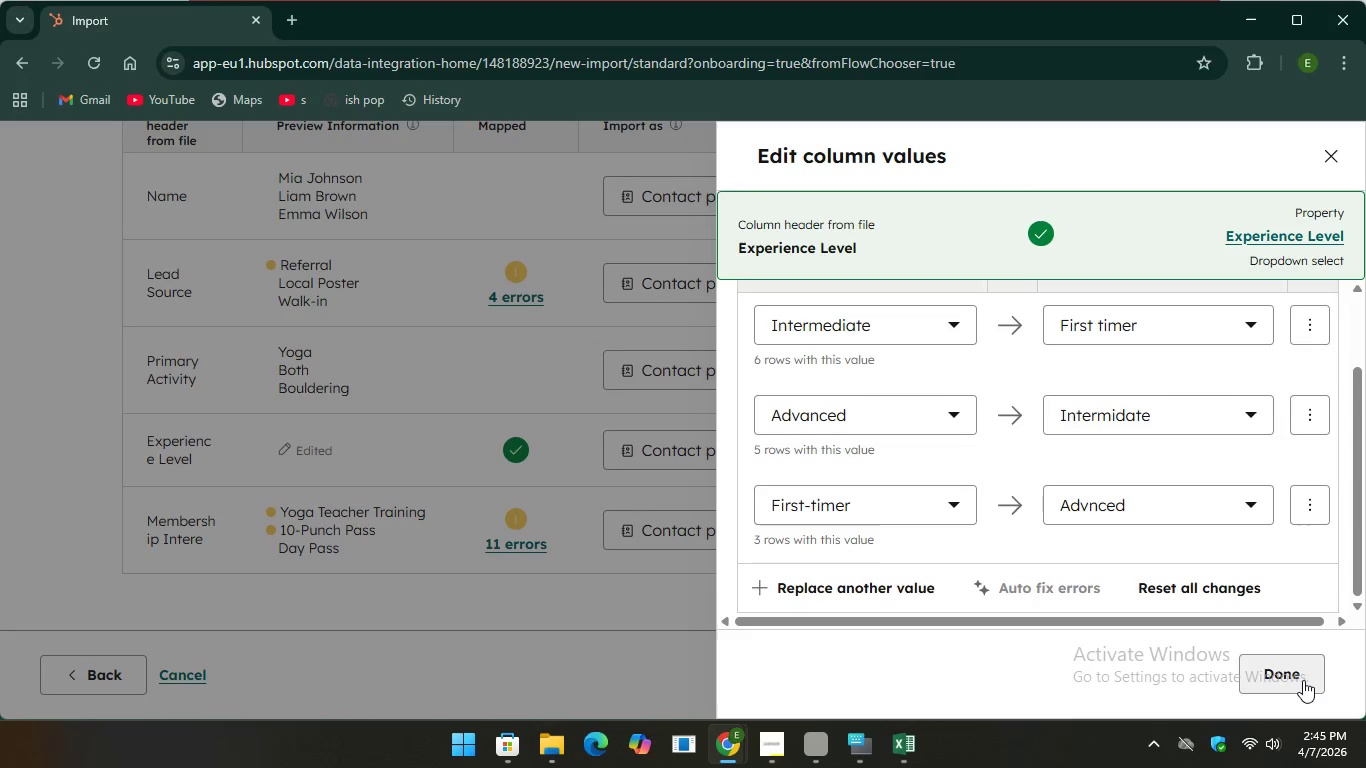 
left_click([1303, 680])
 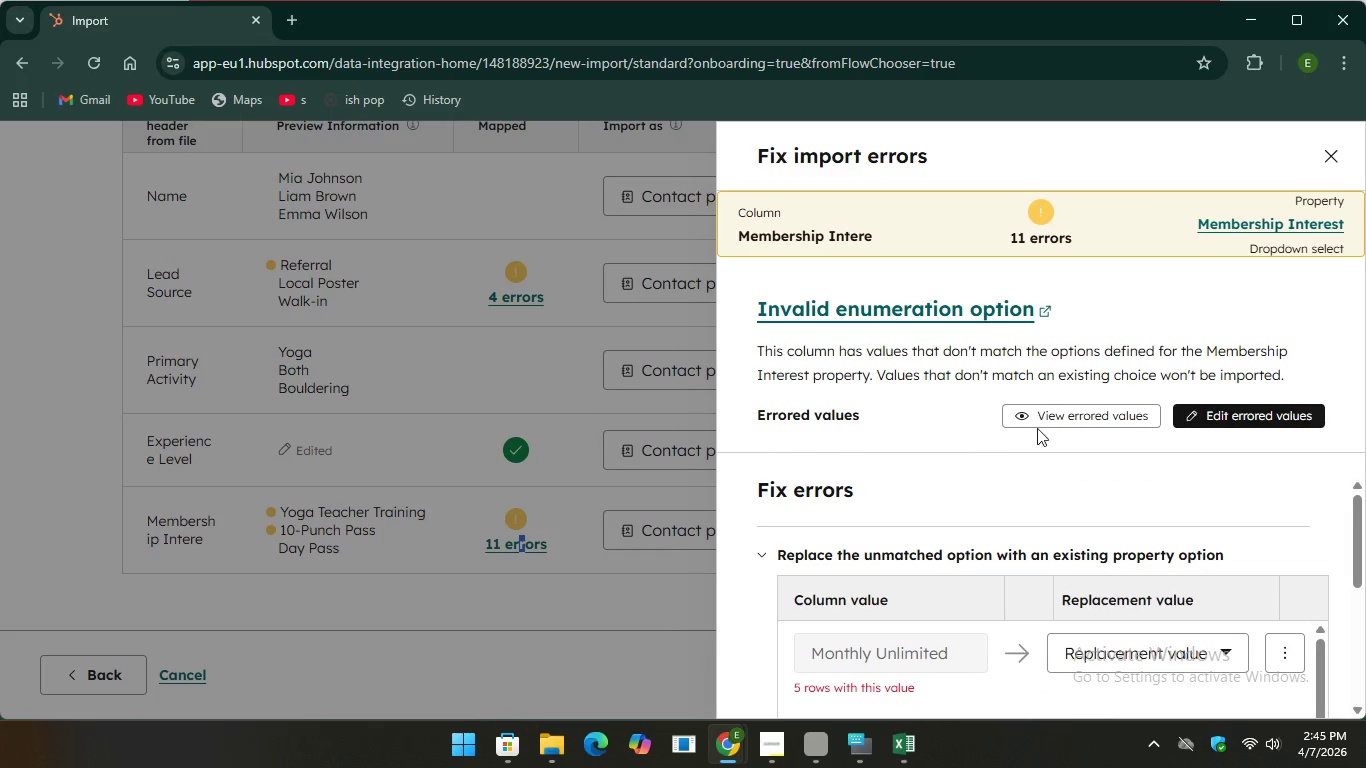 
scroll: coordinate [984, 472], scroll_direction: down, amount: 1.0
 